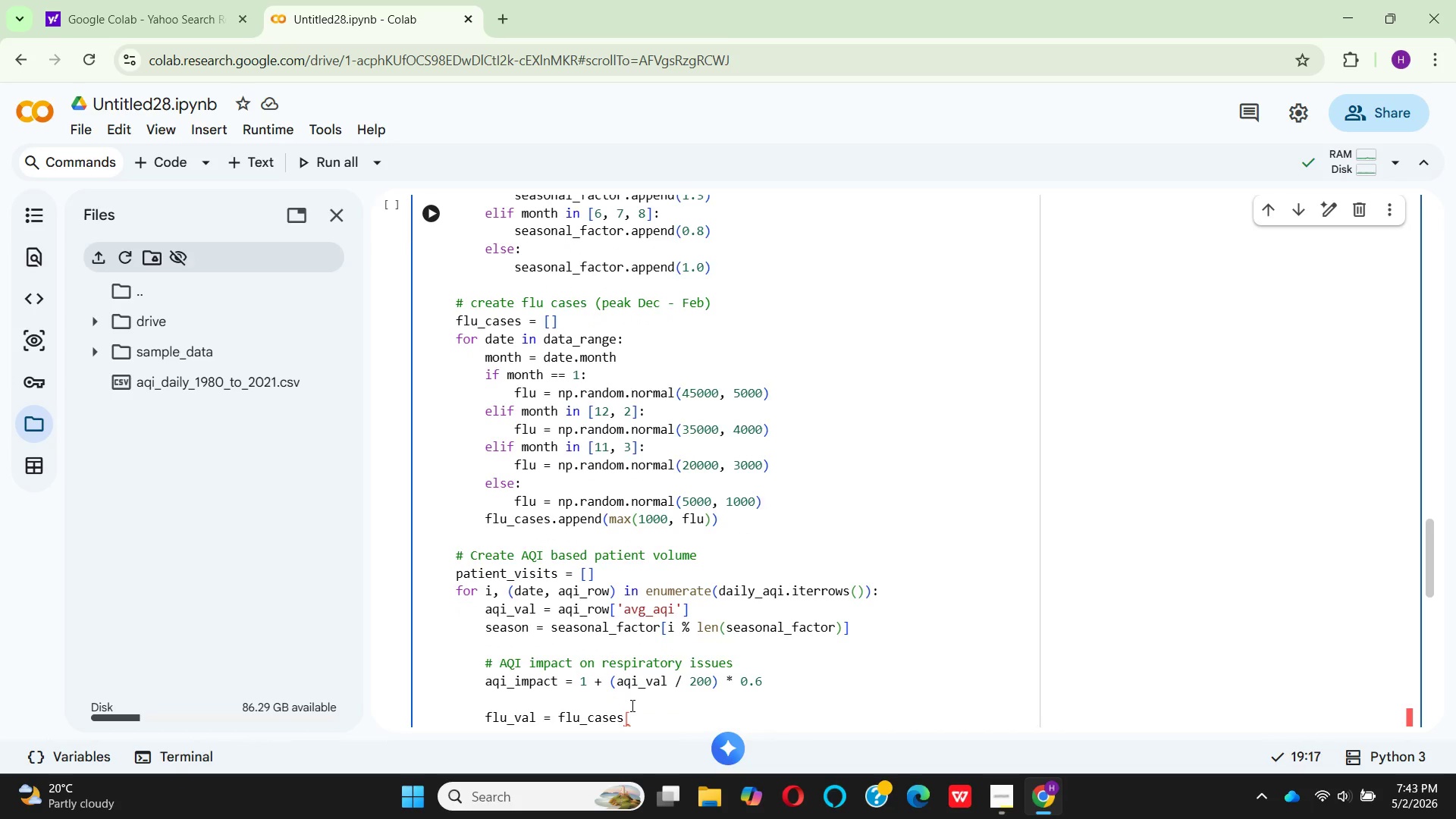 
key(Enter)
 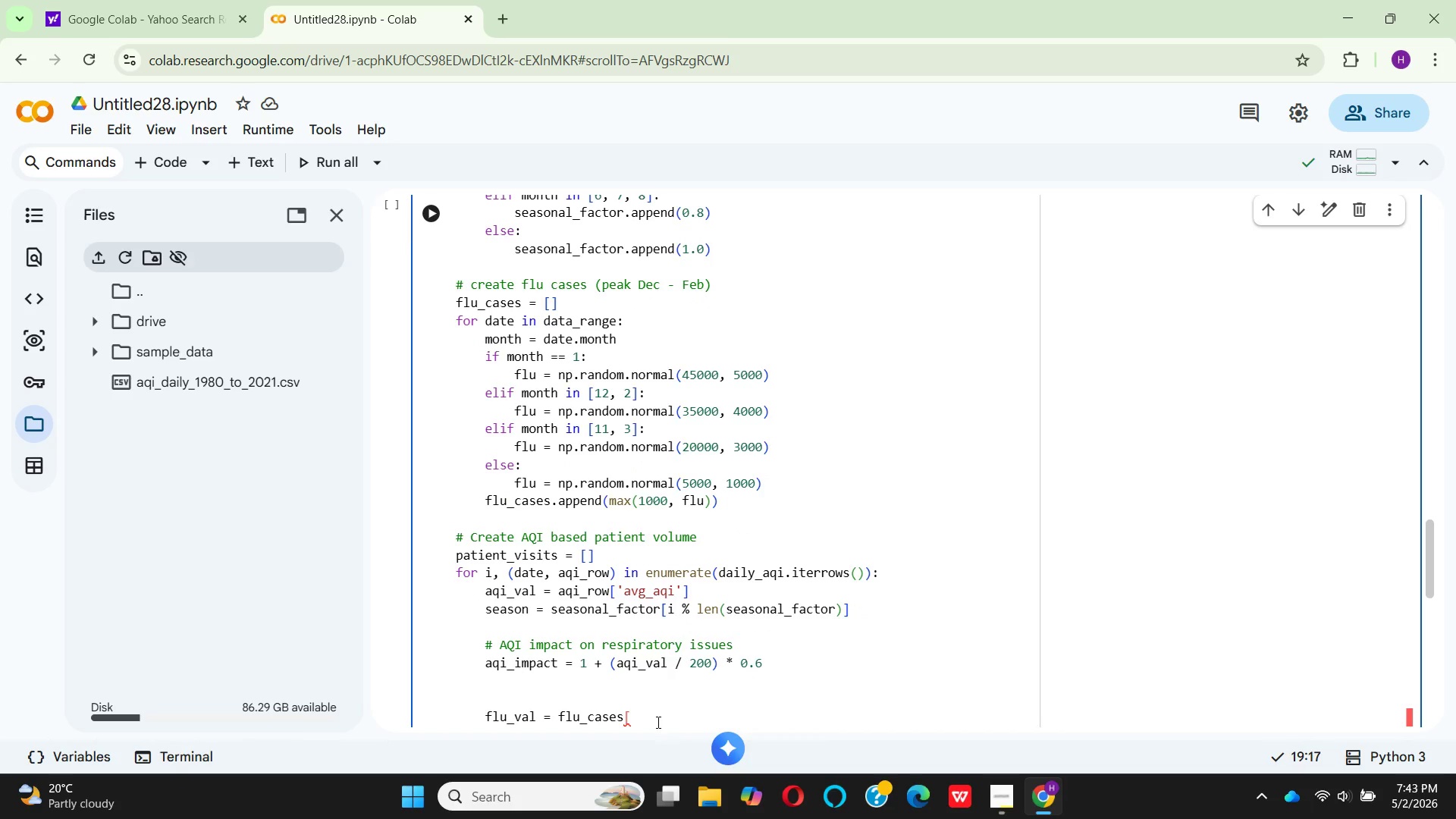 
left_click_drag(start_coordinate=[659, 723], to_coordinate=[487, 704])
 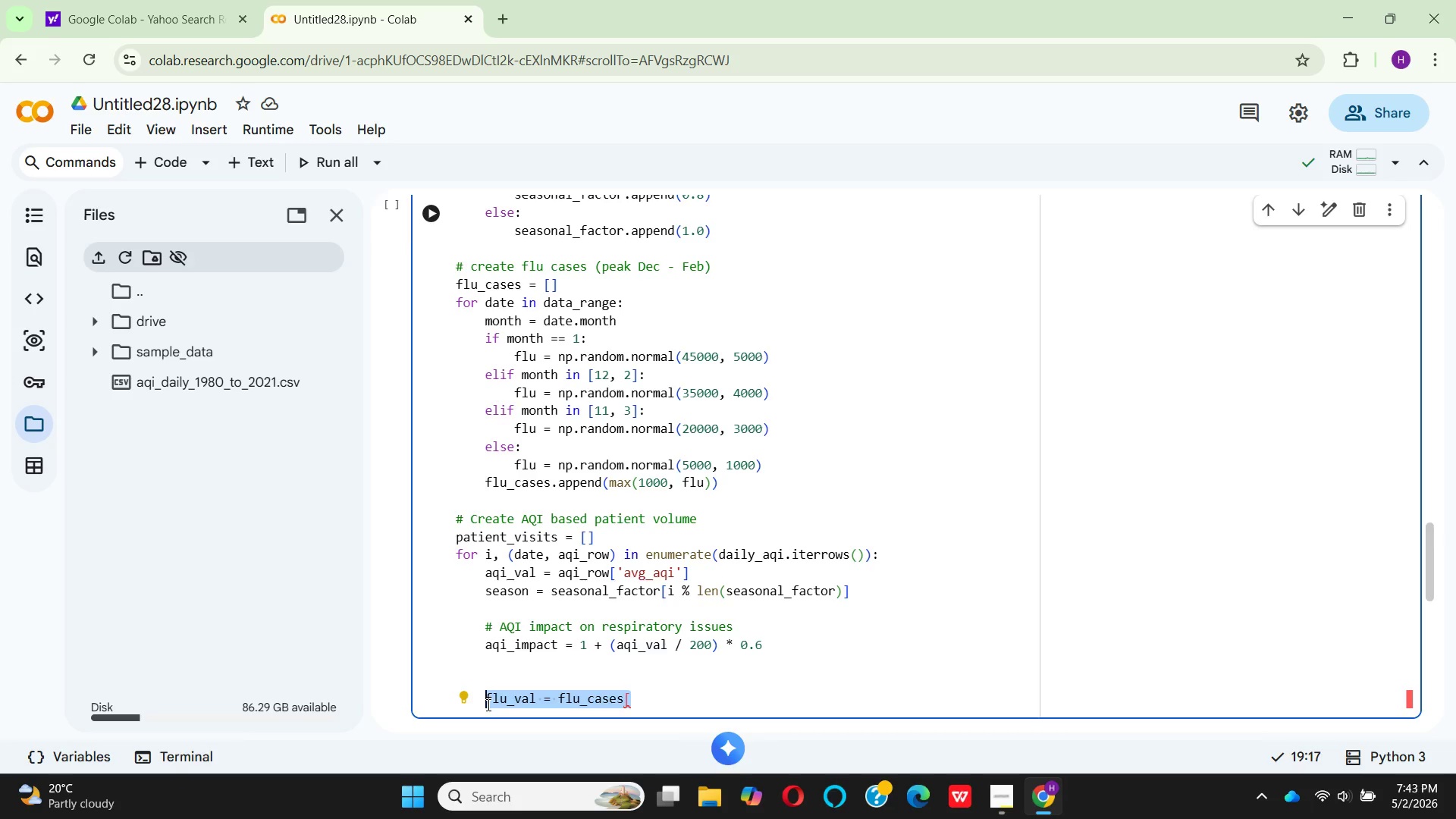 
key(Backspace)
 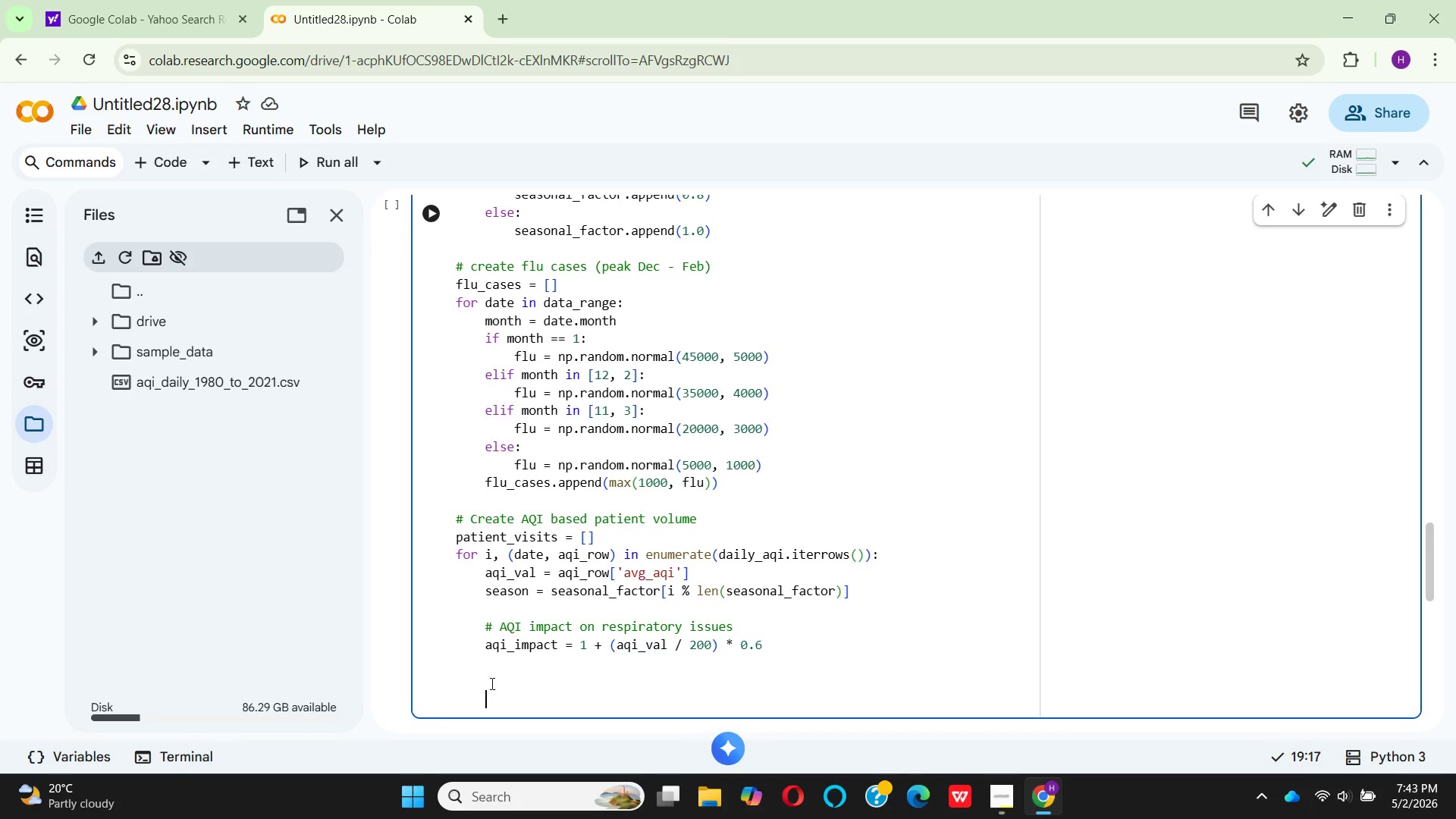 
left_click([491, 685])
 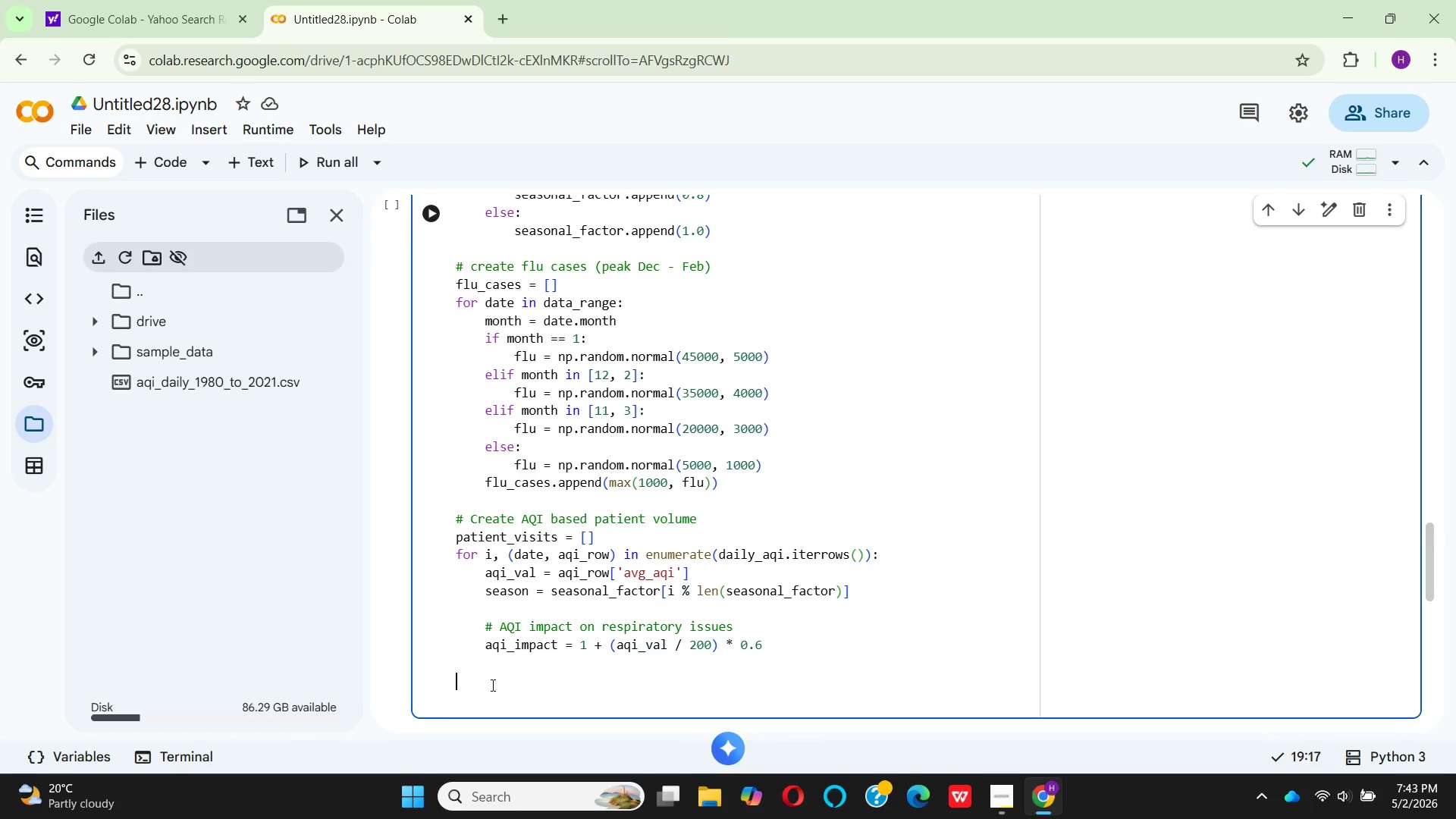 
key(Space)
 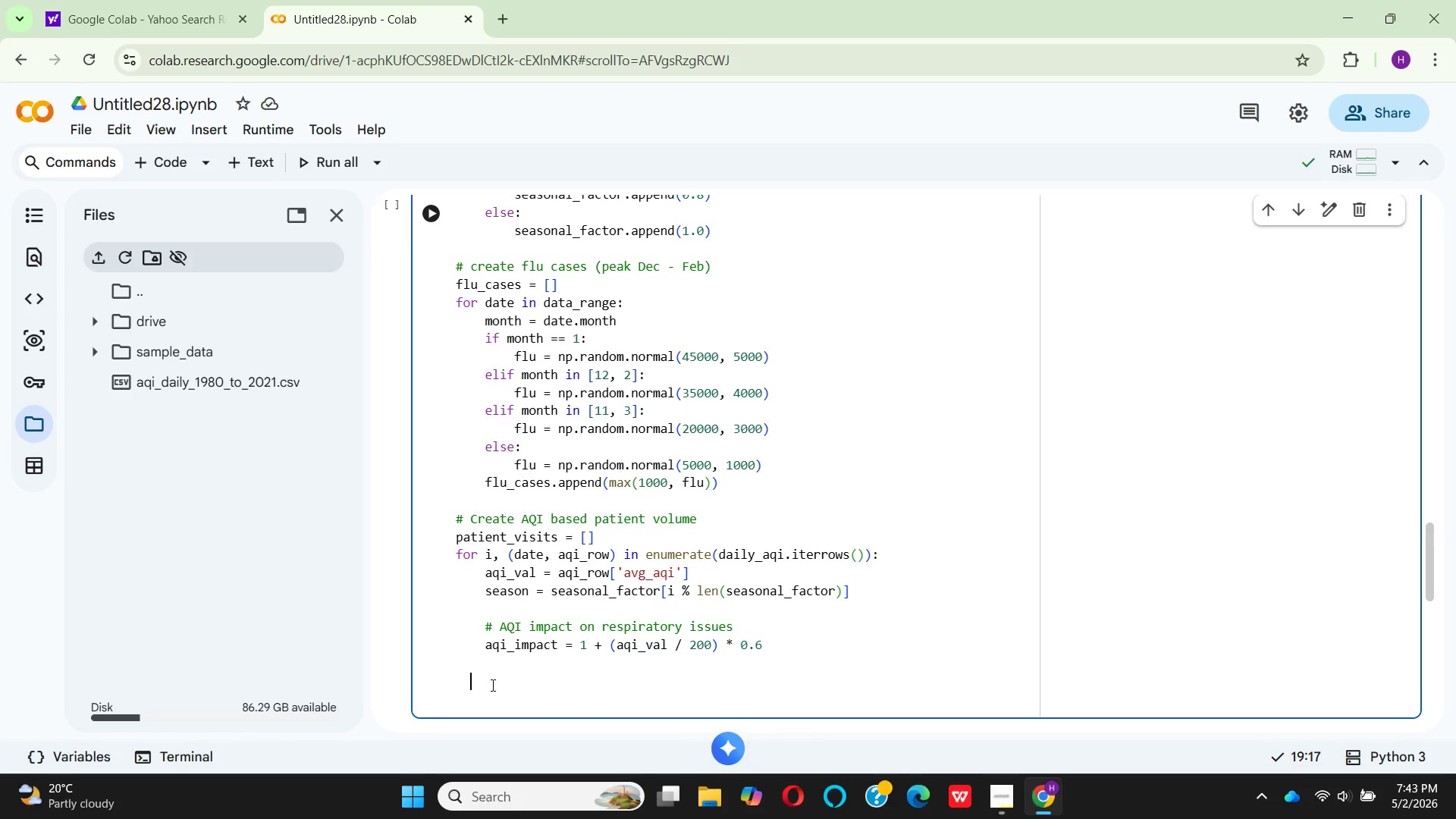 
key(Space)
 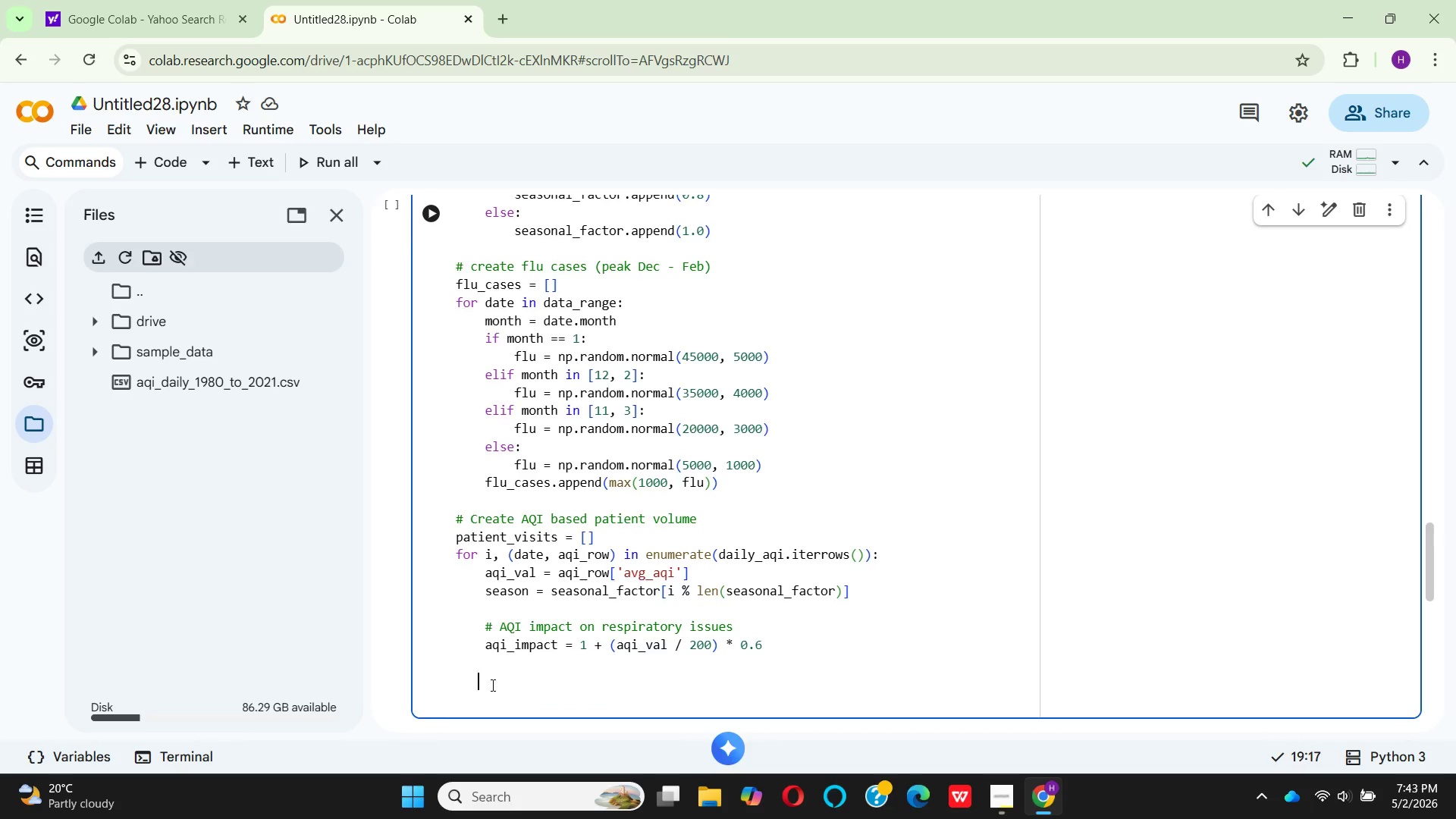 
key(Space)
 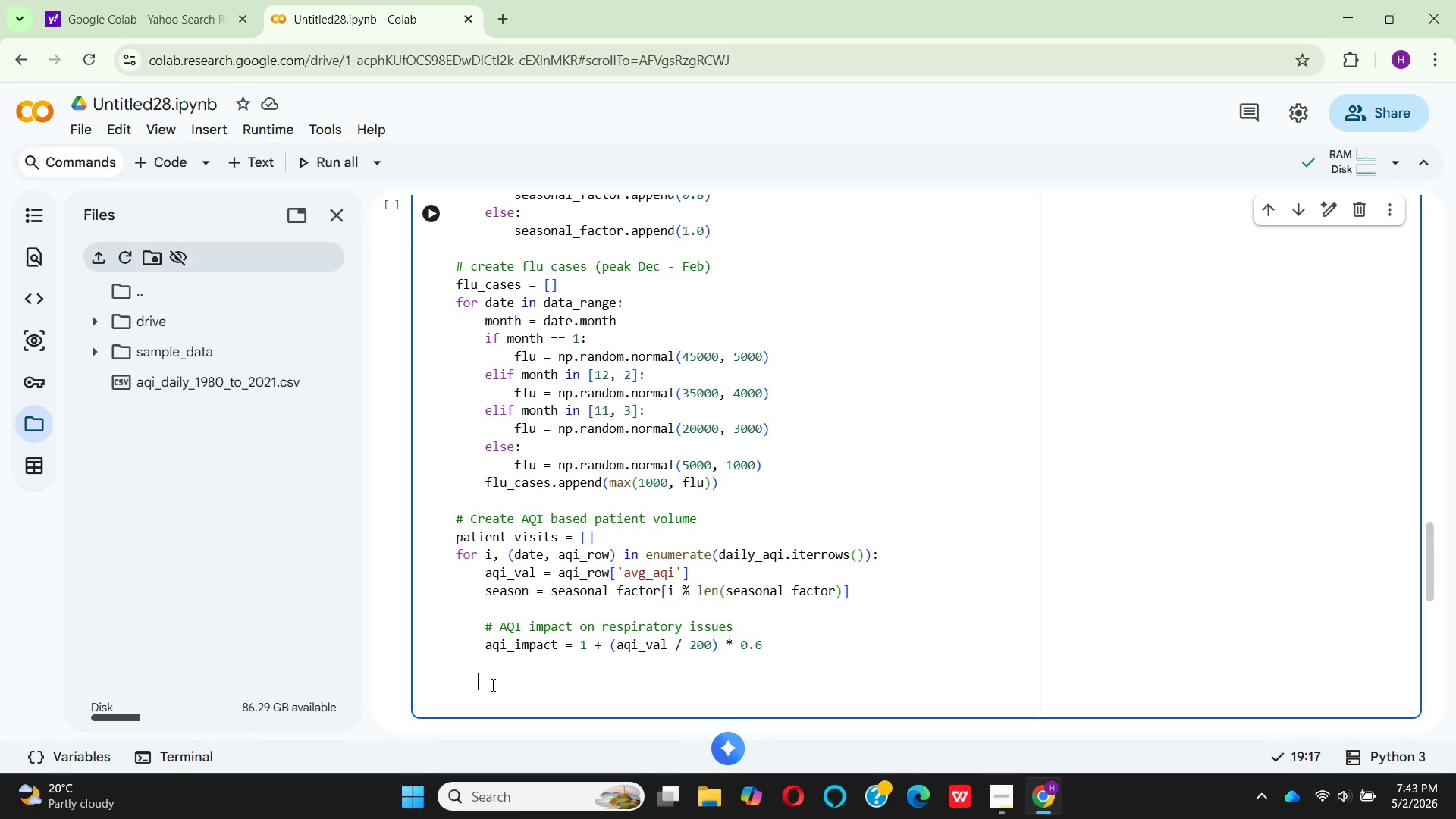 
key(Space)
 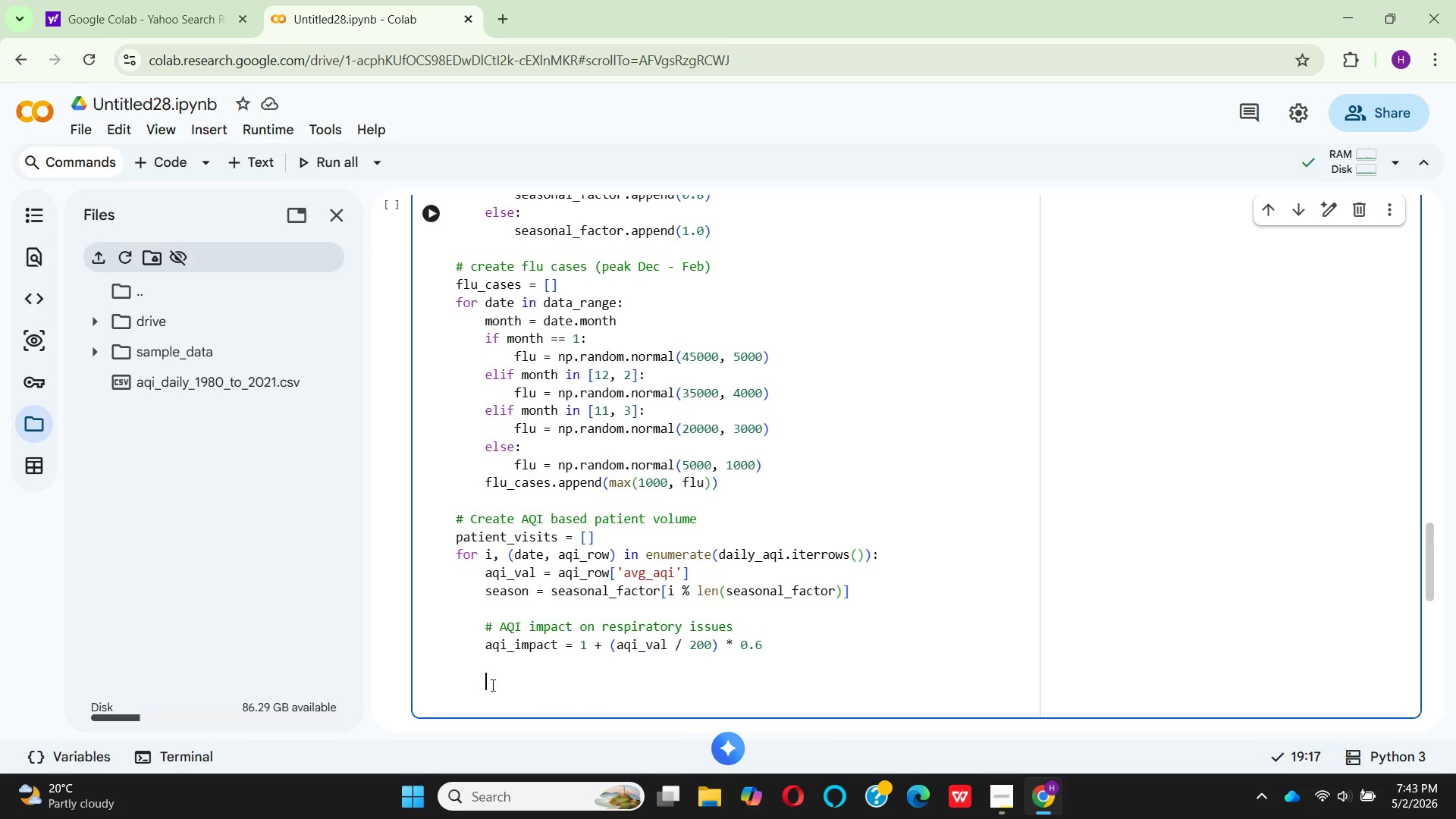 
type(# Base 100 ptient _)
key(Backspace)
type(+ triggers)
 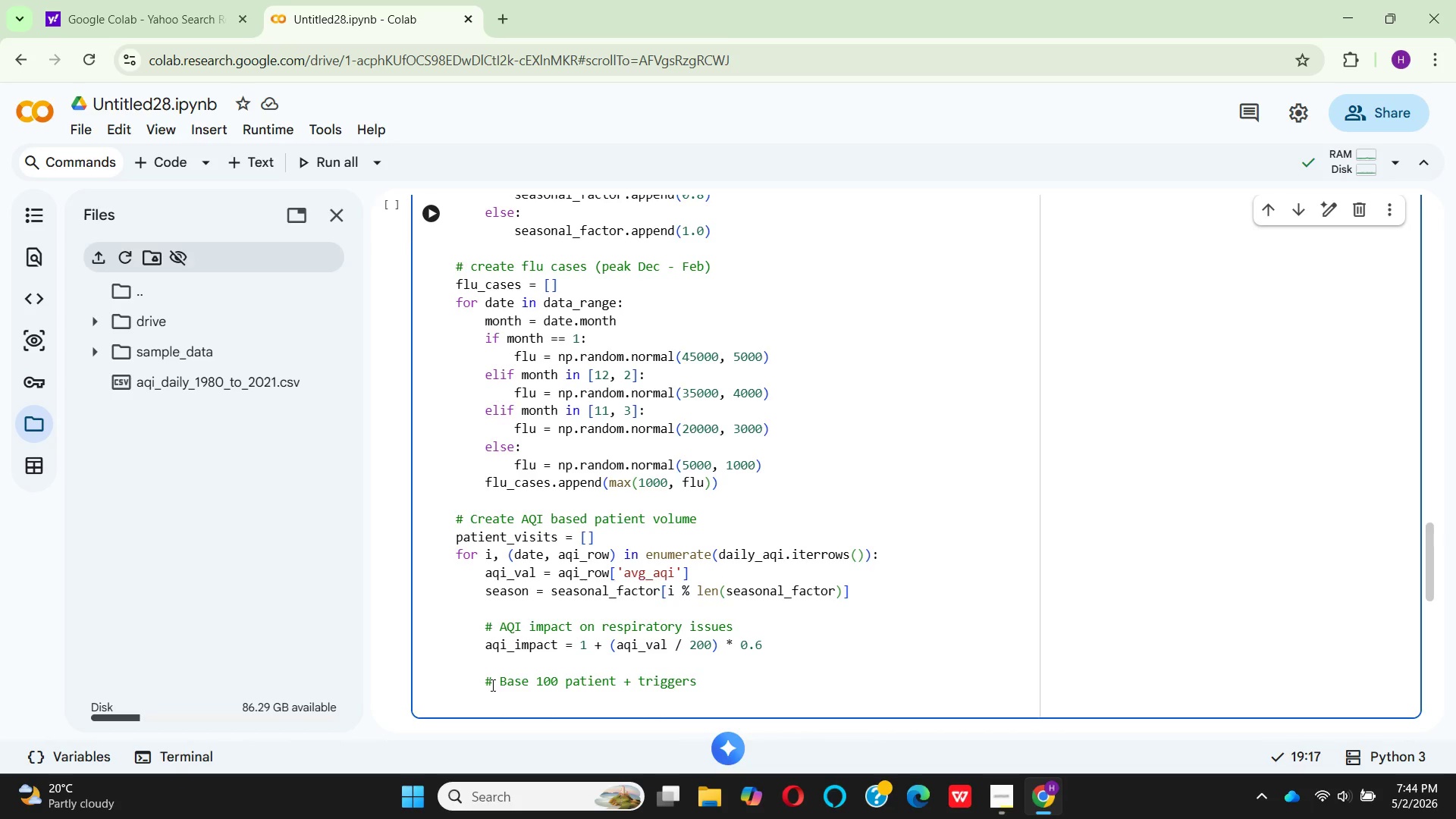 
key(Enter)
 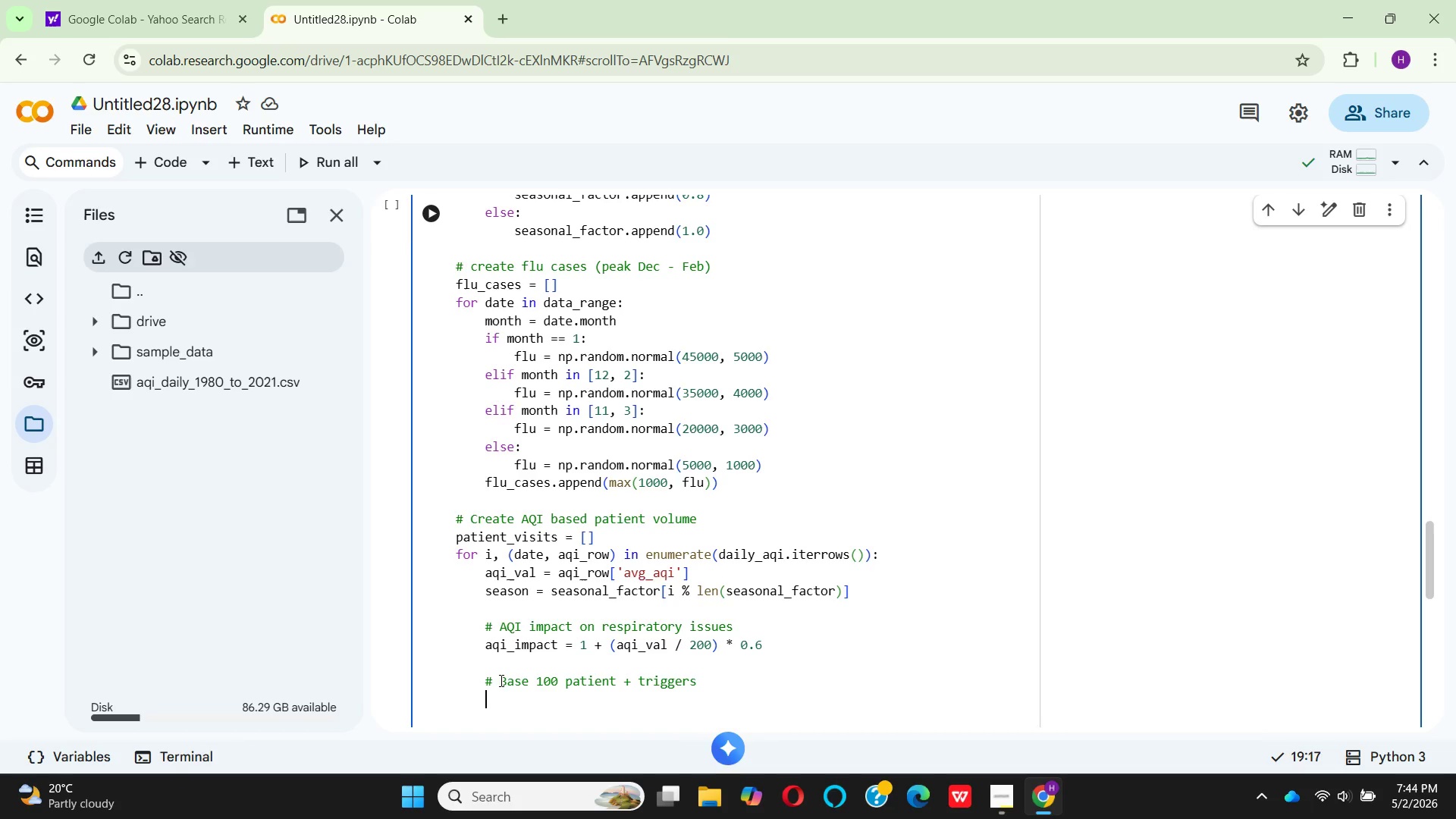 
type(visits = 100 * season)
 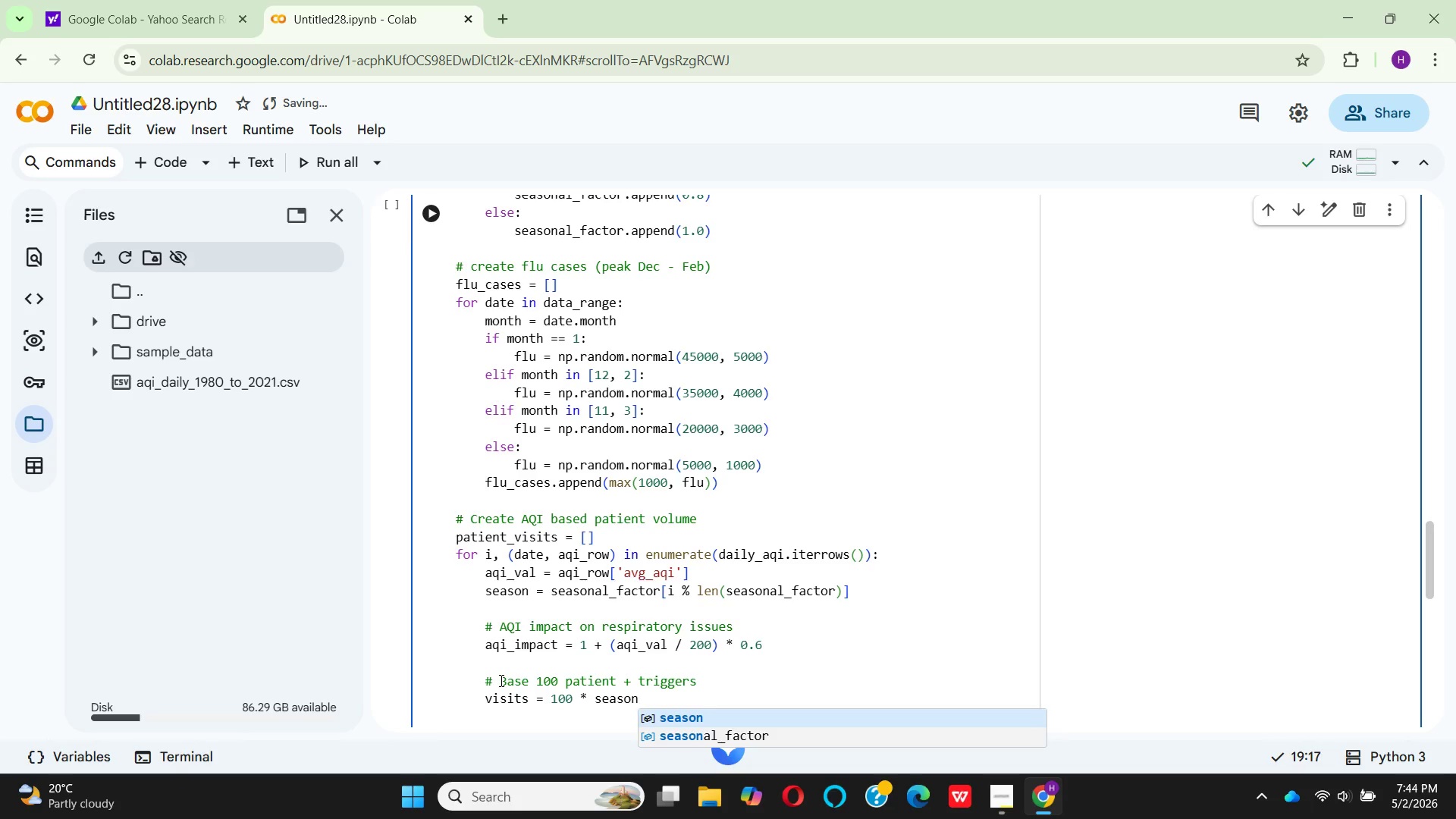 
key(Enter)
 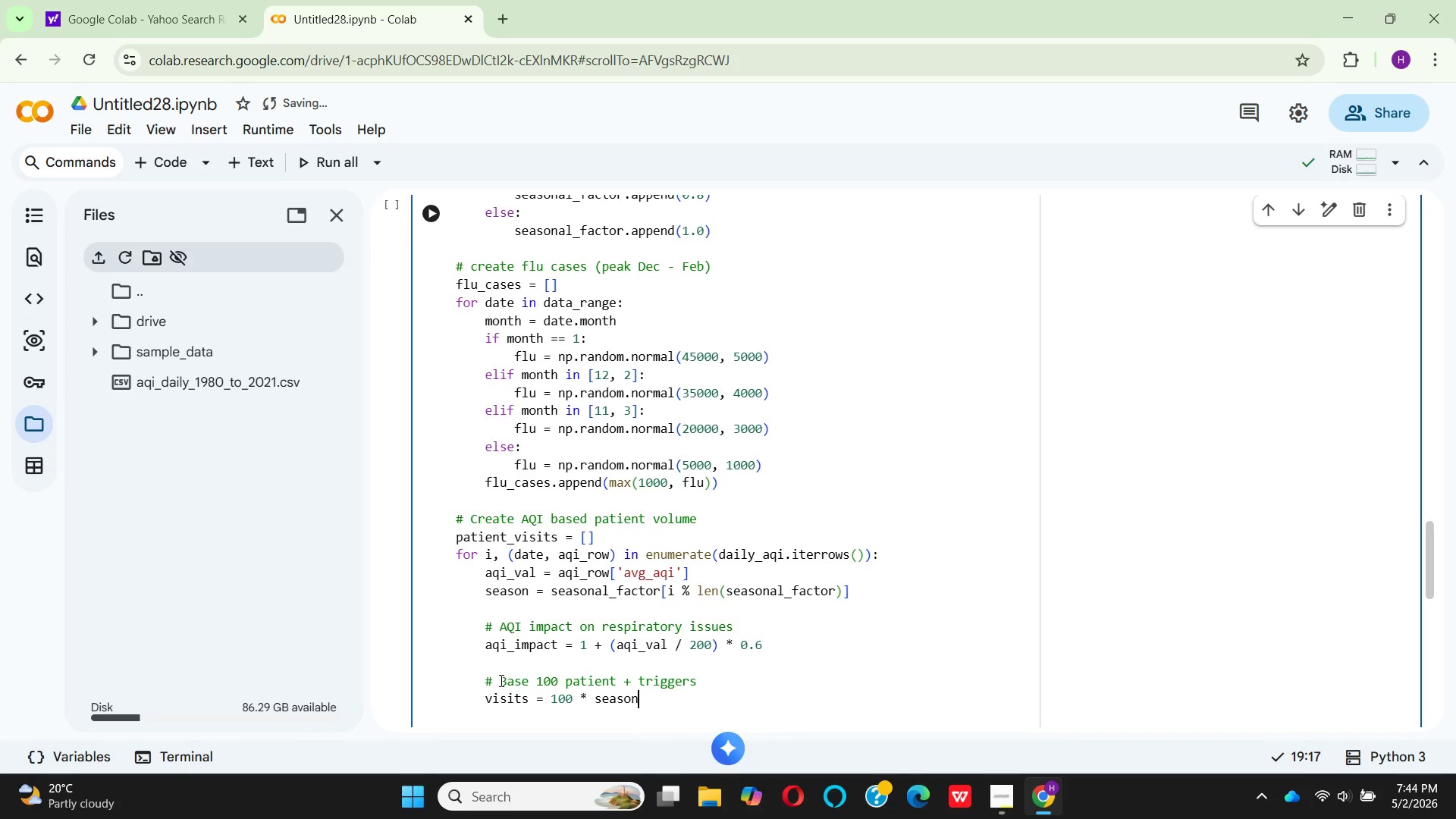 
type( * aqi_)
 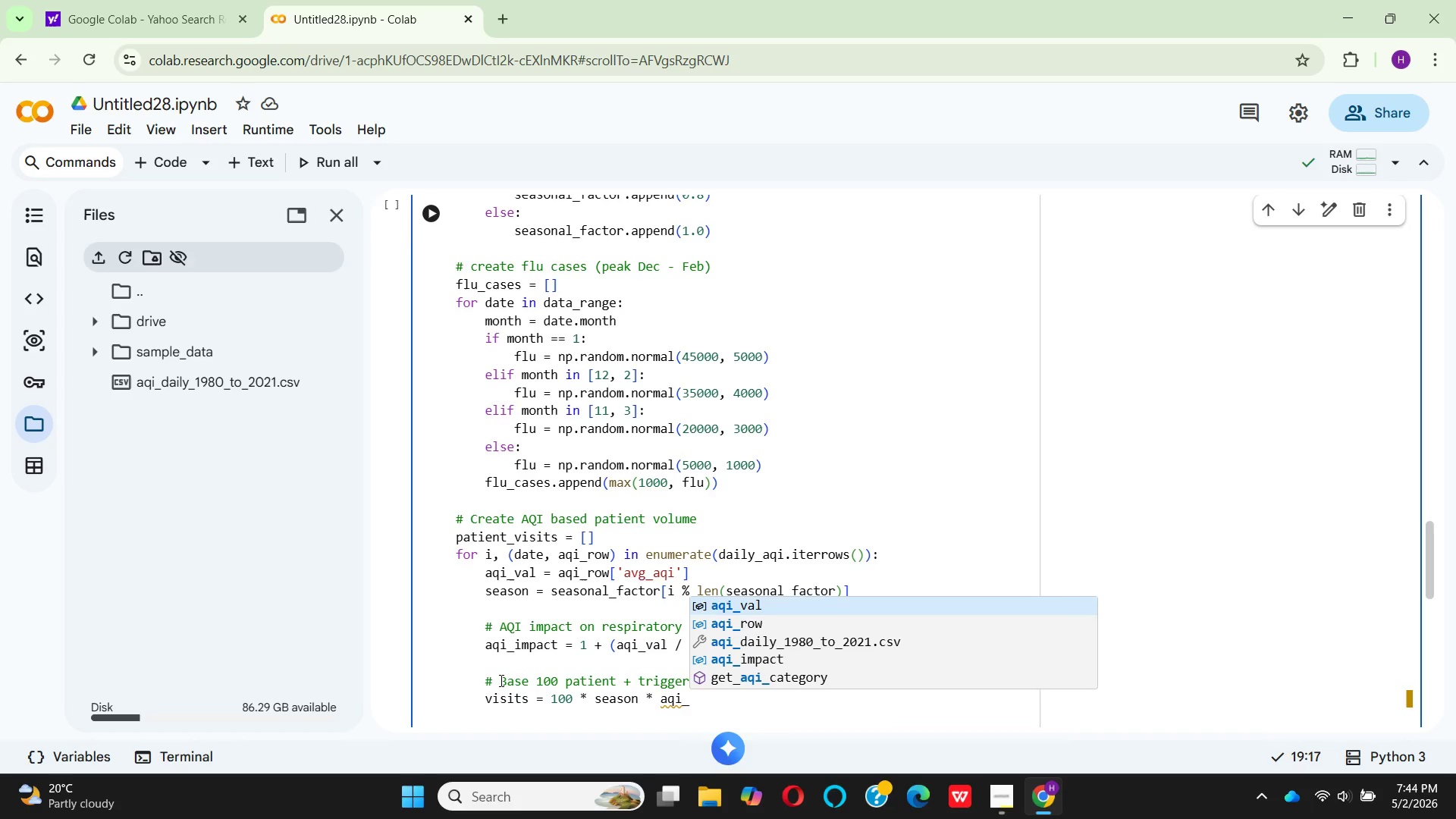 
key(ArrowDown)
 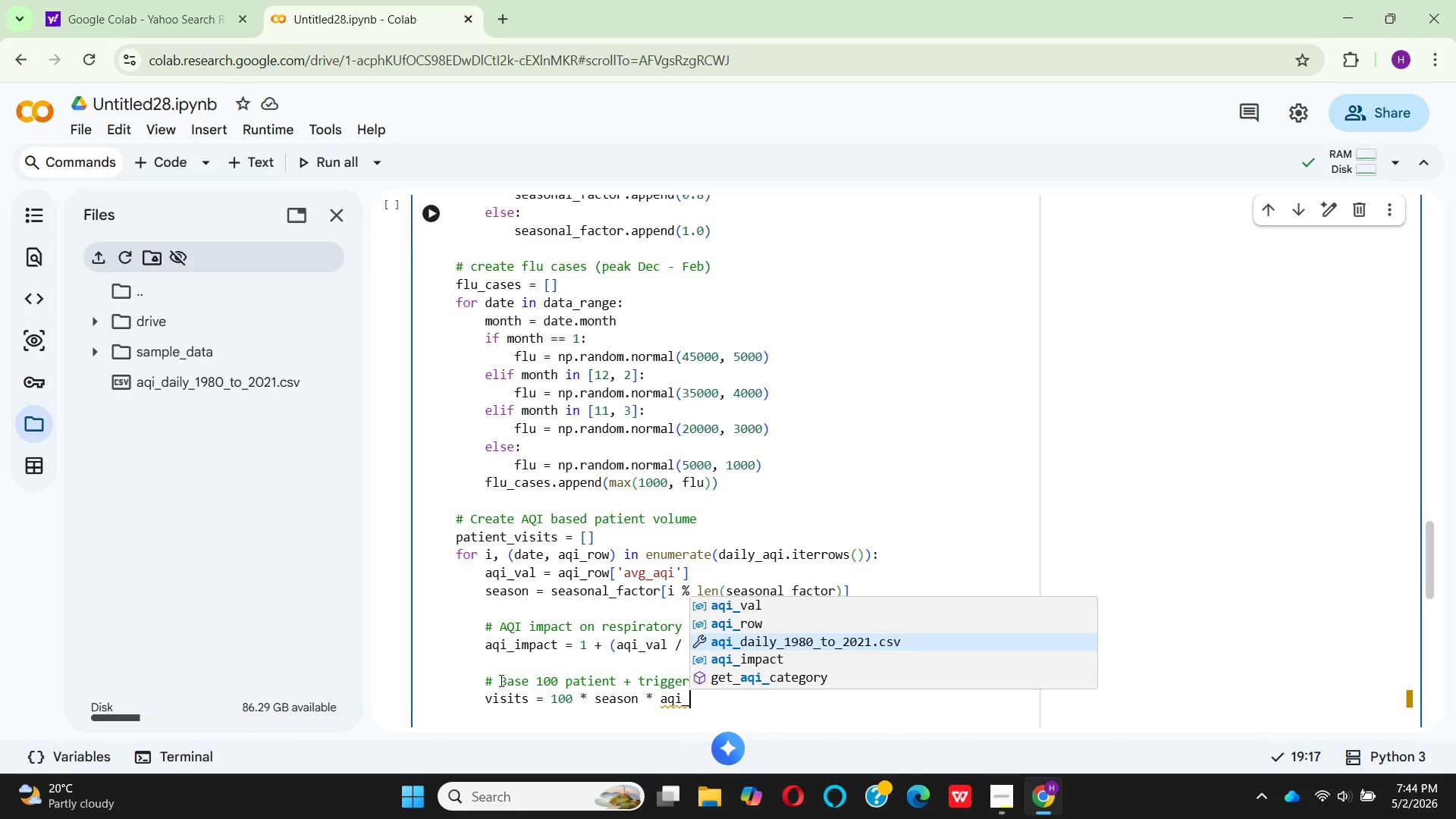 
key(ArrowDown)
 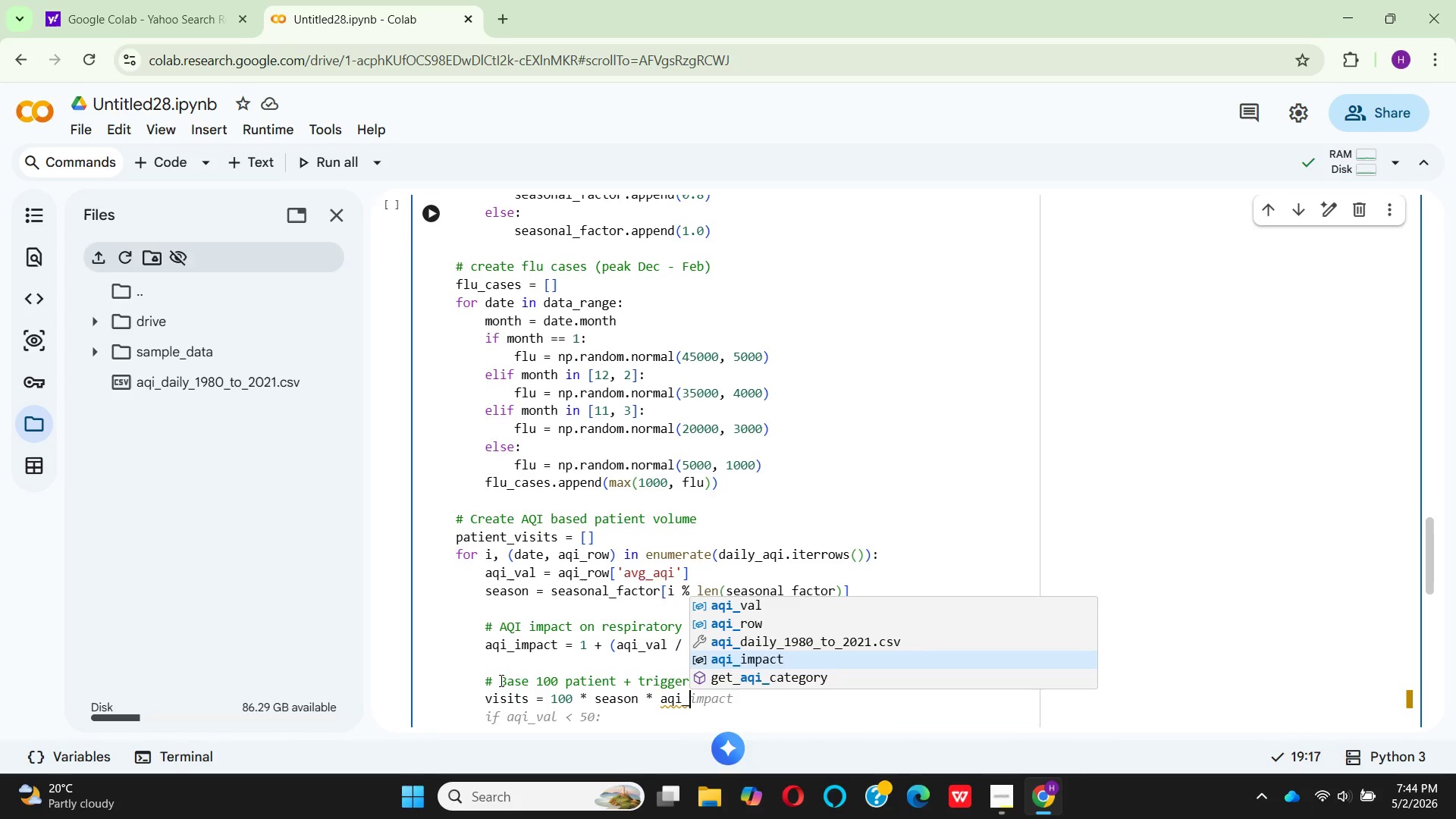 
key(ArrowDown)
 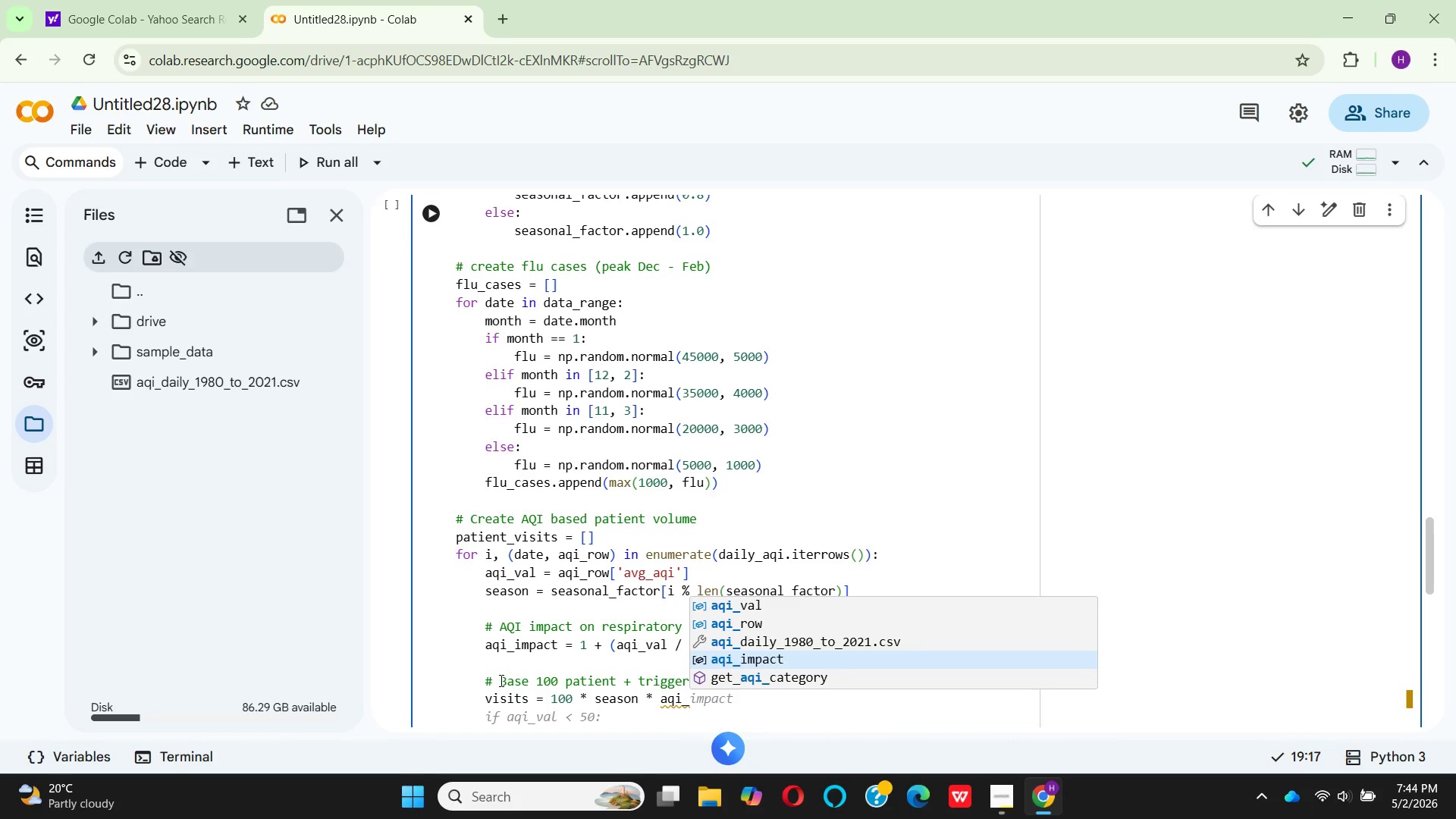 
key(Enter)
 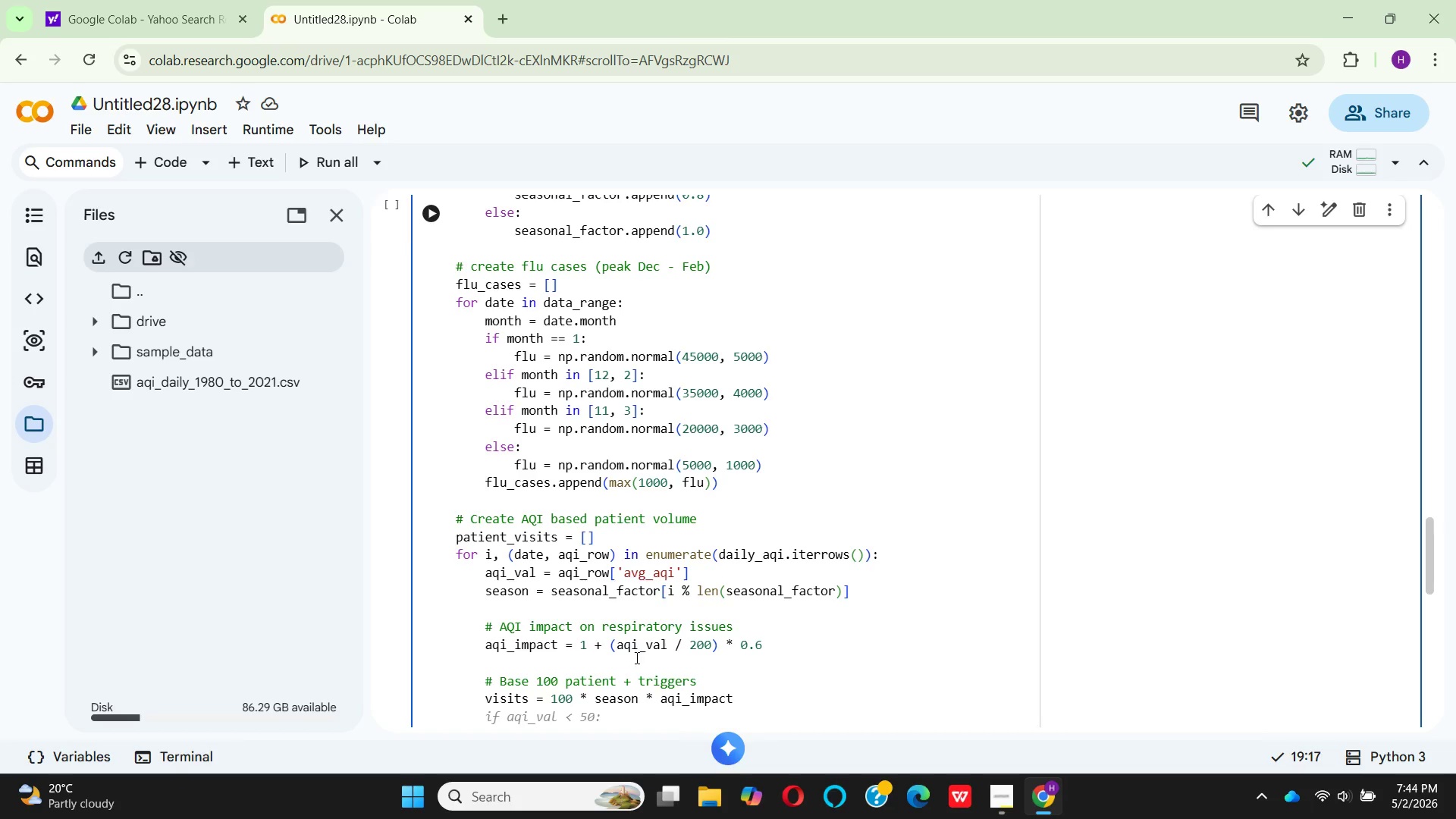 
left_click([807, 668])
 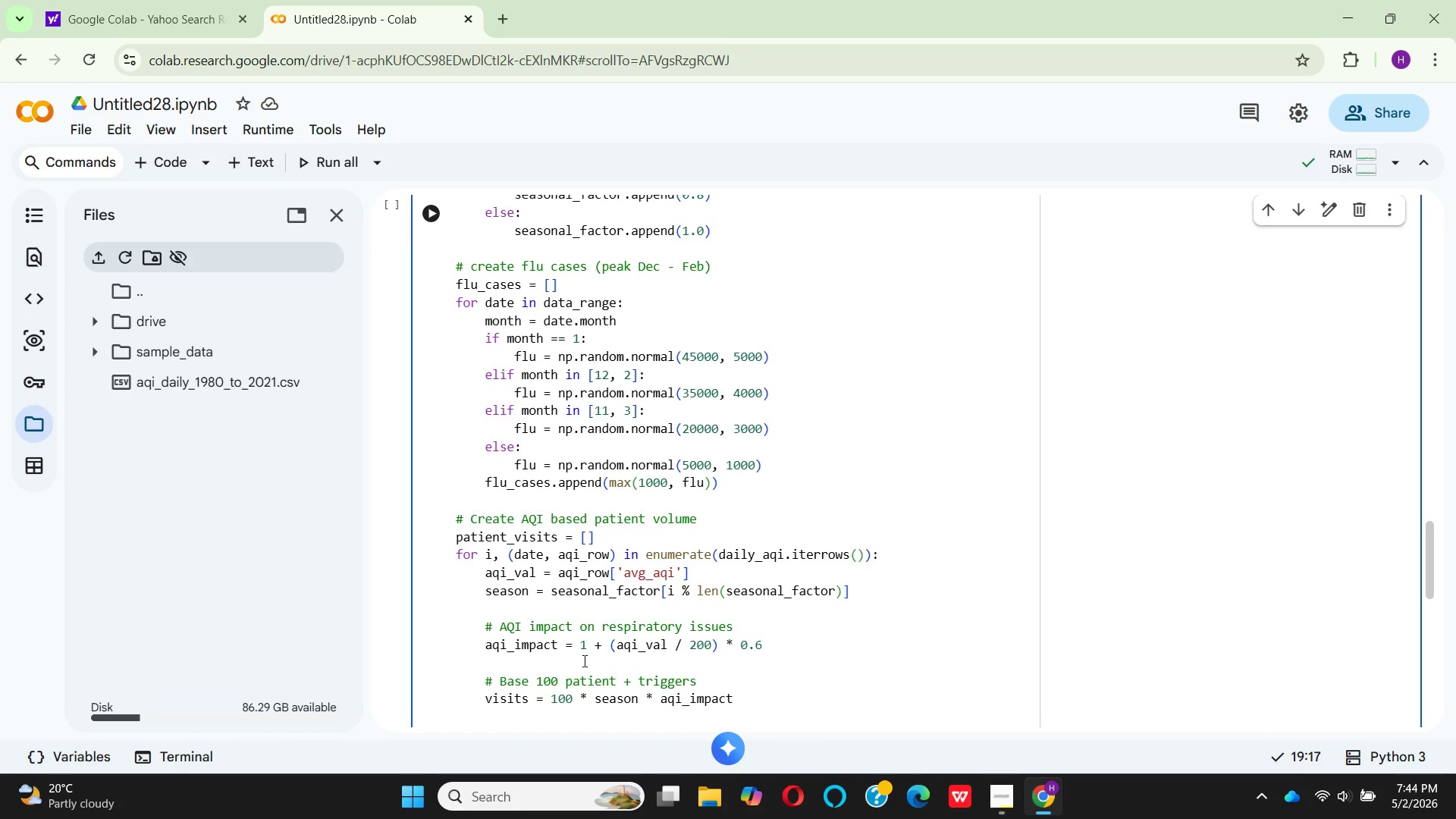 
scroll: coordinate [583, 661], scroll_direction: up, amount: 1.0
 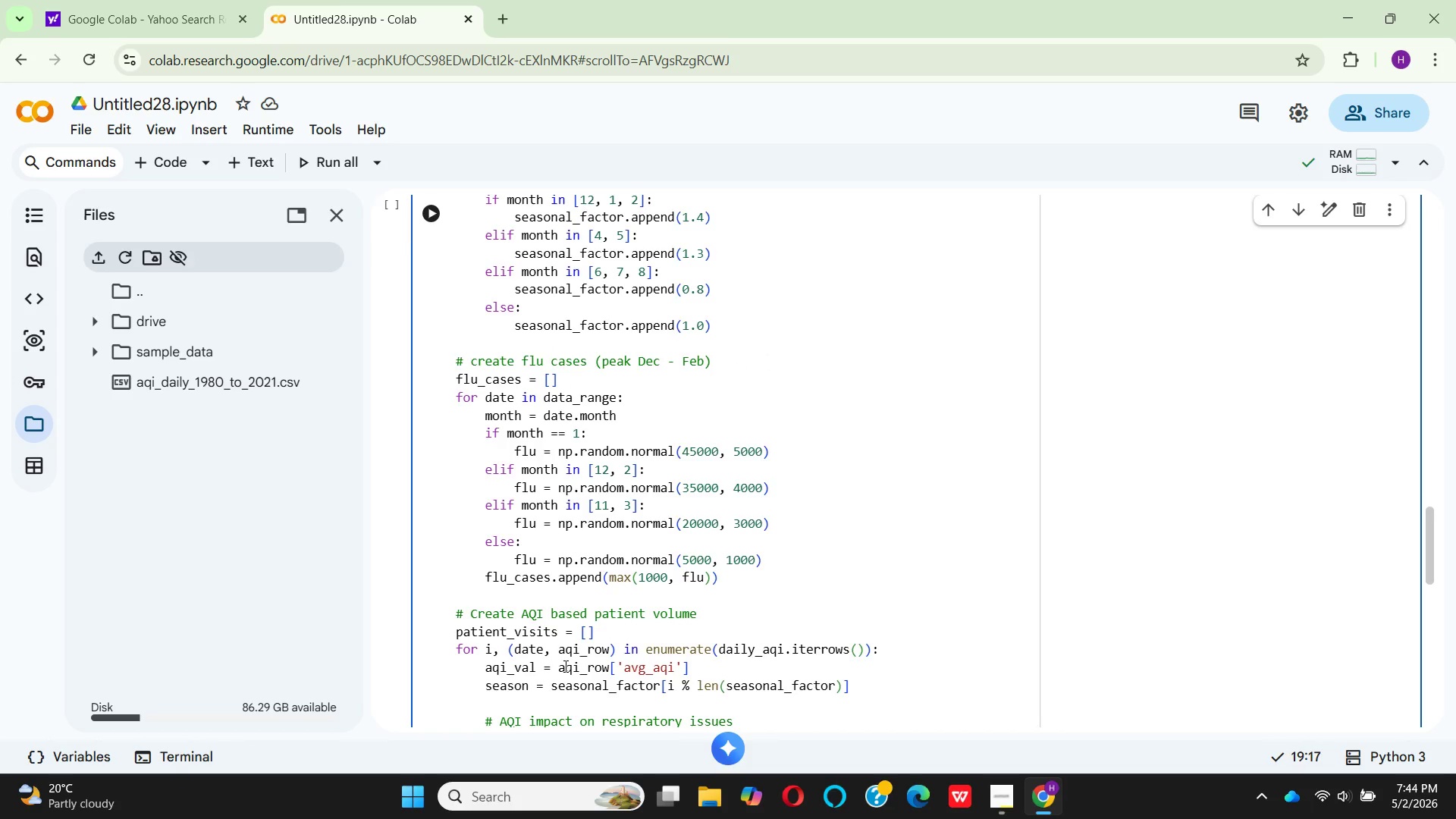 
scroll: coordinate [564, 666], scroll_direction: down, amount: 1.0
 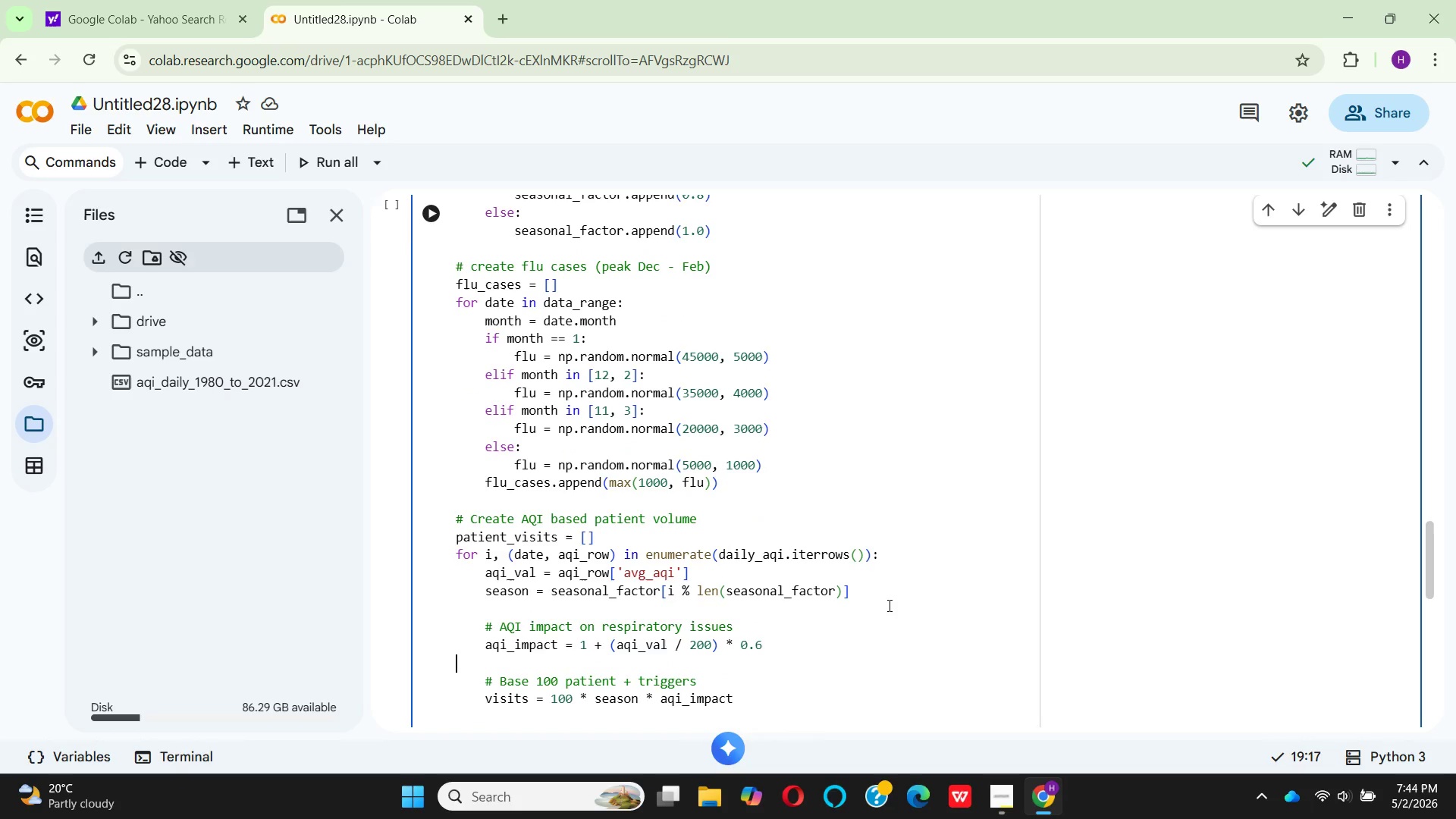 
left_click([880, 555])
 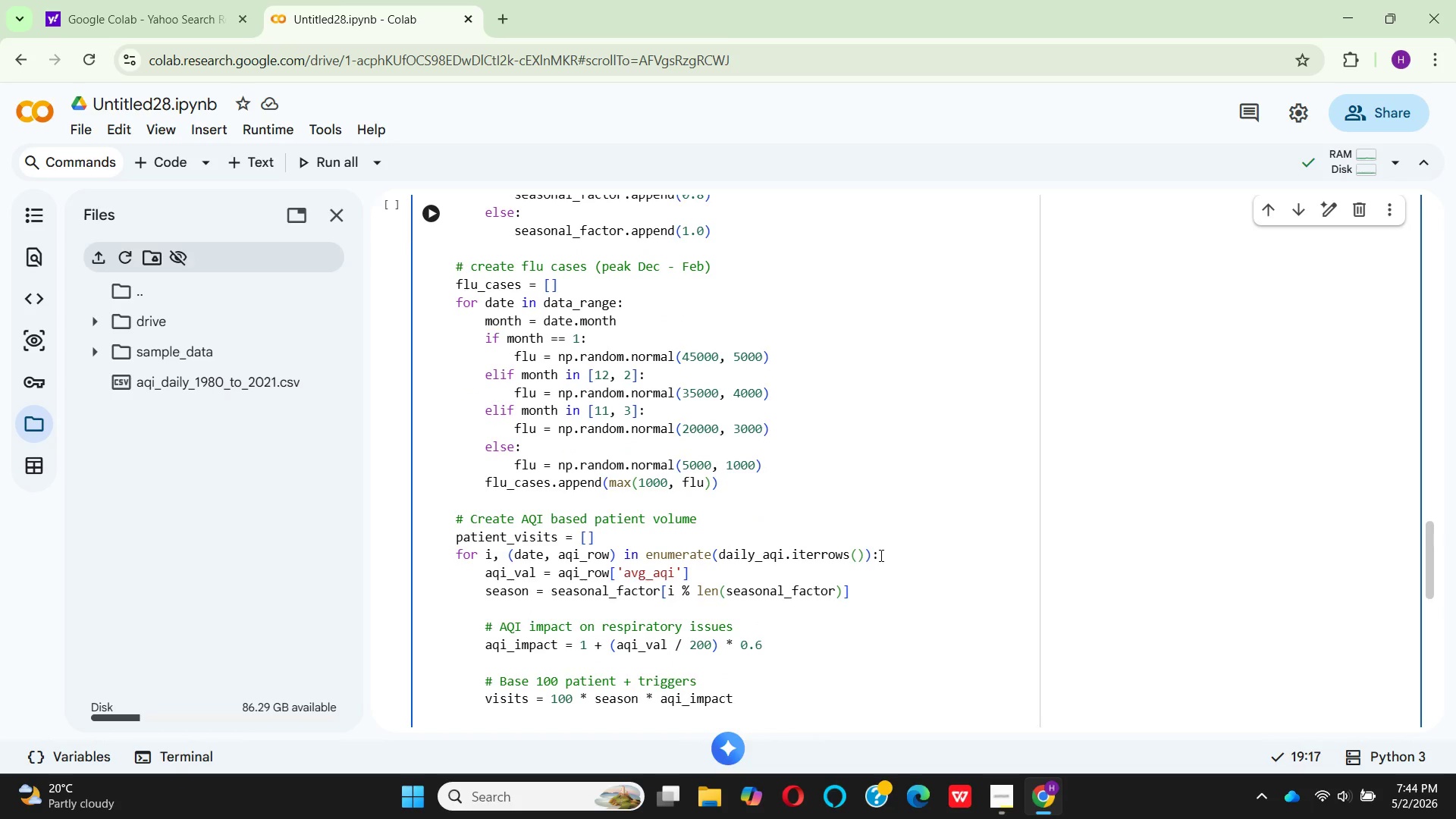 
key(Enter)
 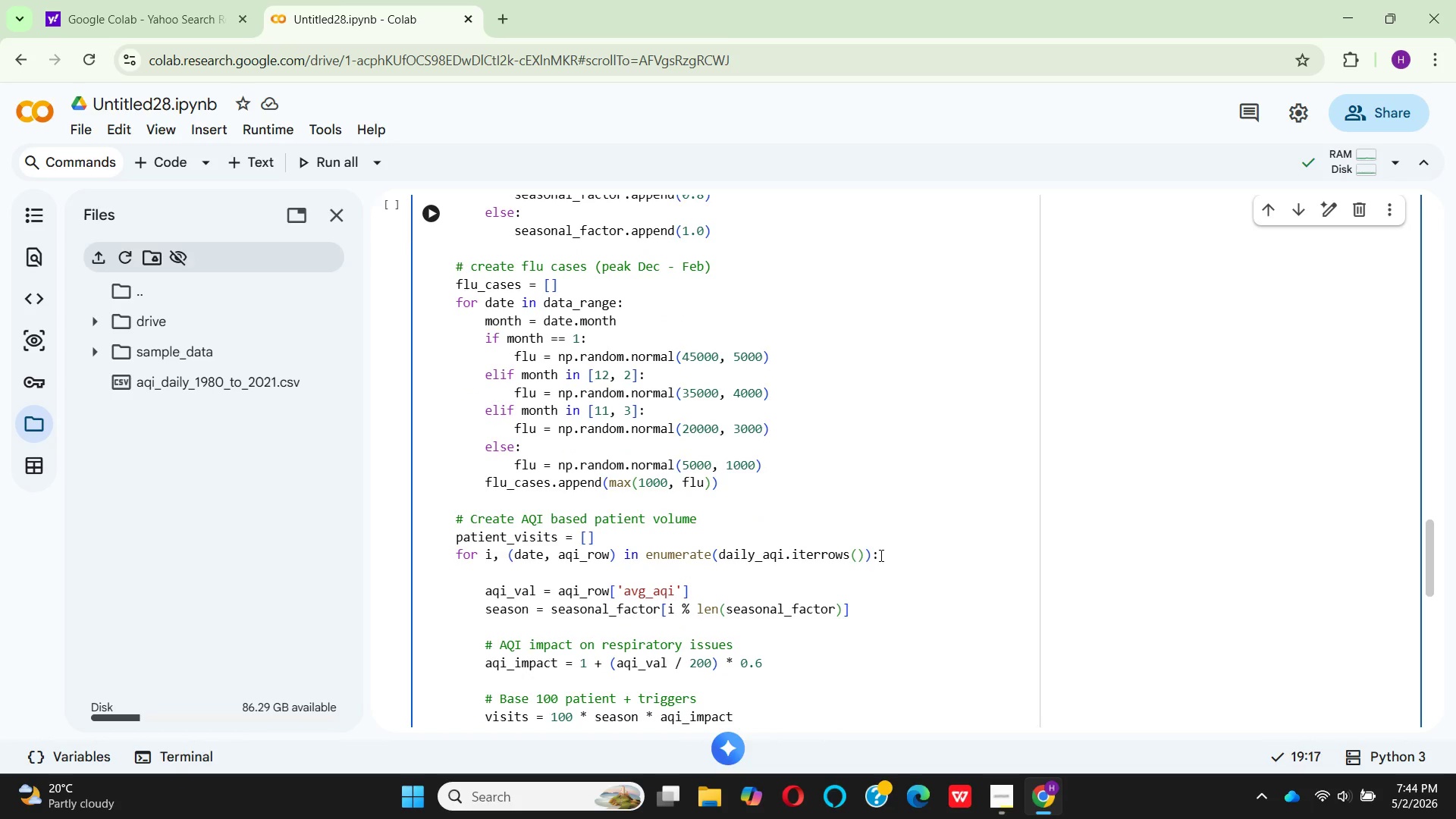 
type(  # Match AQI to date)
 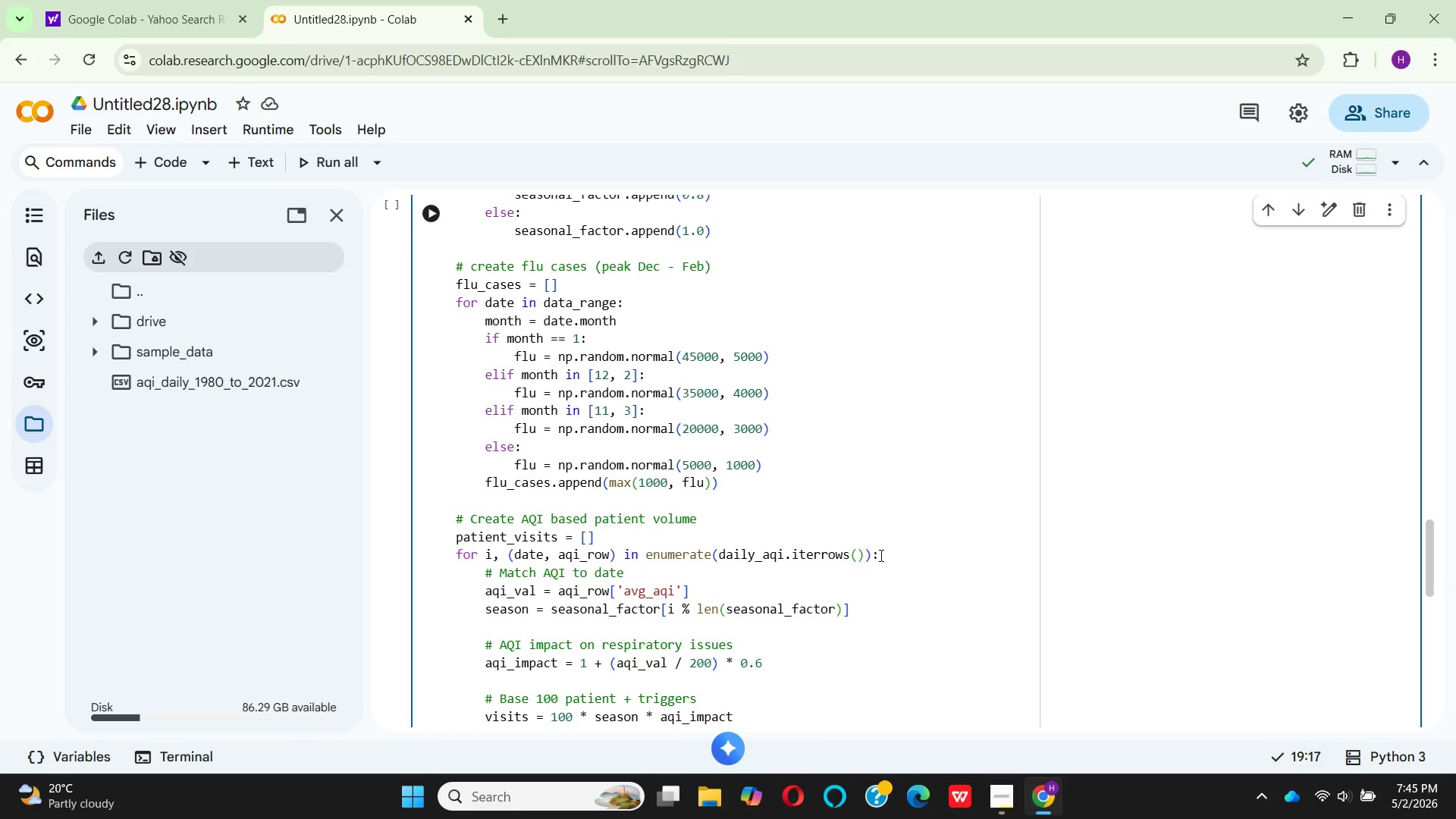 
scroll: coordinate [843, 610], scroll_direction: down, amount: 1.0
 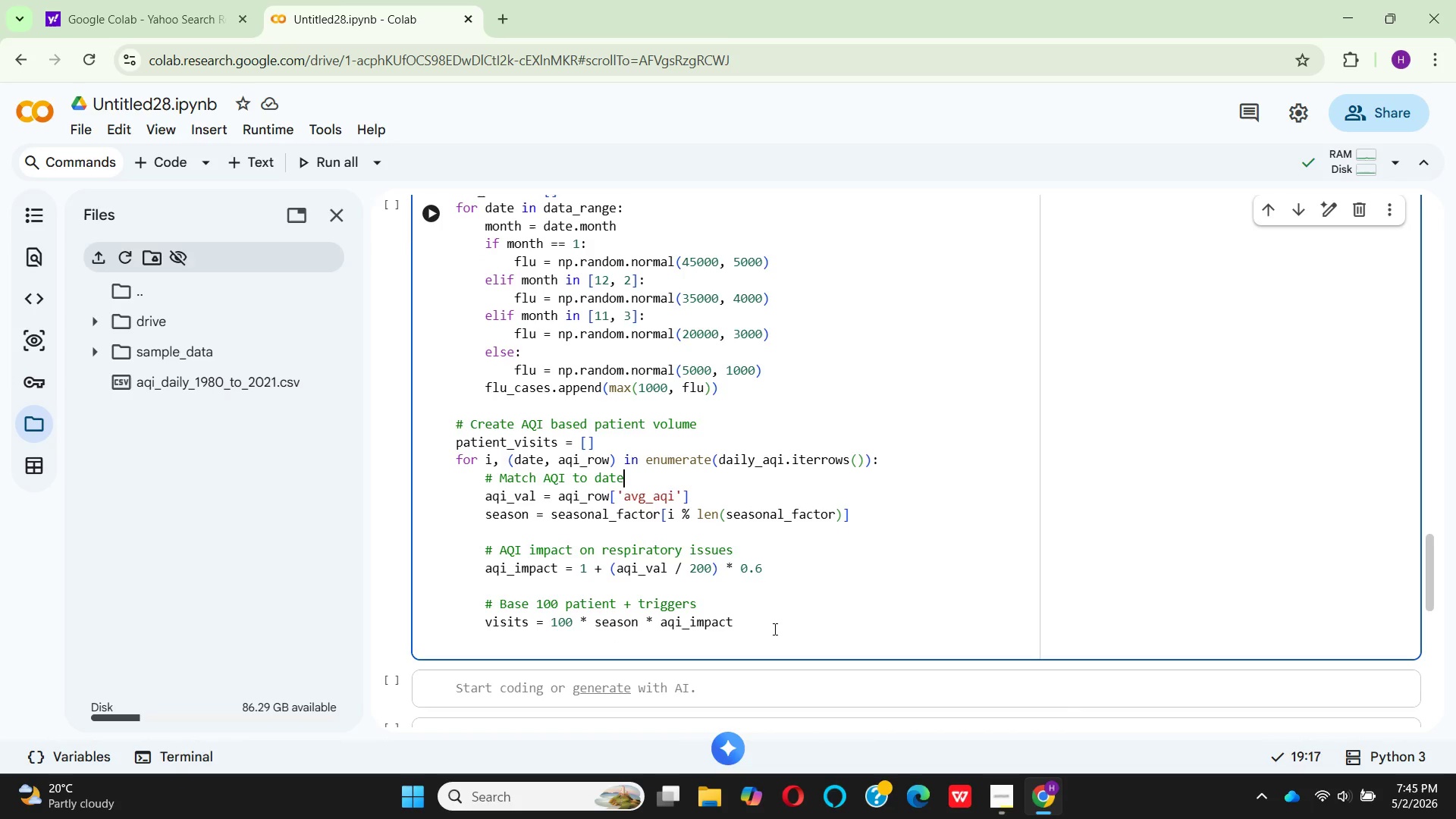 
left_click([774, 629])
 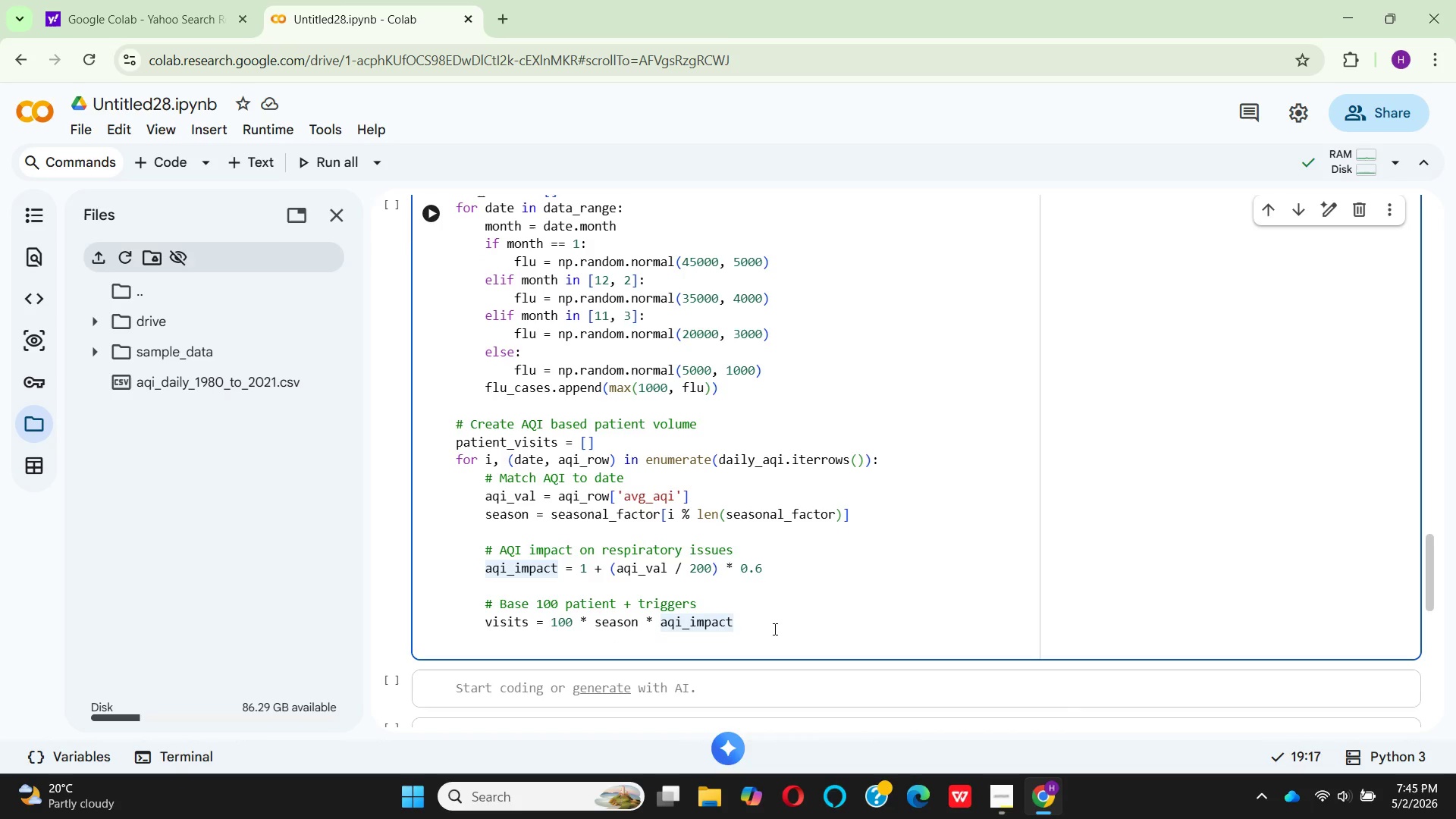 
key(Enter)
 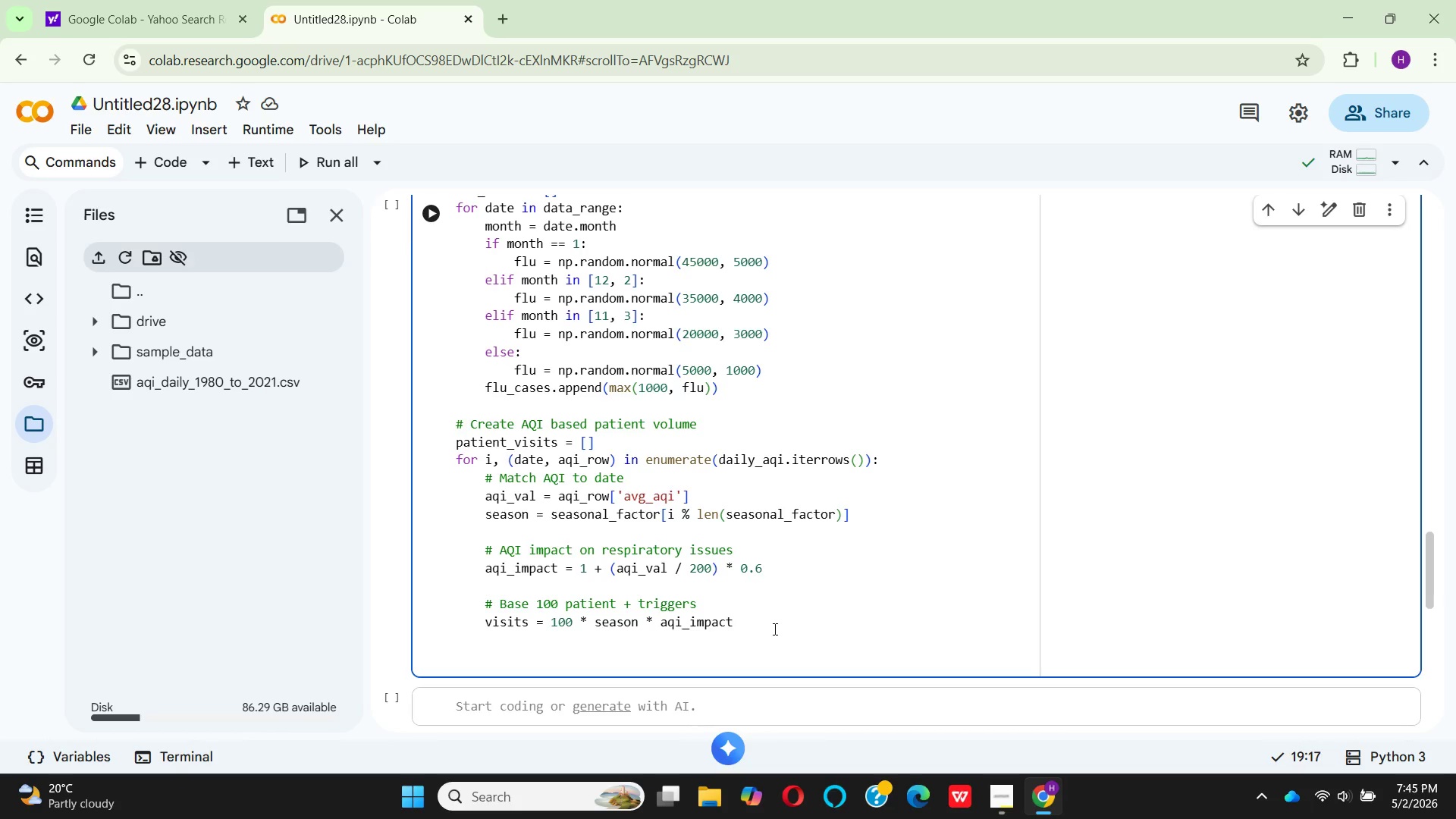 
wait(7.86)
 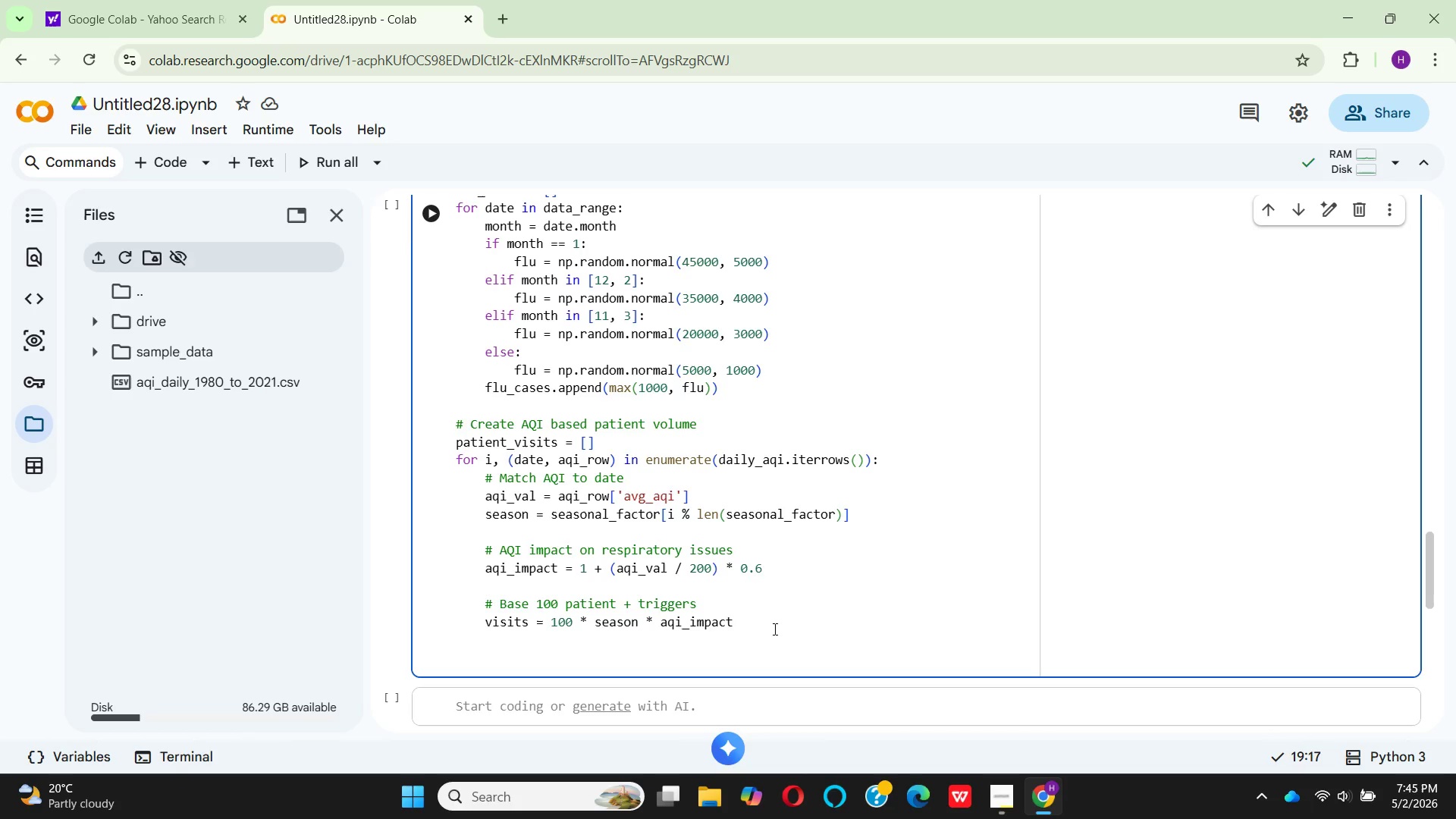 
key(Enter)
 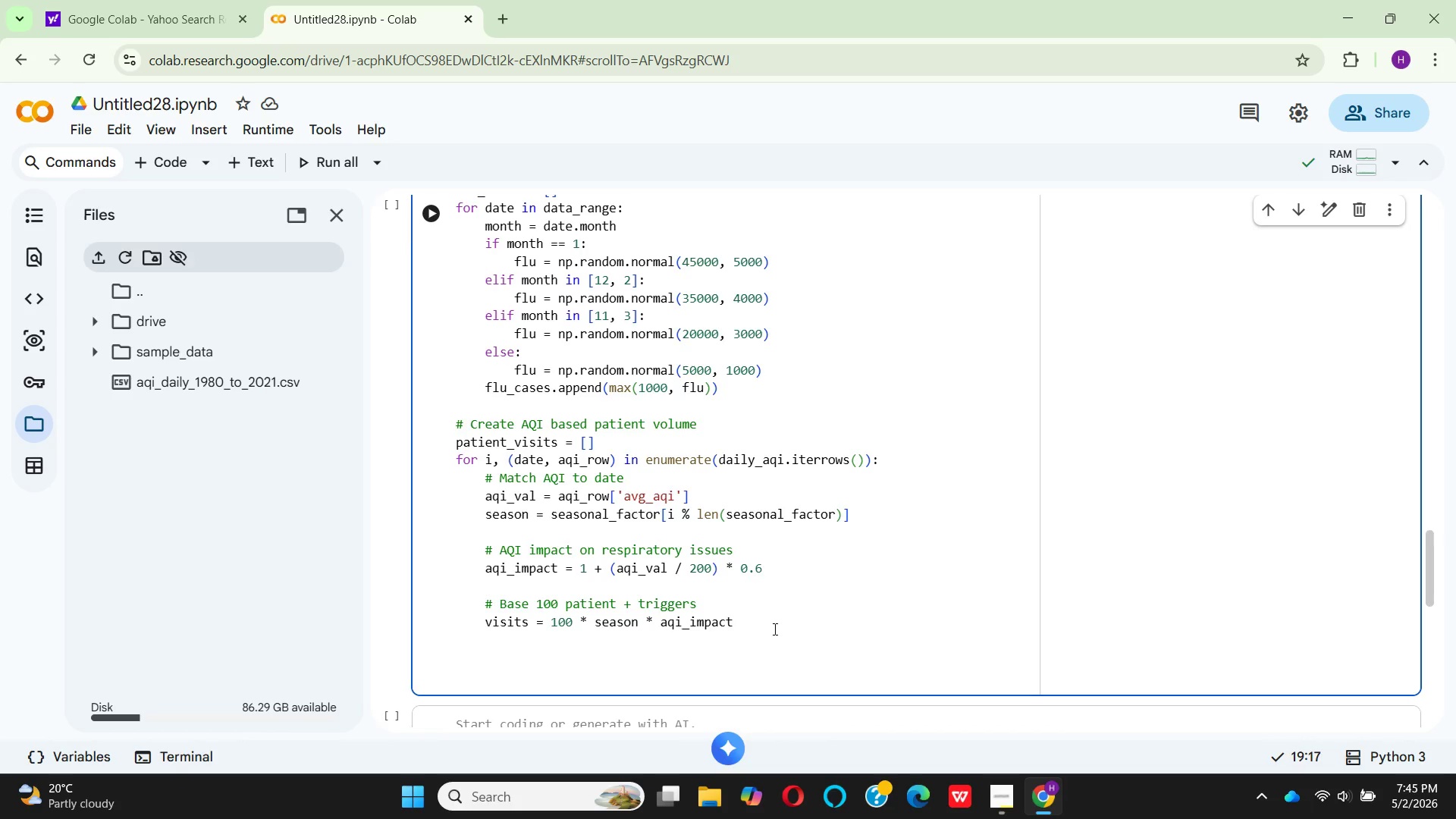 
key(Shift+3)
 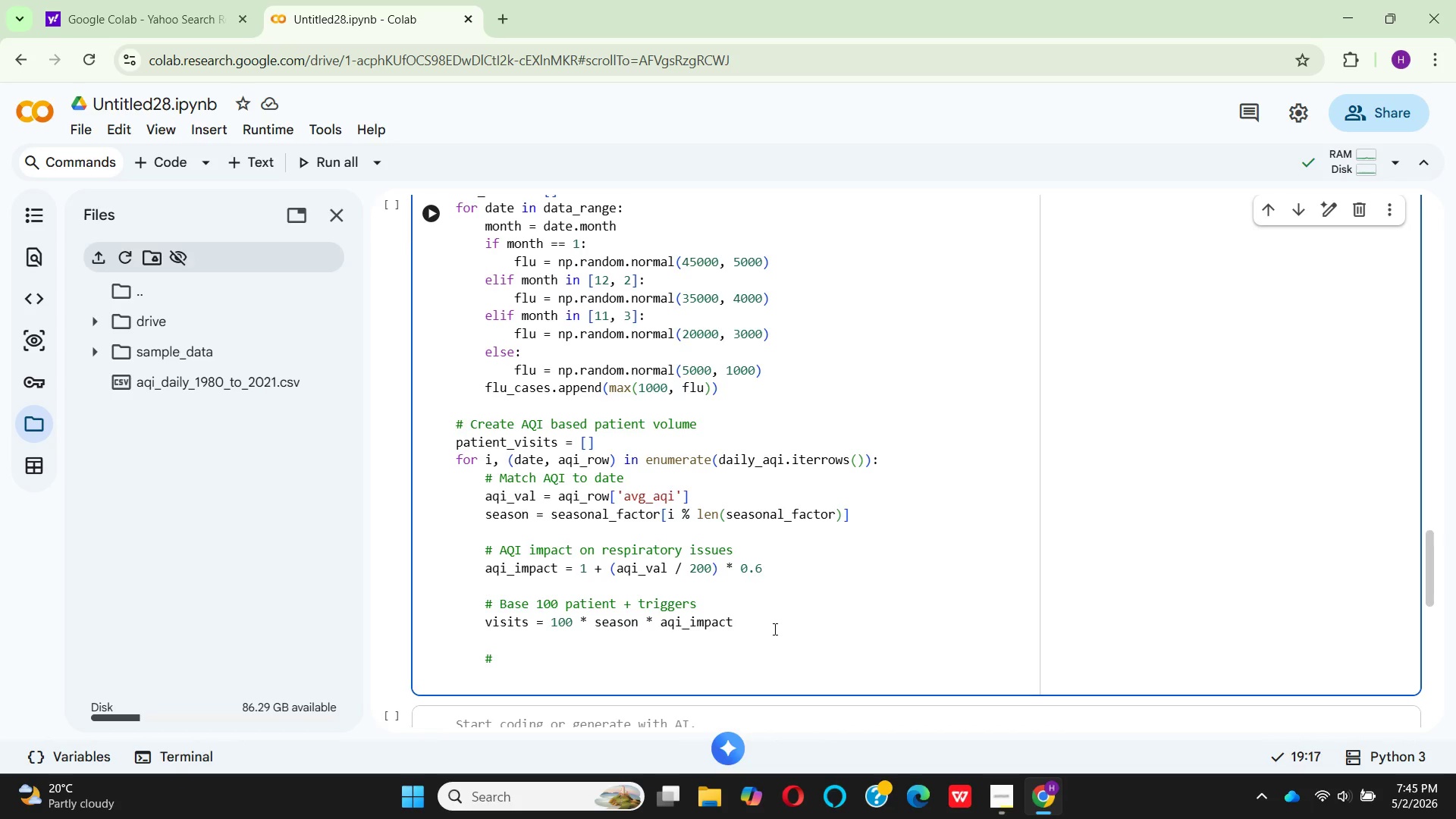 
key(Space)
 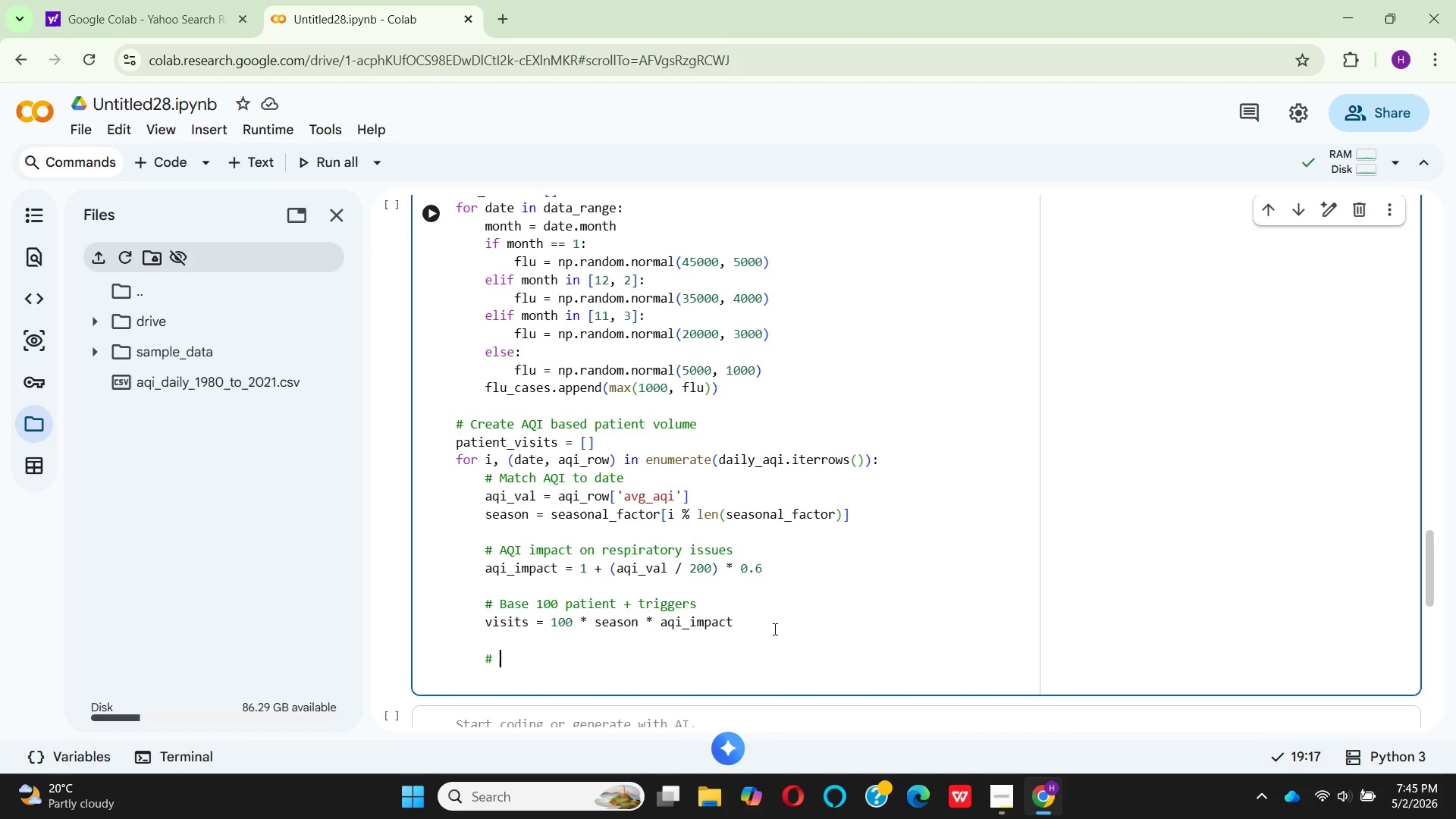 
key(CapsLock)
 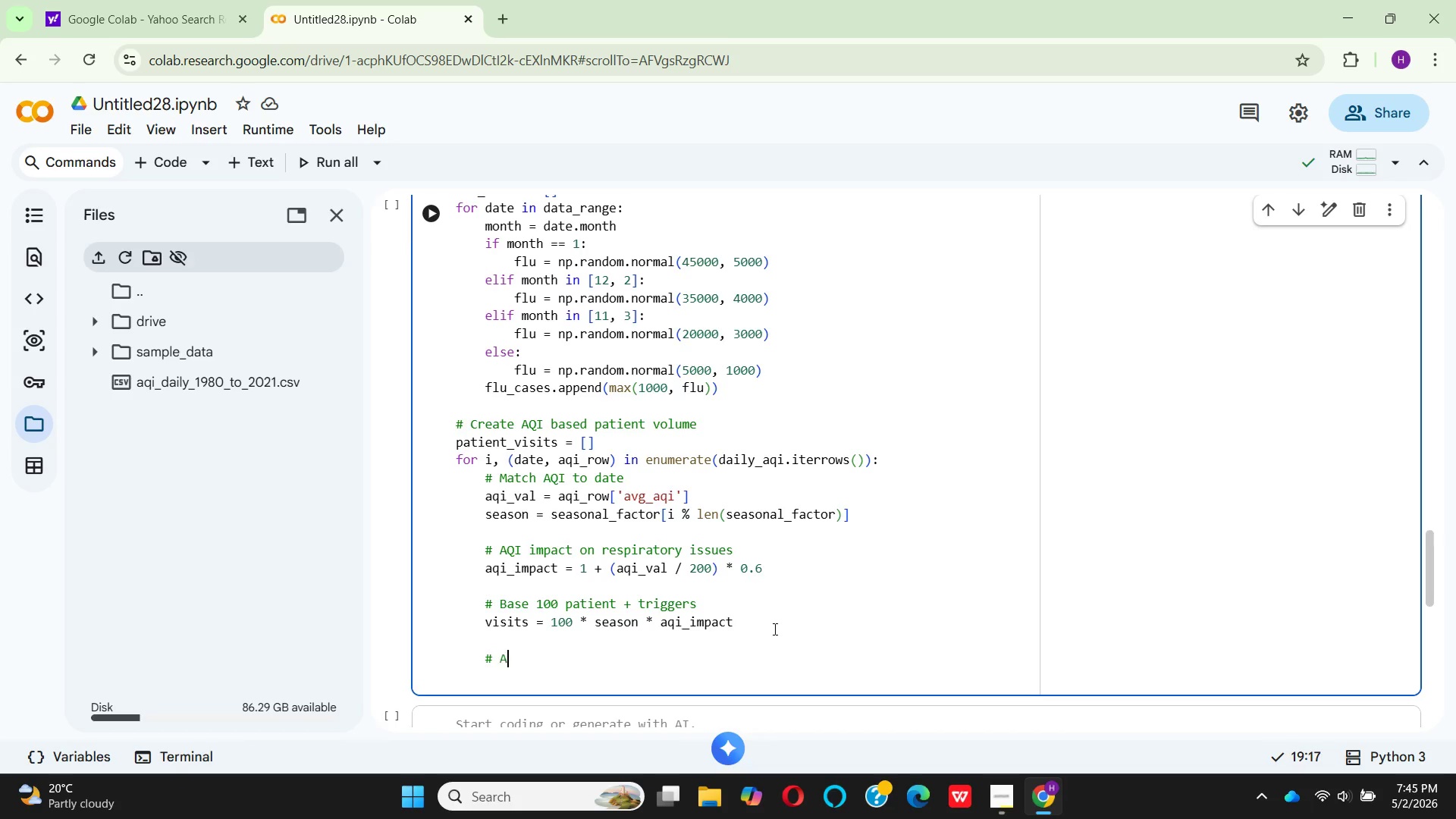 
key(A)
 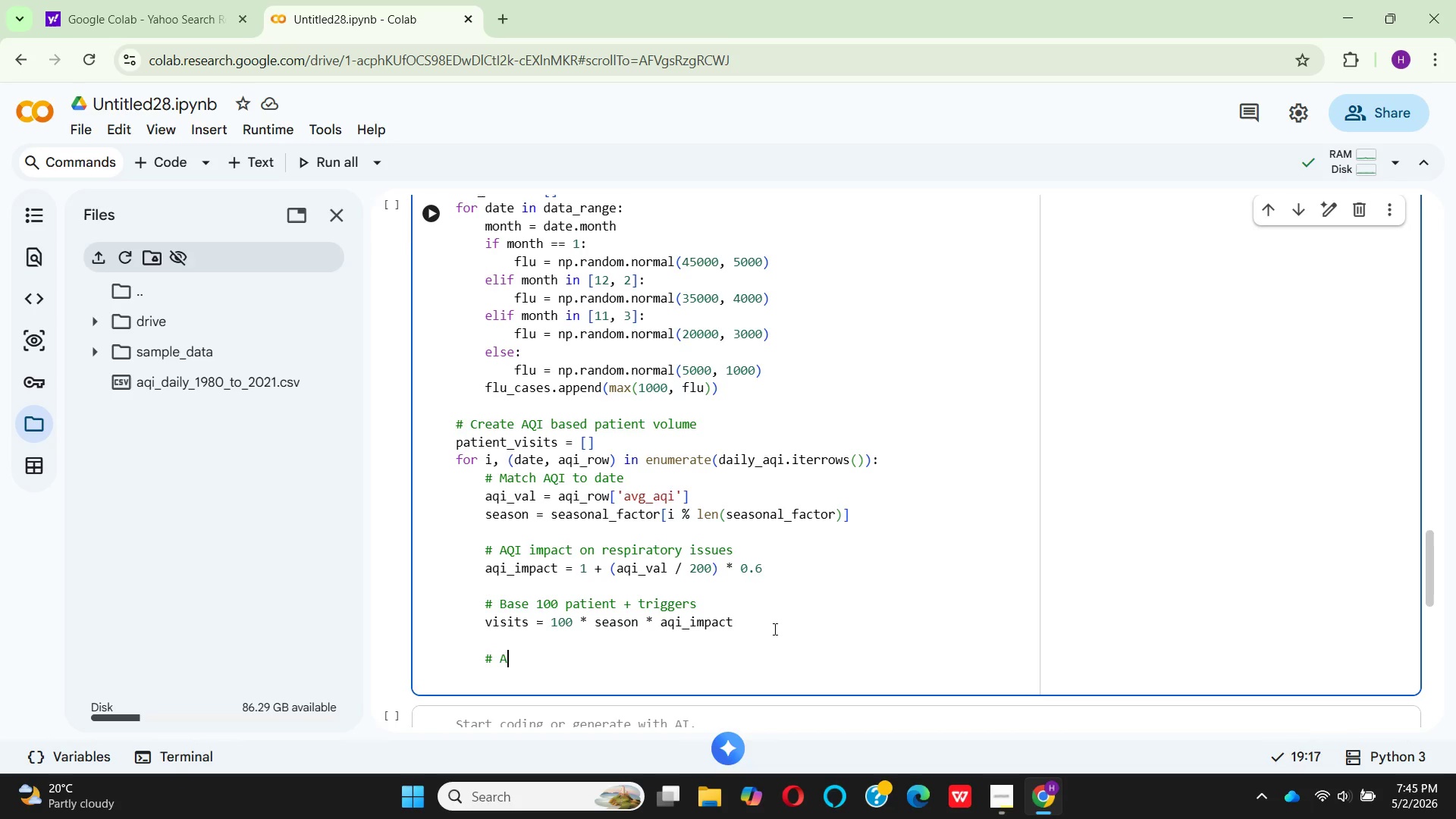 
key(CapsLock)
 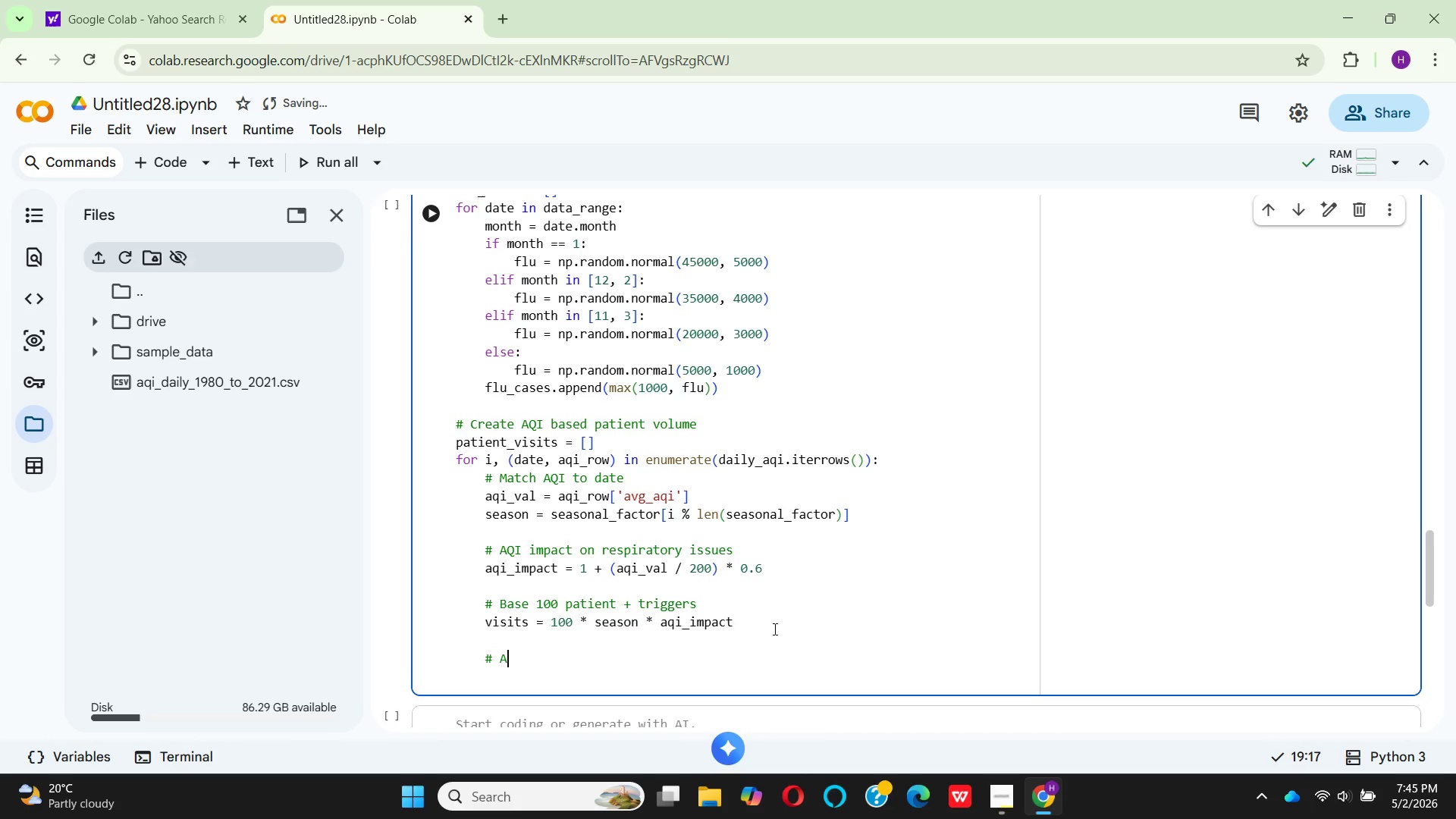 
type(AQI)
key(Backspace)
key(Backspace)
key(Backspace)
type(QI )
 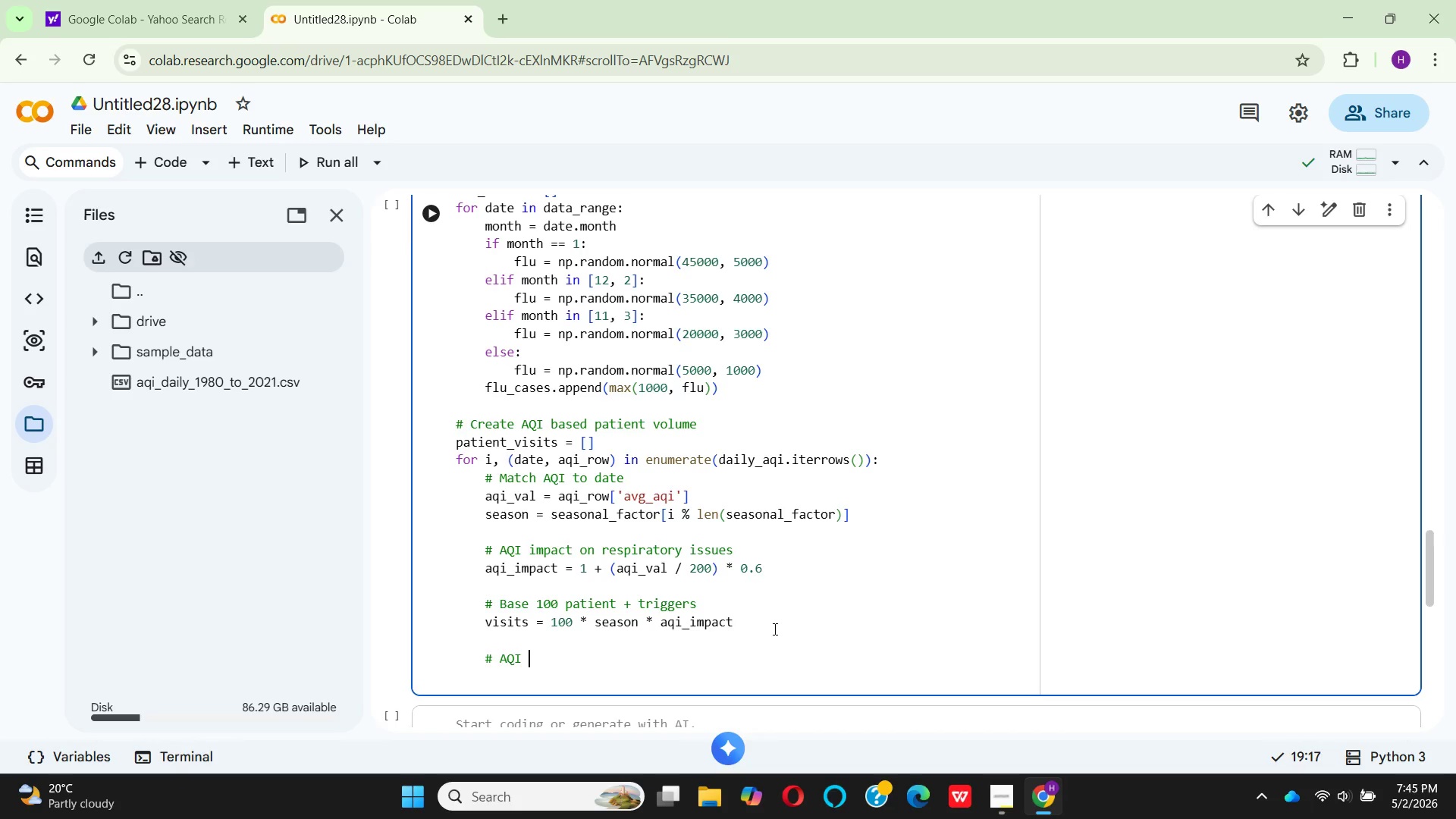 
key(Backspace)
key(Backspace)
key(Backspace)
type(DD FLU IMPACT)
 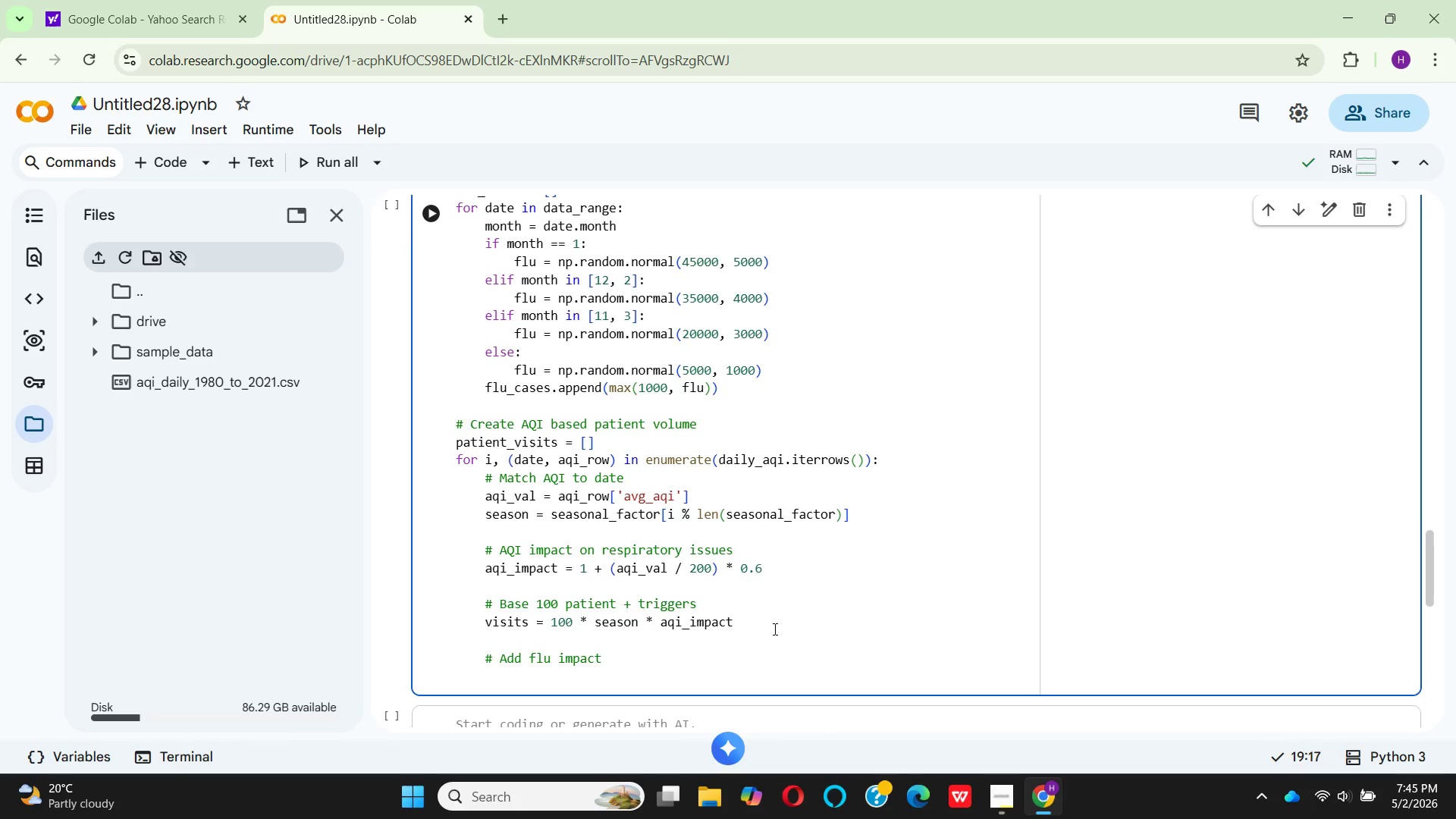 
hold_key(key=CapsLock, duration=0.33)
 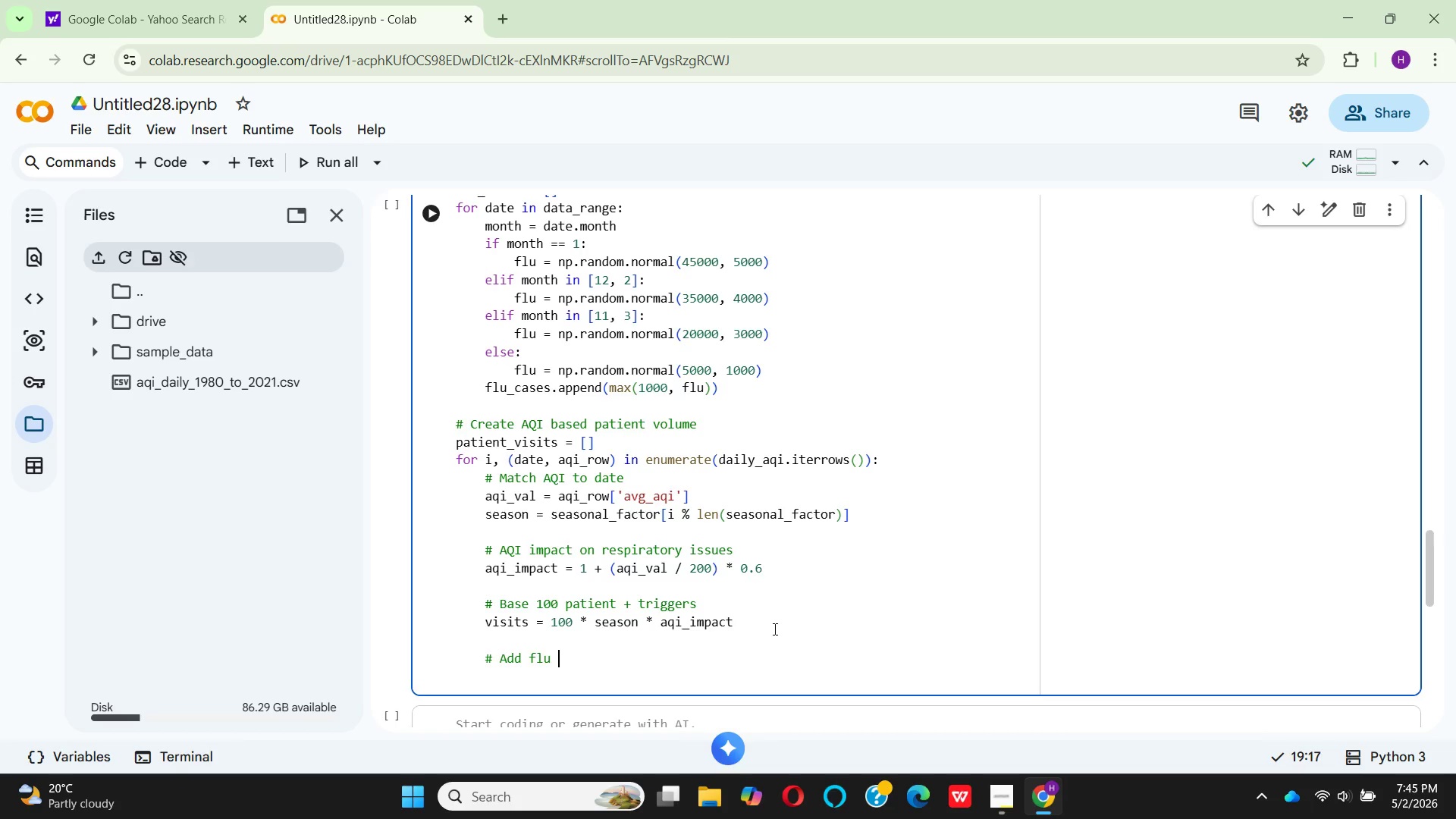 
key(Enter)
 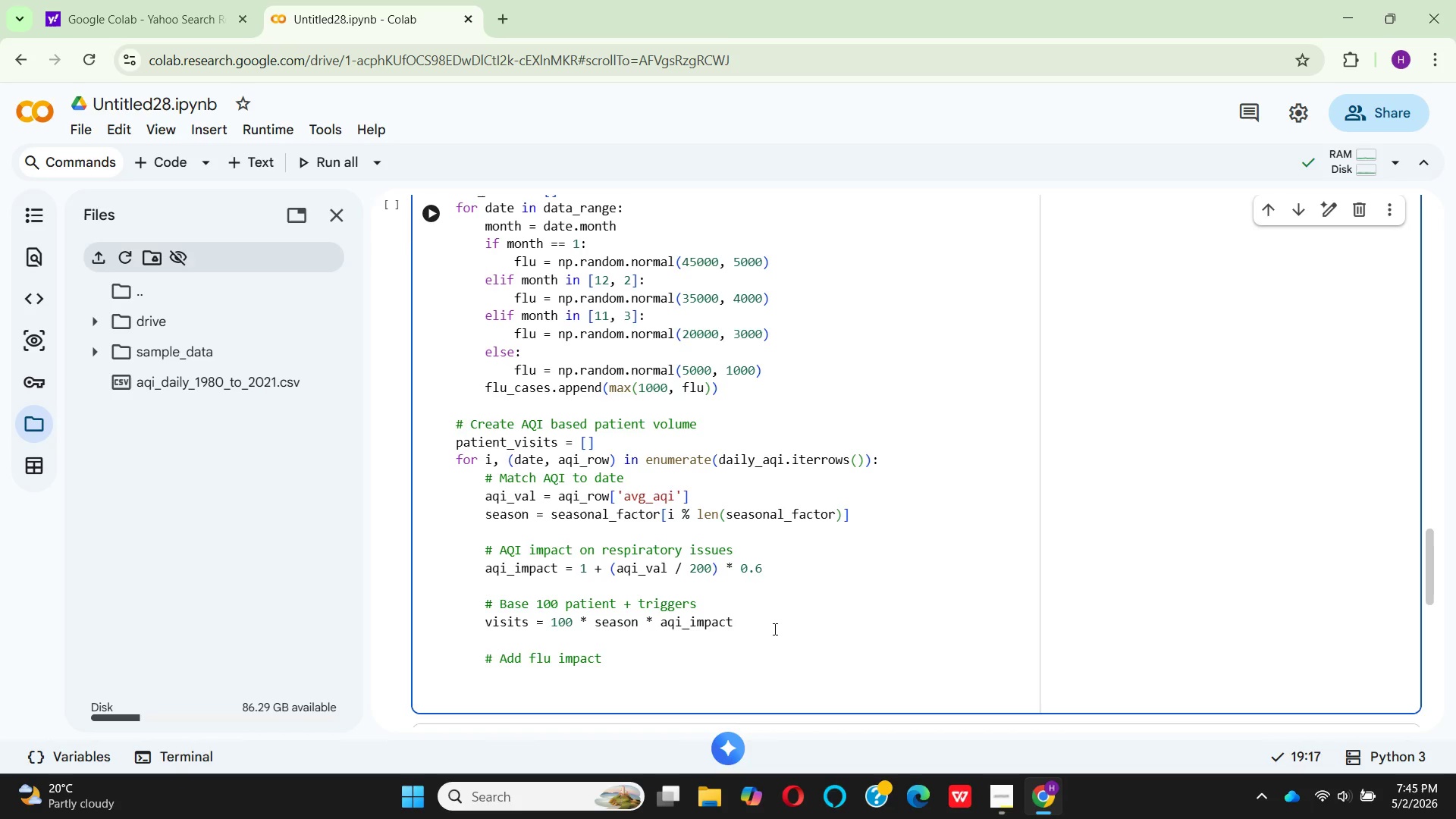 
type(ful_impact = 1 + (flu)
 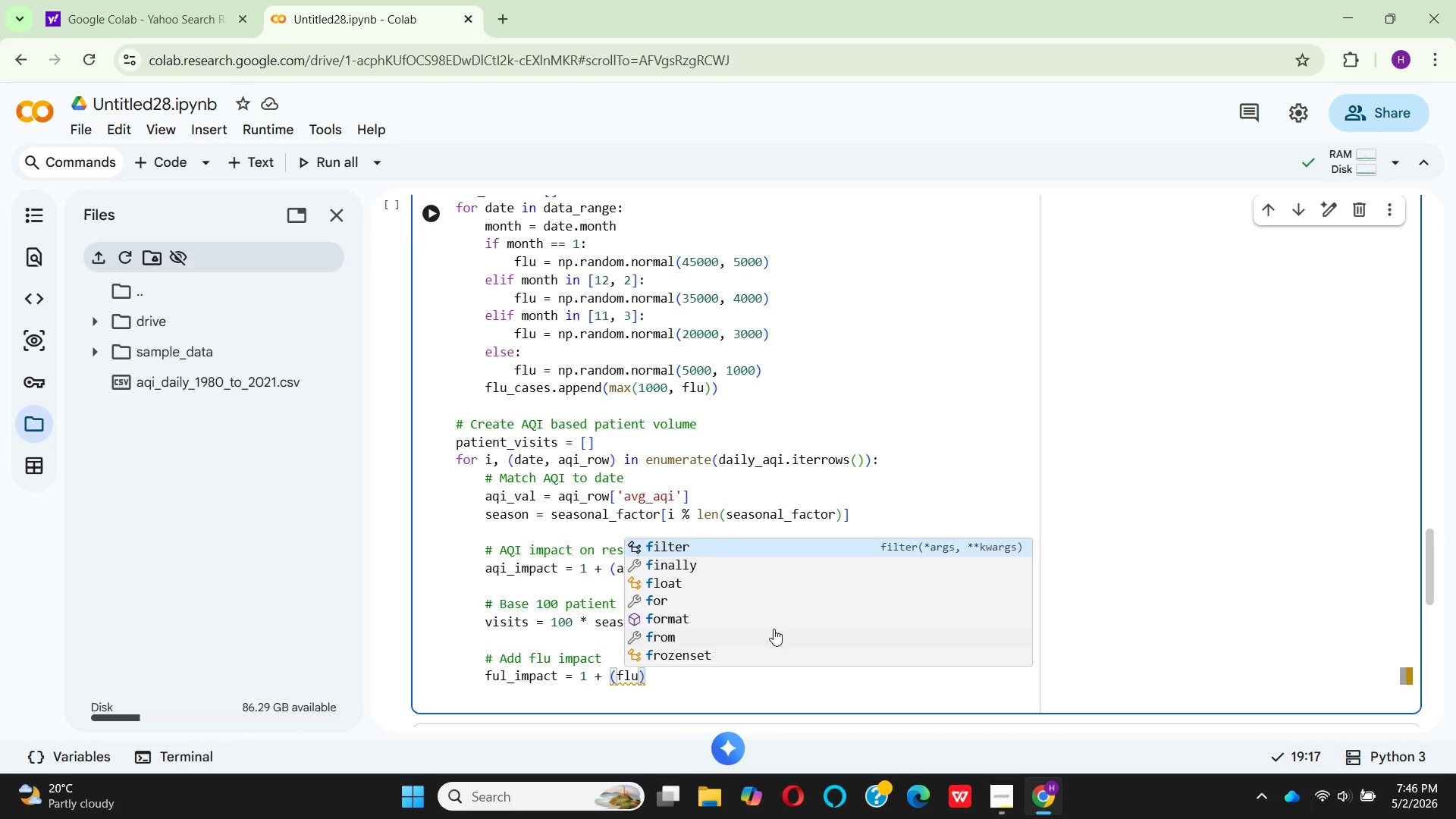 
key(Shift+Minus)
 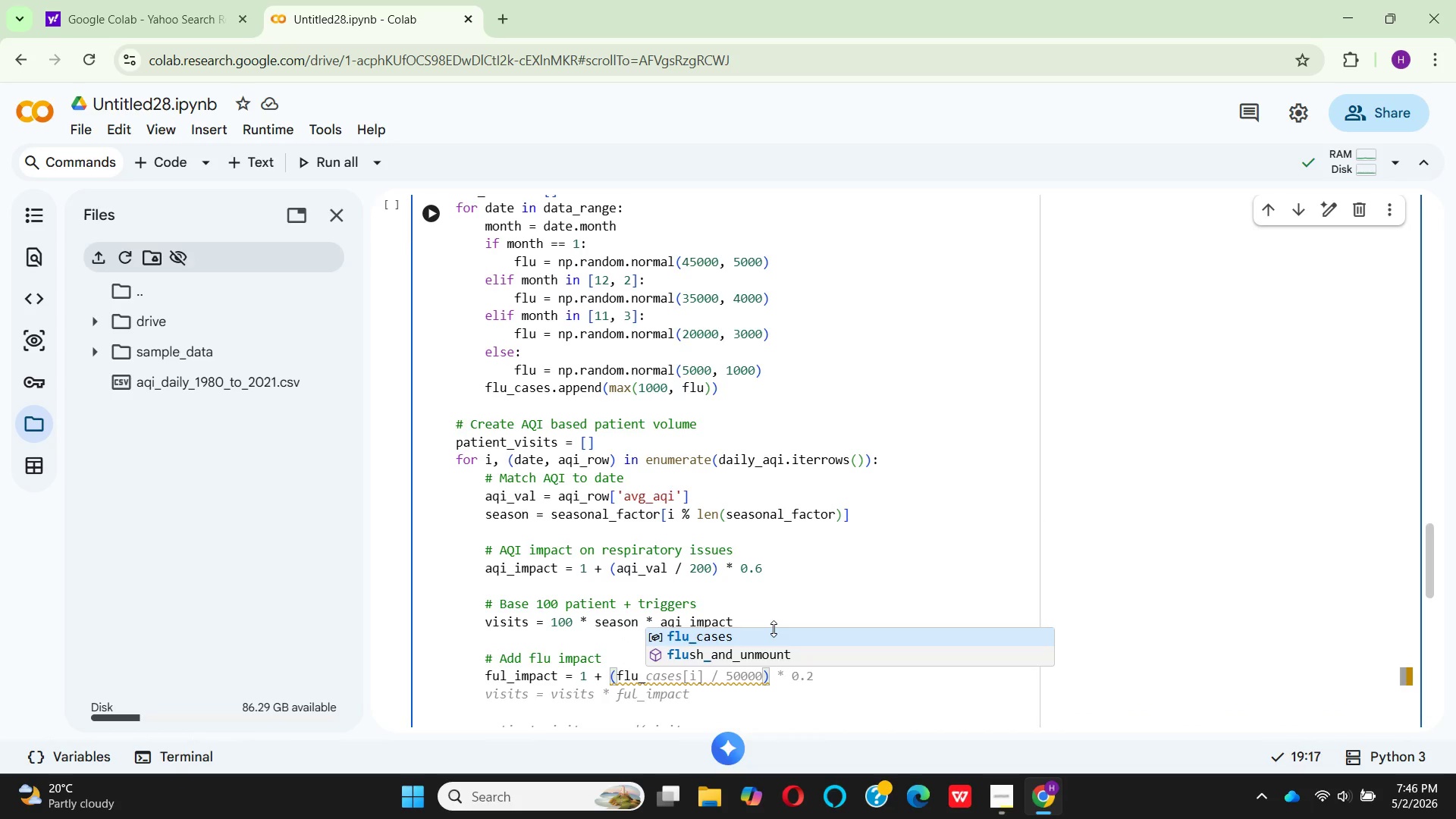 
key(Enter)
 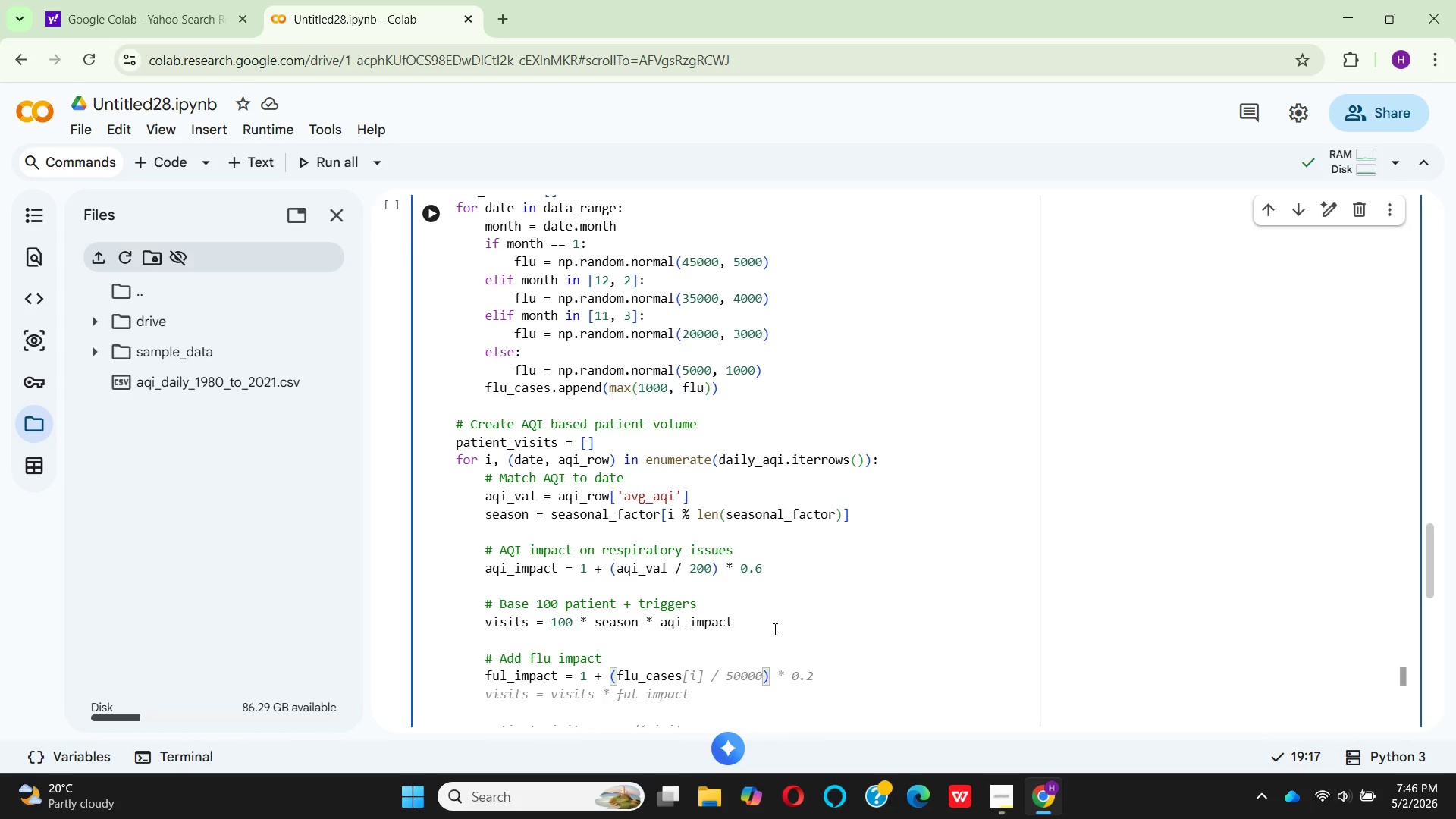 
key(BracketLeft)
 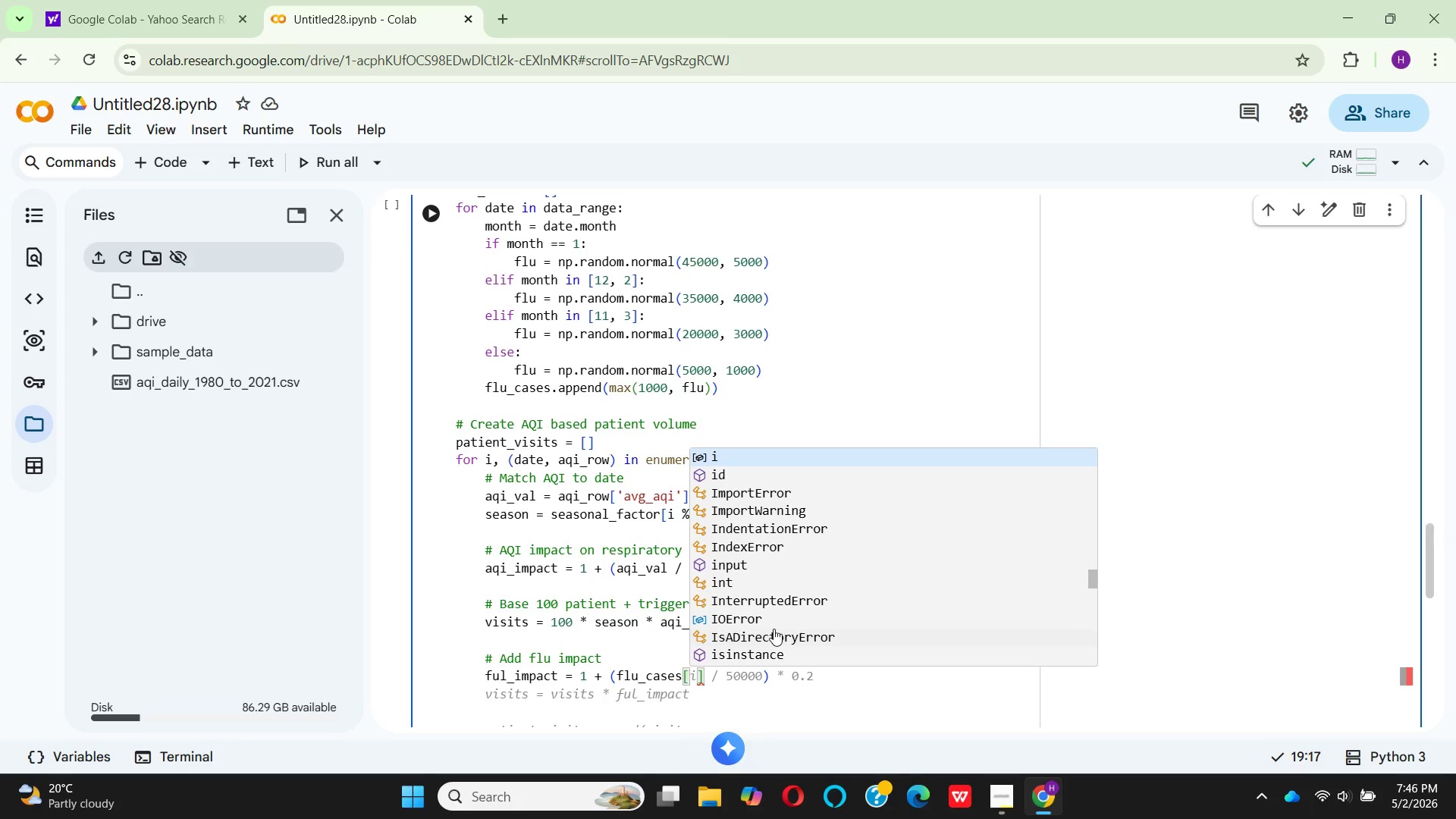 
key(I)
 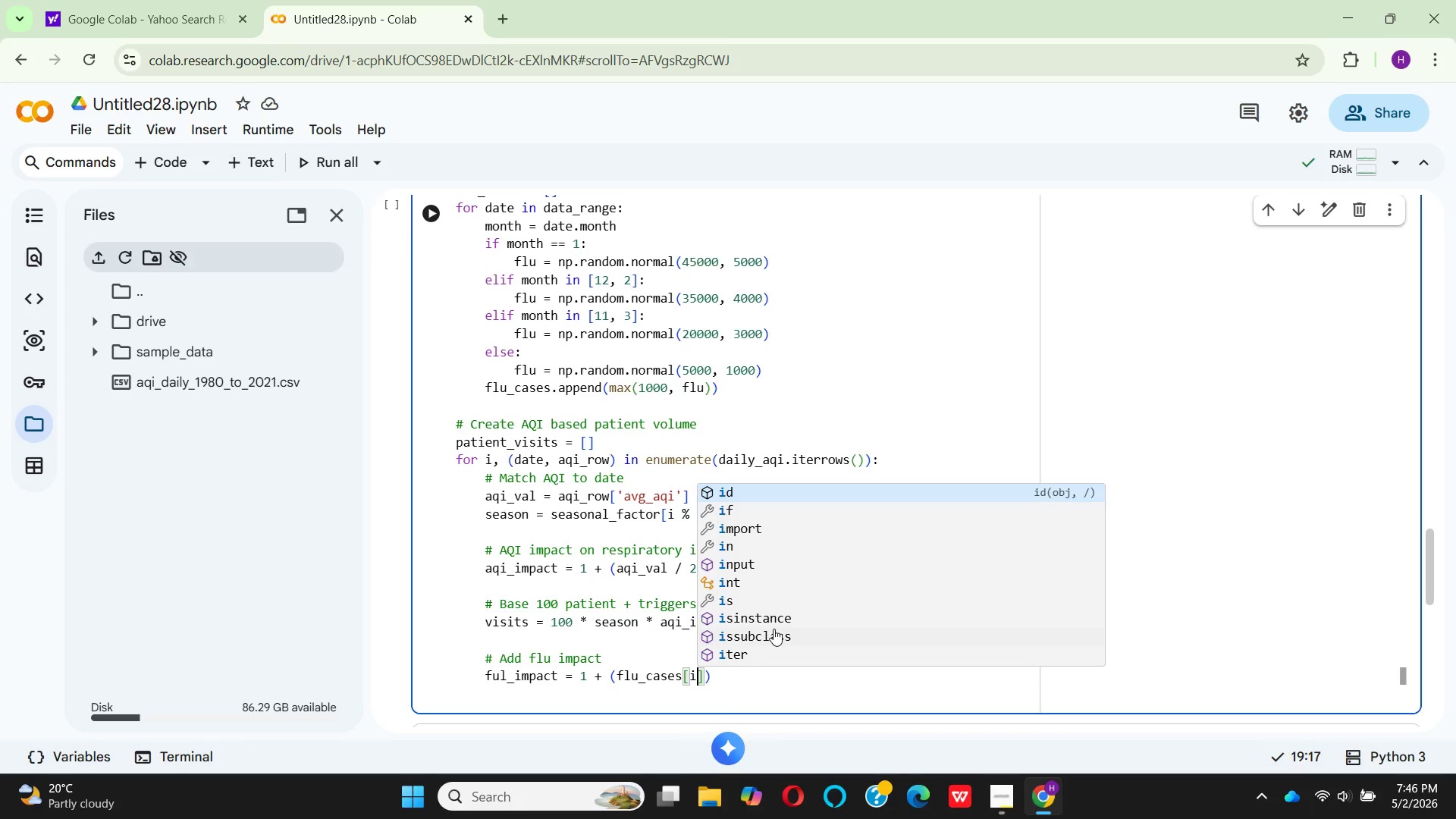 
key(ArrowRight)
 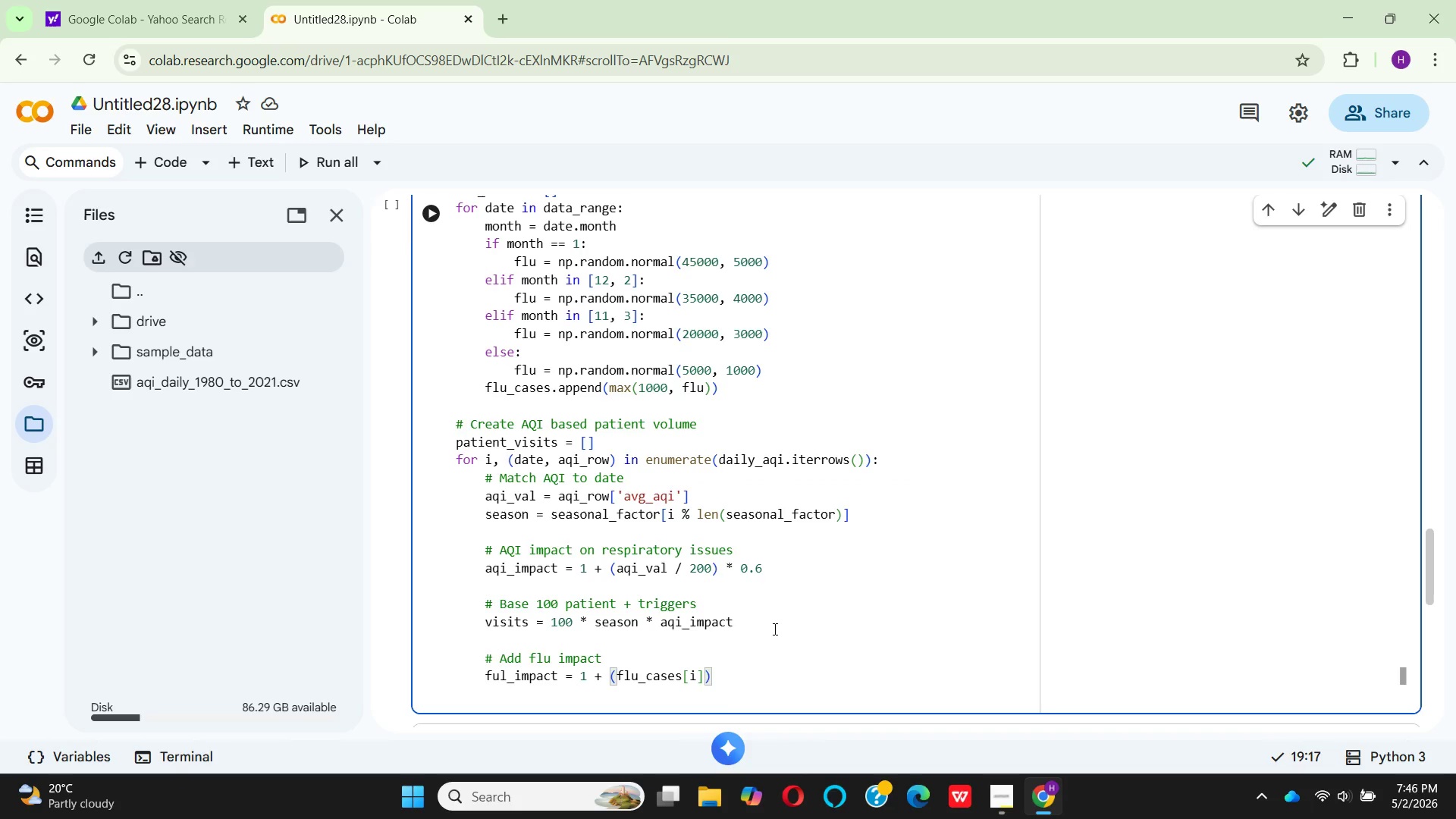 
type( / 50000) * 0.5)
 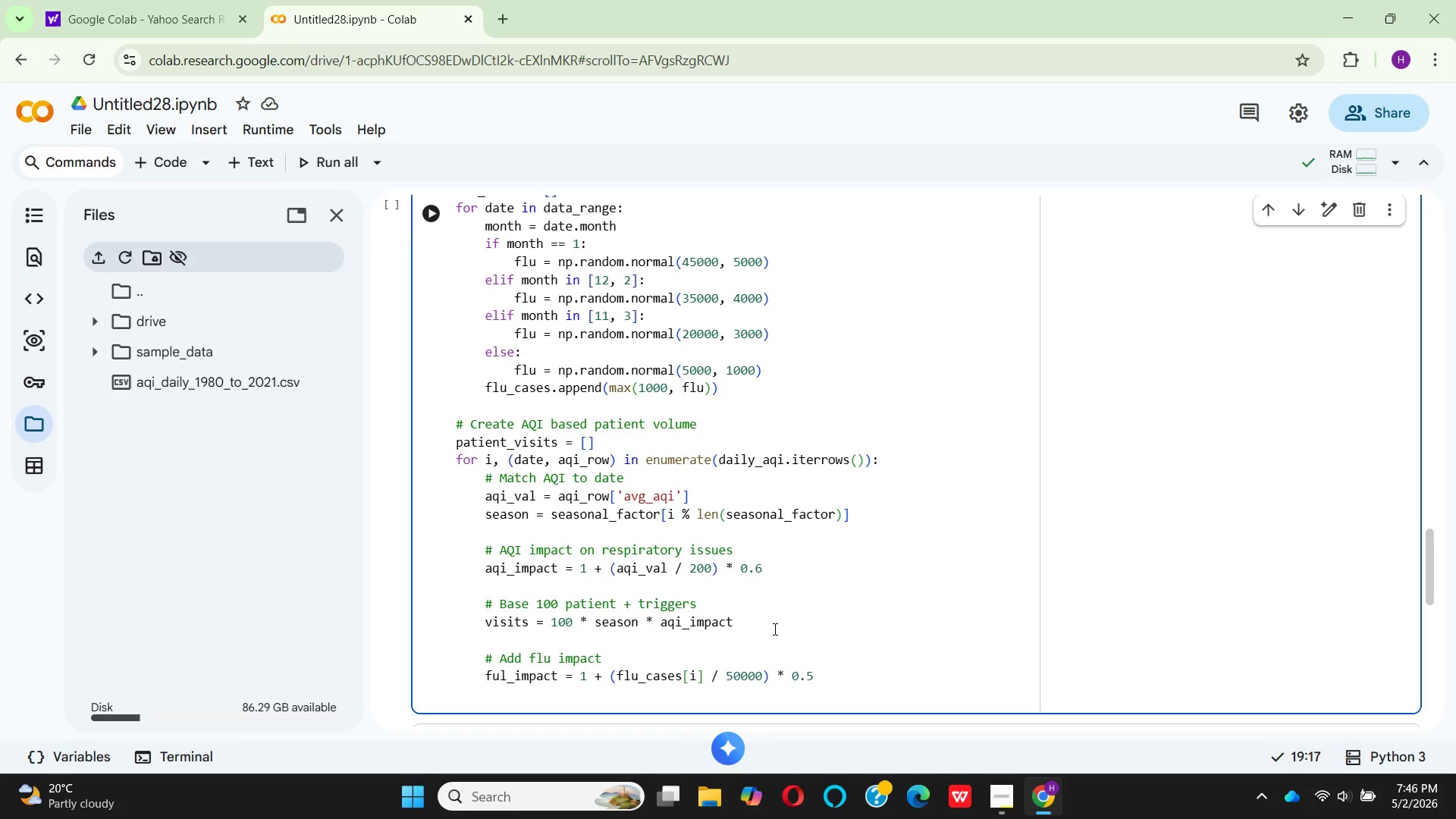 
key(Enter)
 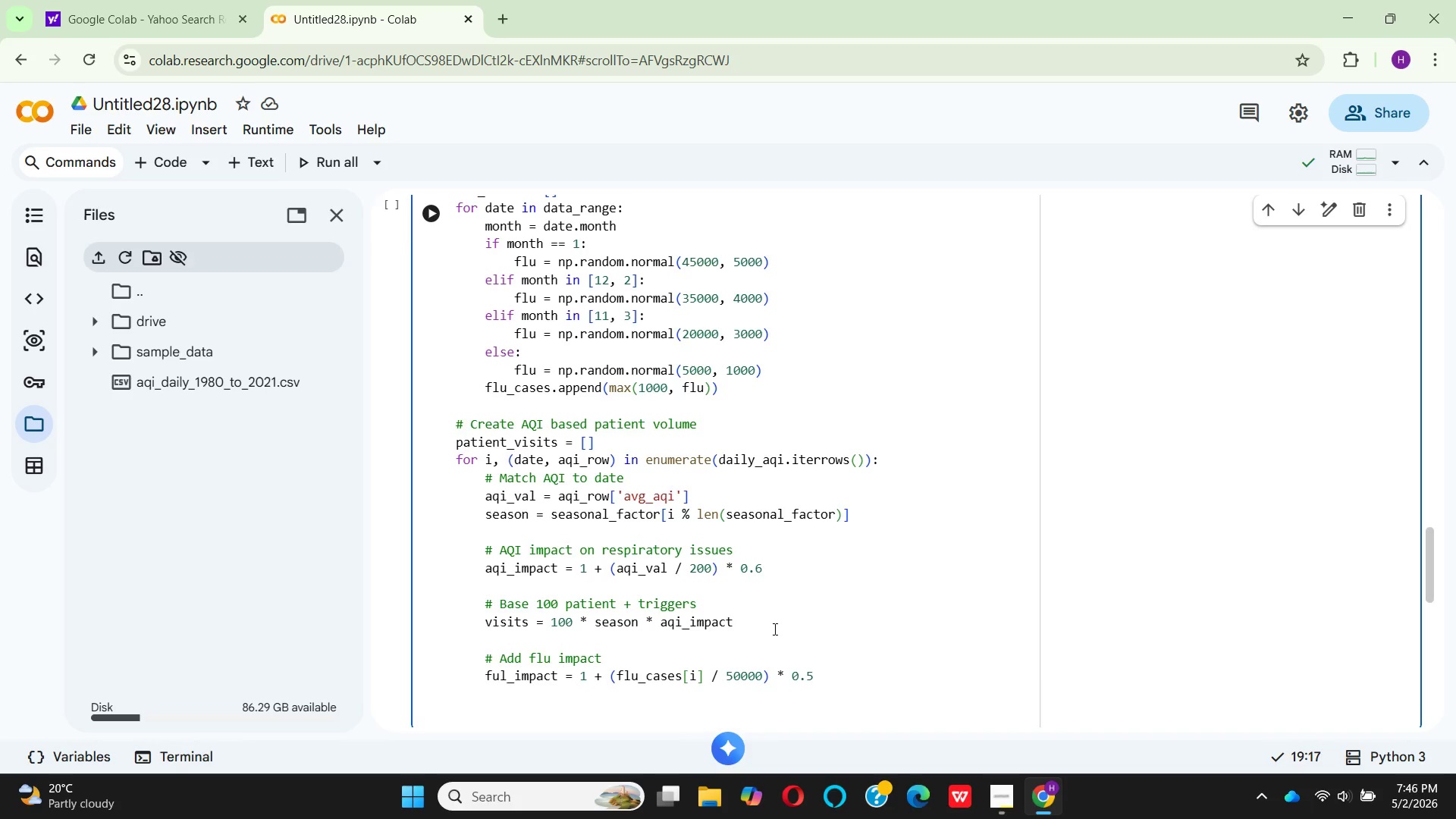 
type(visi)
 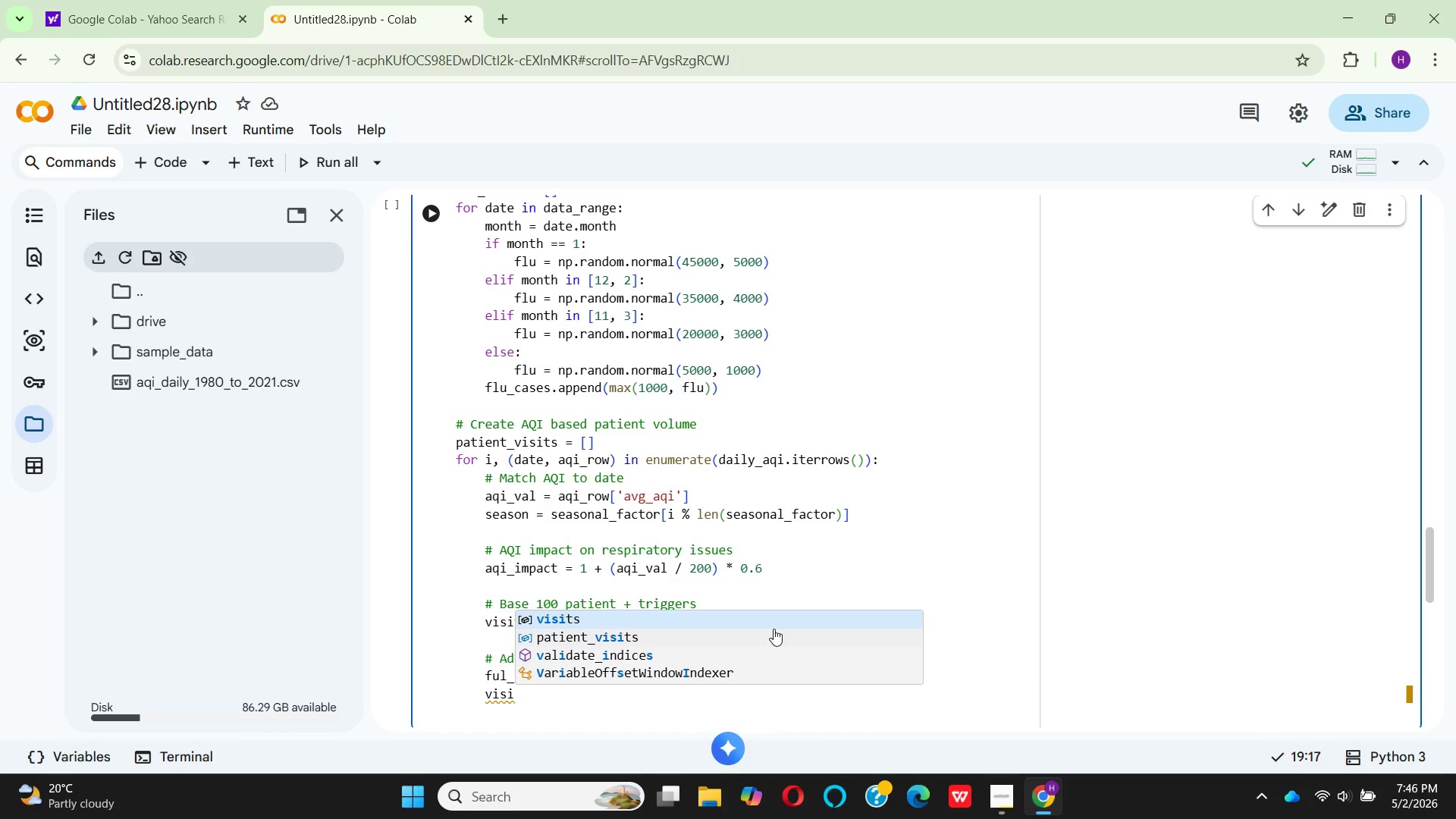 
key(Enter)
 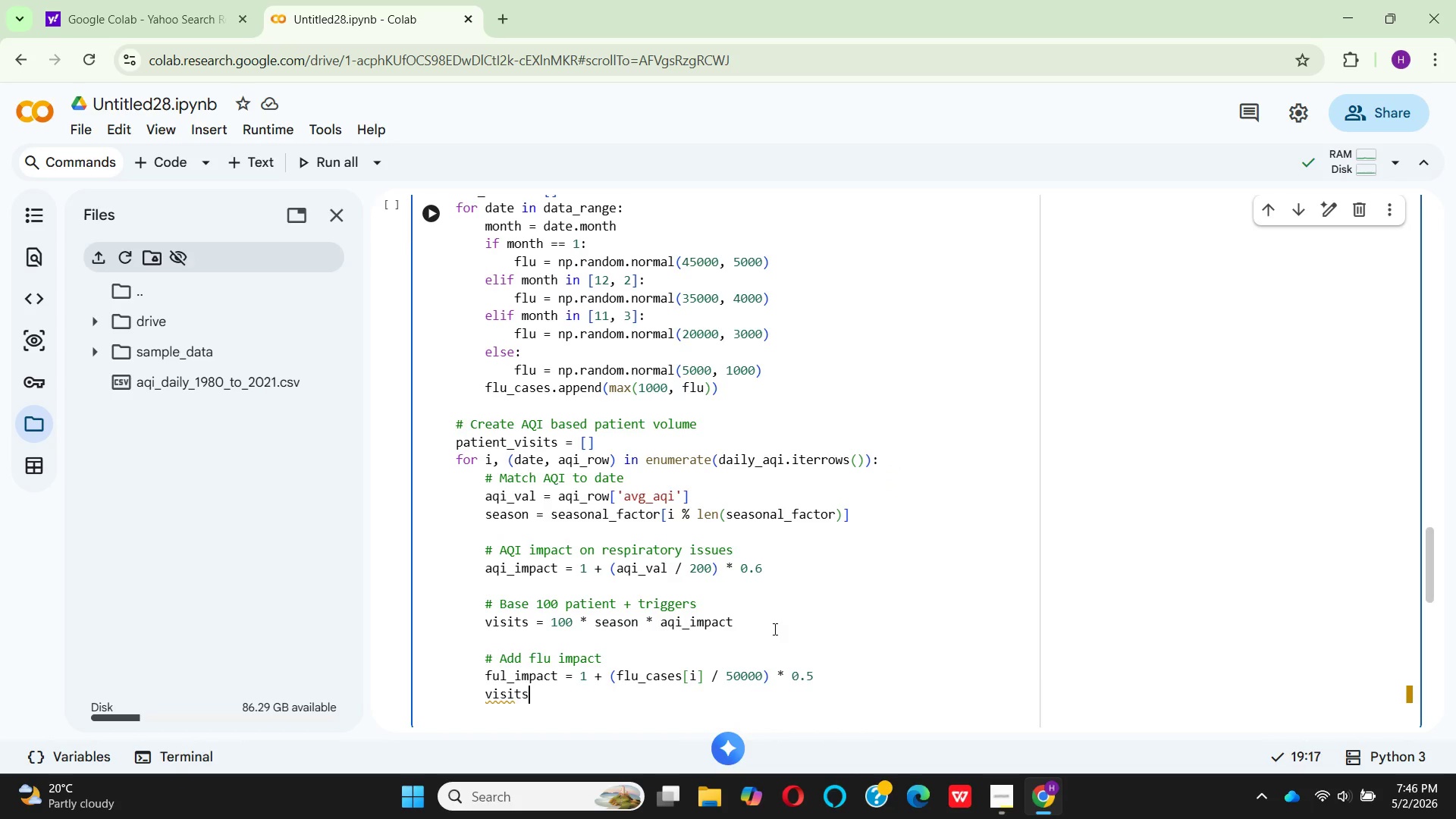 
key(Space)
 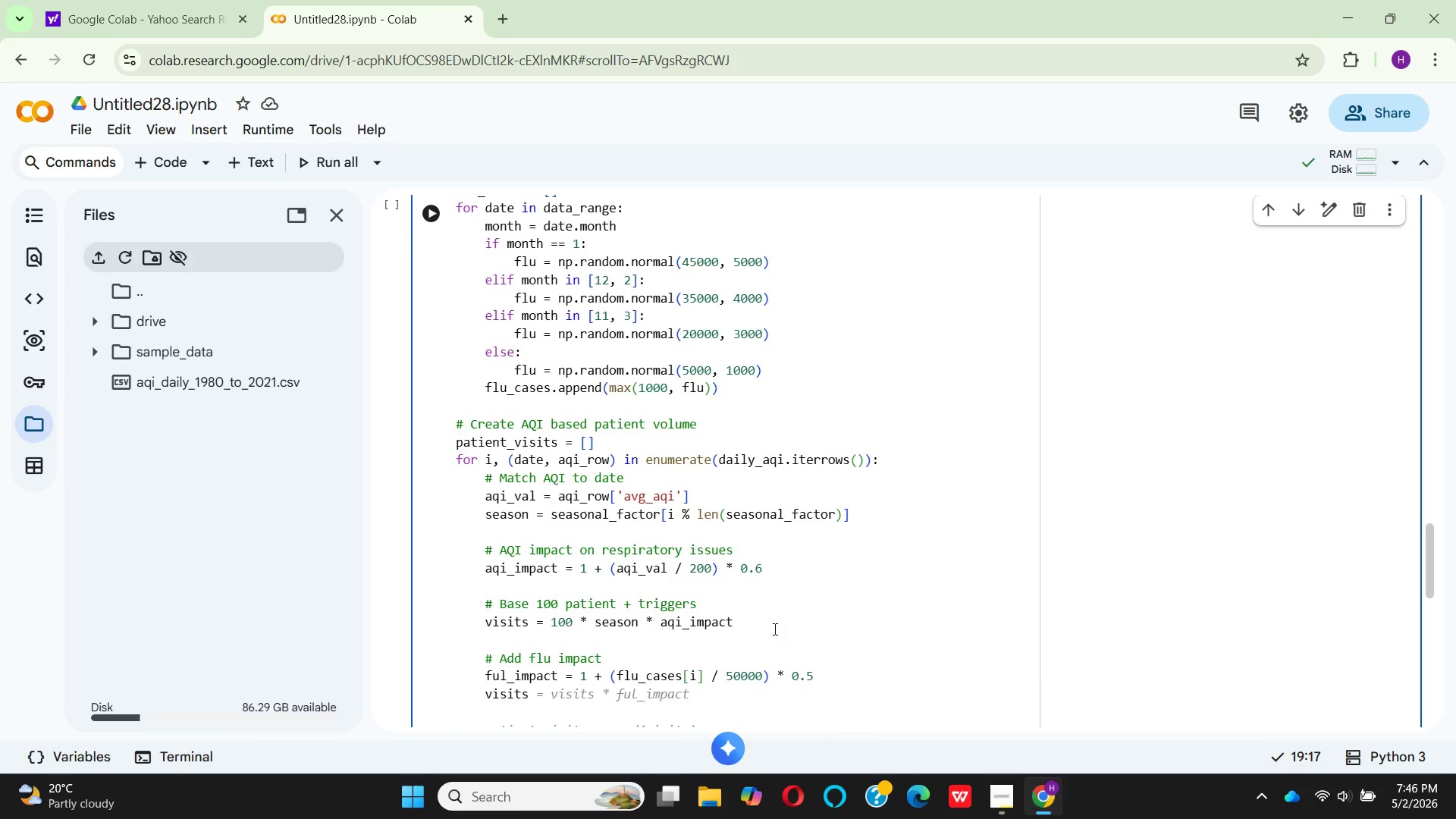 
key(Shift+8)
 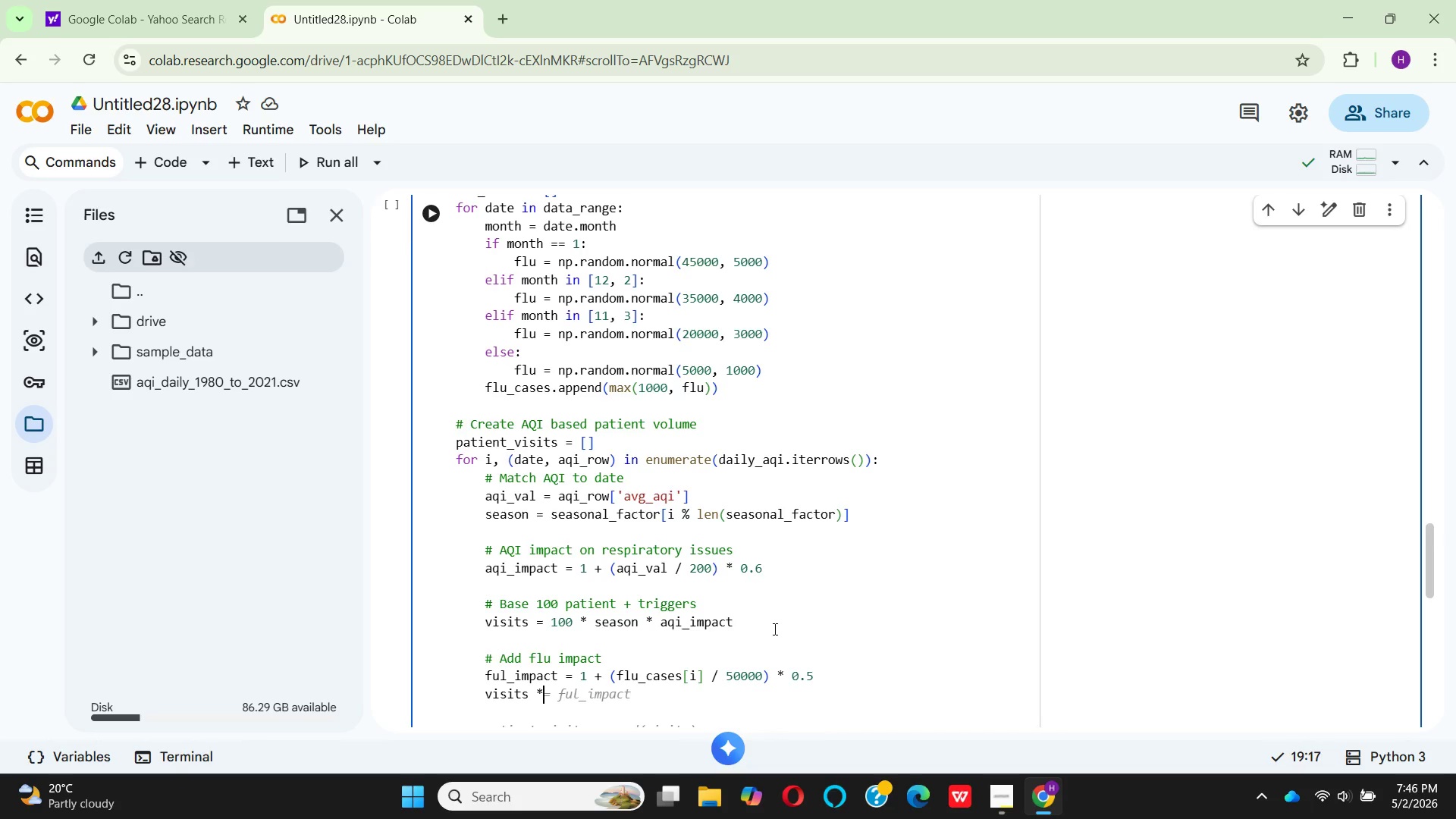 
key(Equal)
 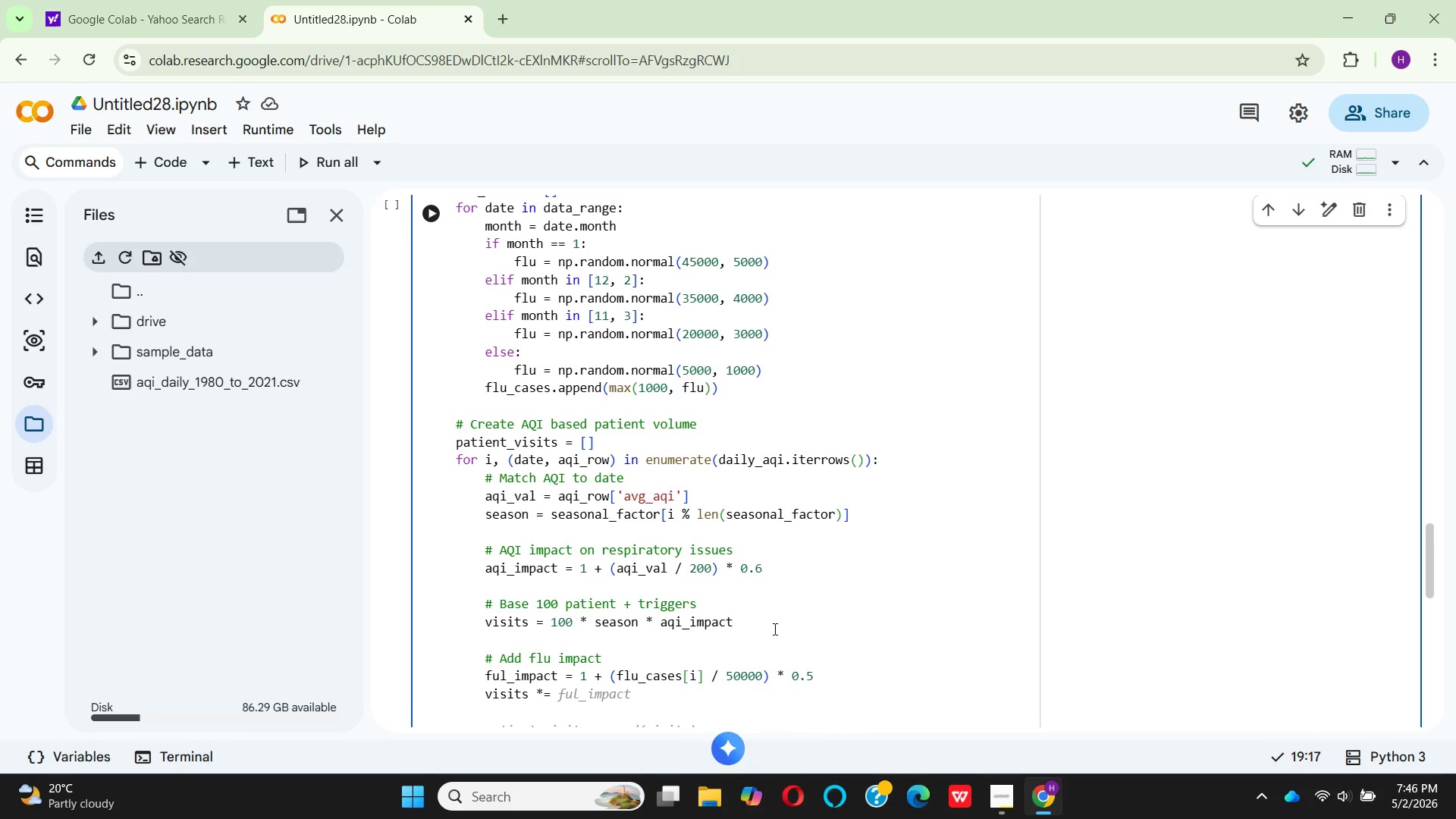 
key(Space)
 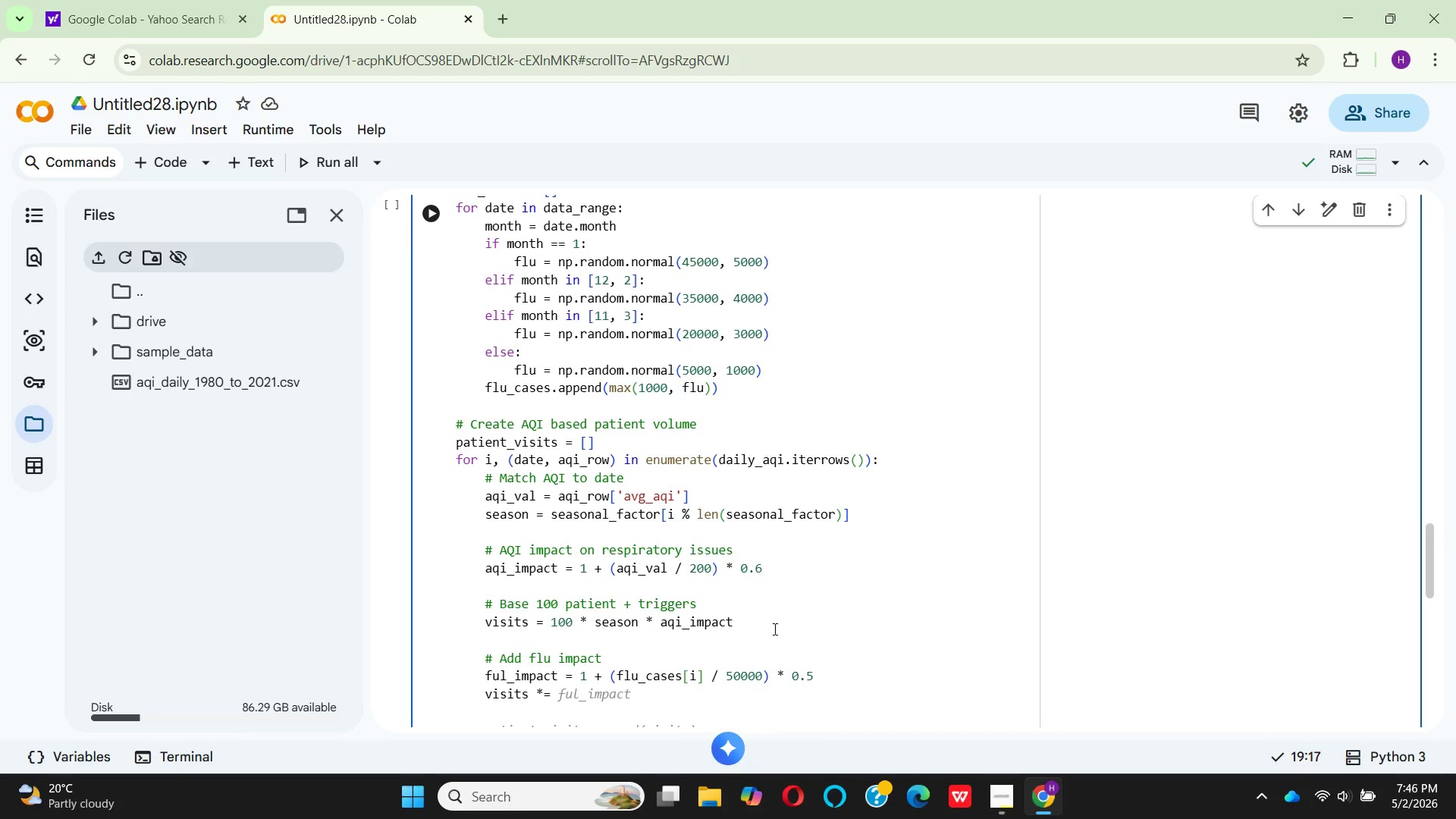 
type(flu_imp)
 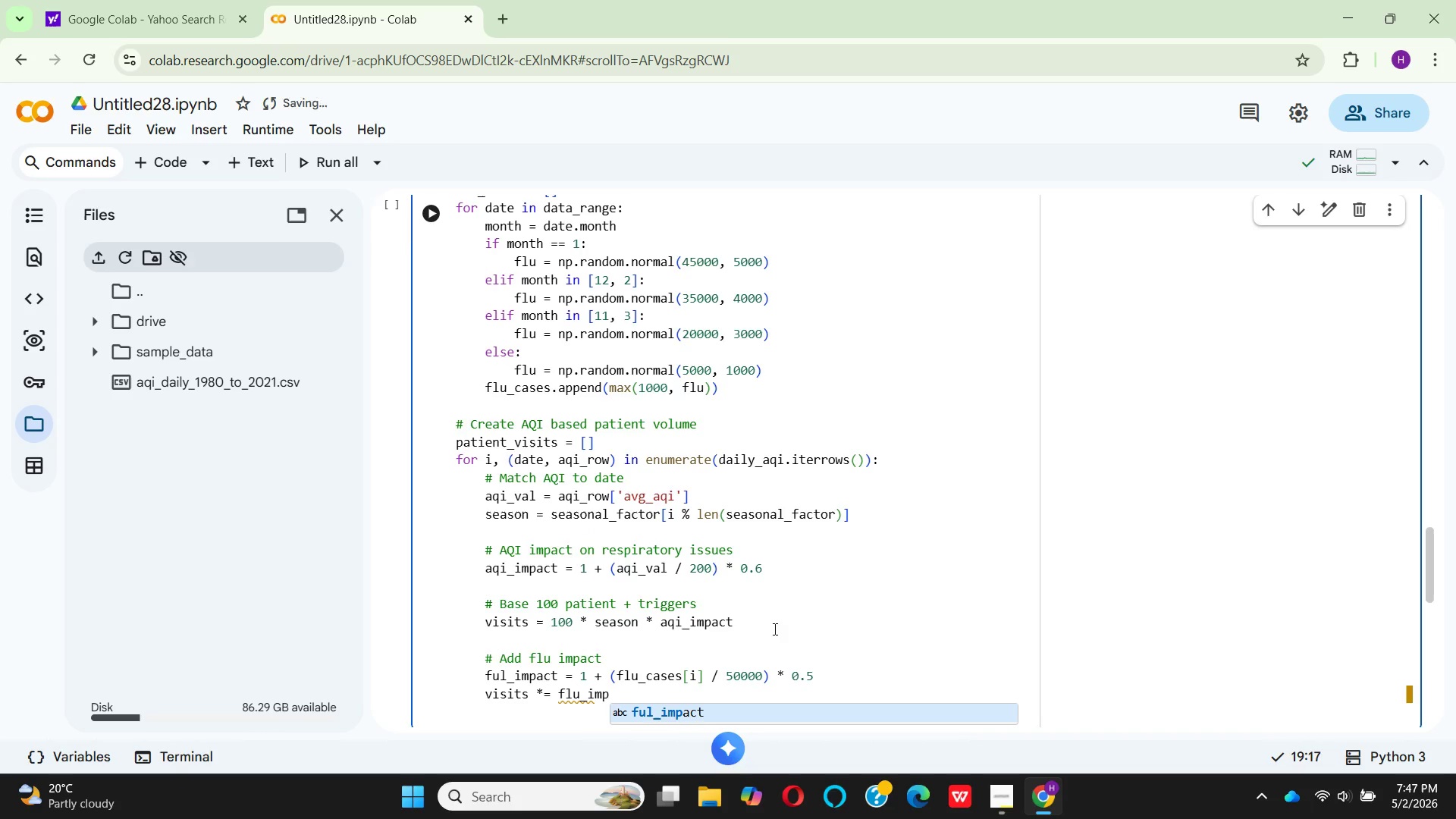 
key(Enter)
 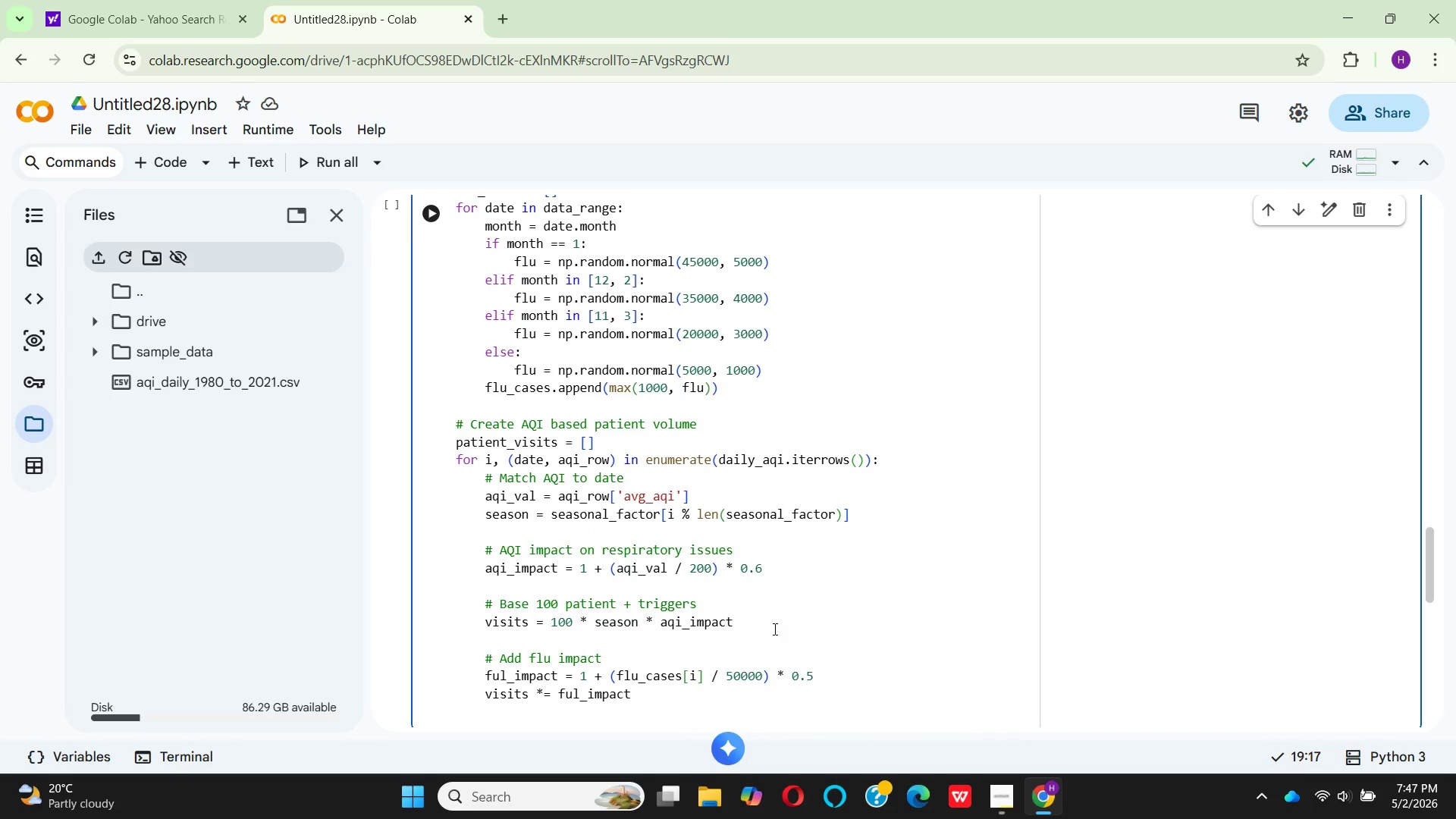 
key(Enter)
 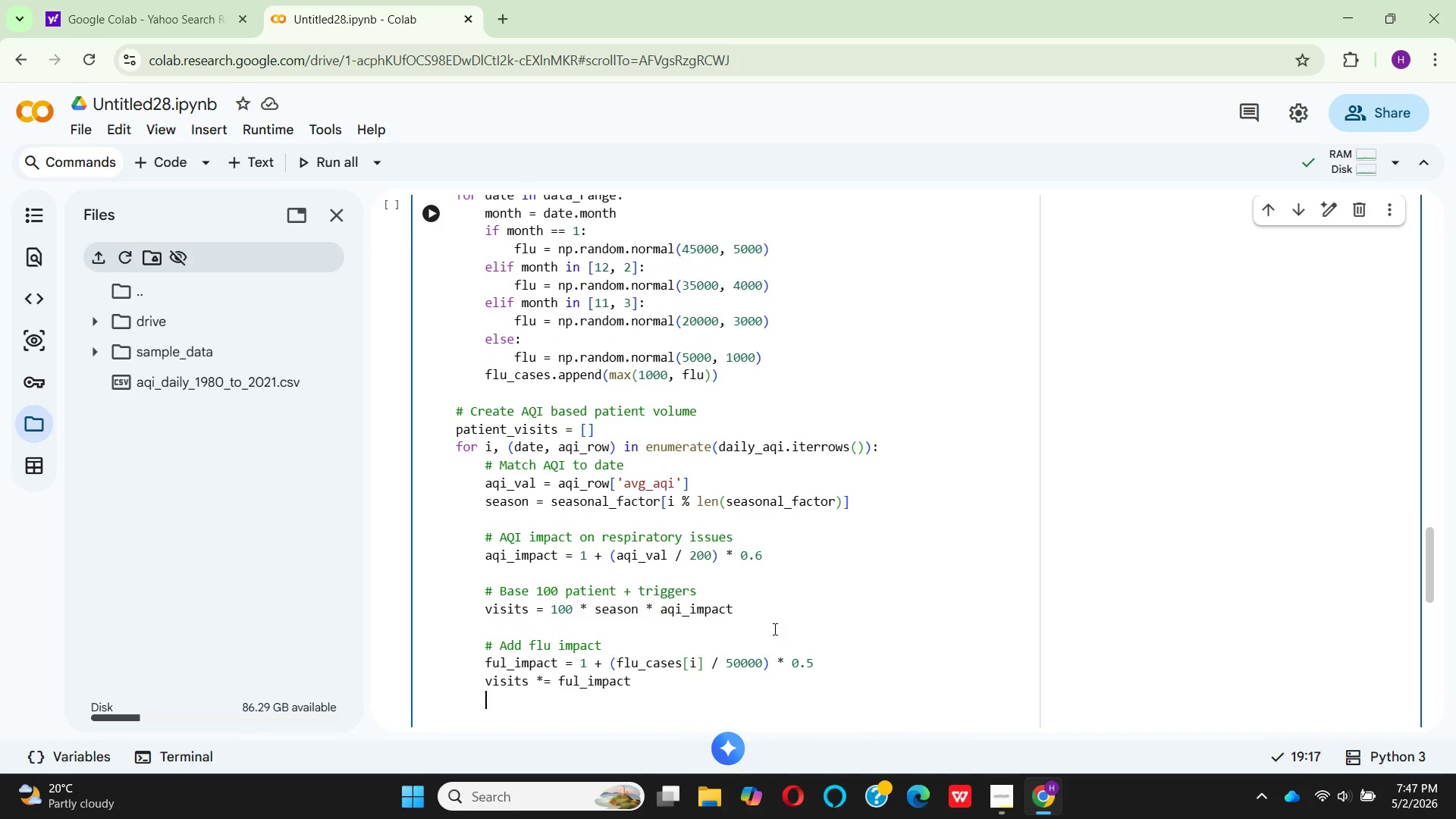 
key(Enter)
 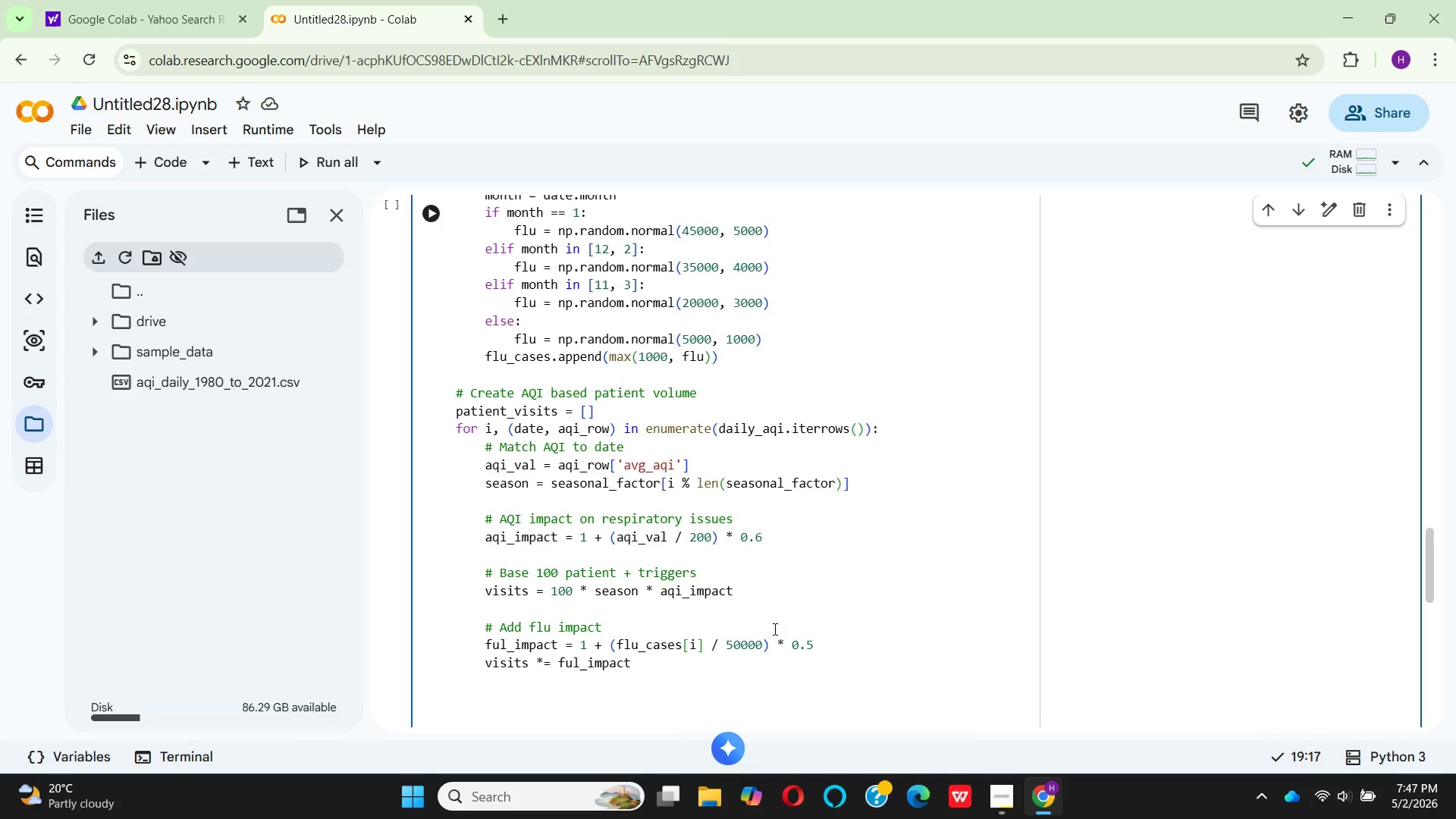 
type(# AD)
key(Backspace)
type(dd random n)
 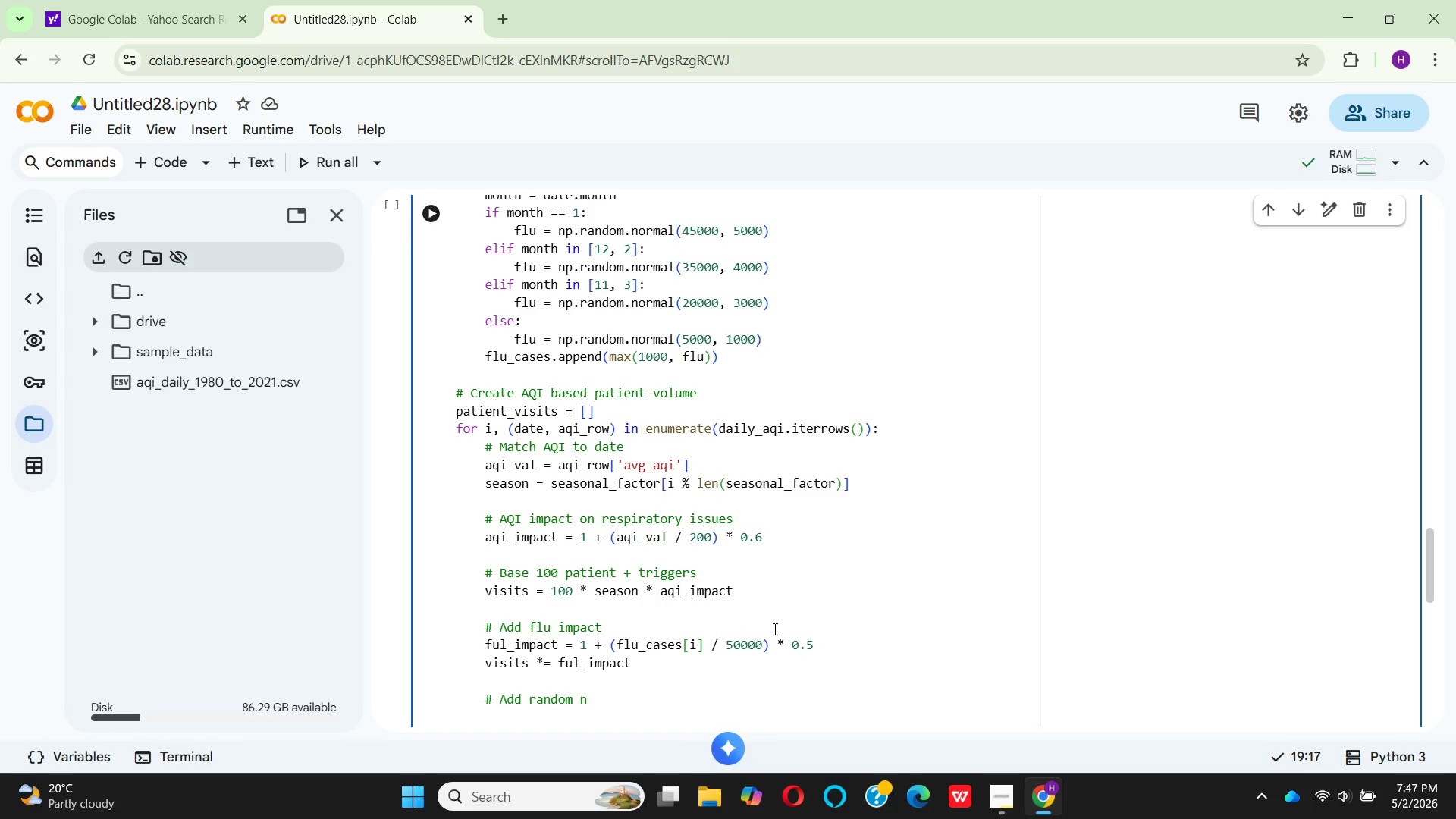 
type(i)
key(Backspace)
type(oise)
 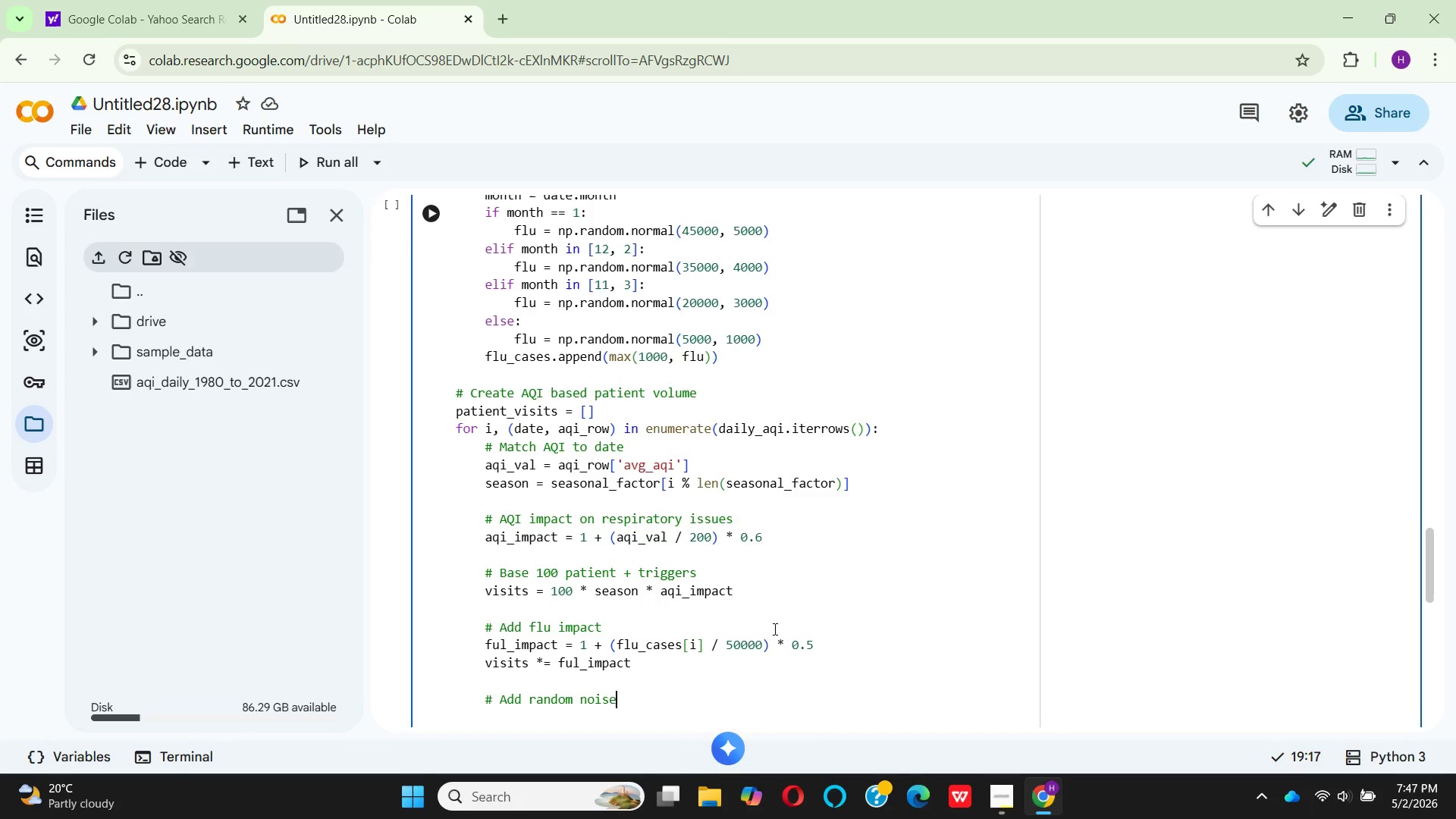 
key(Enter)
 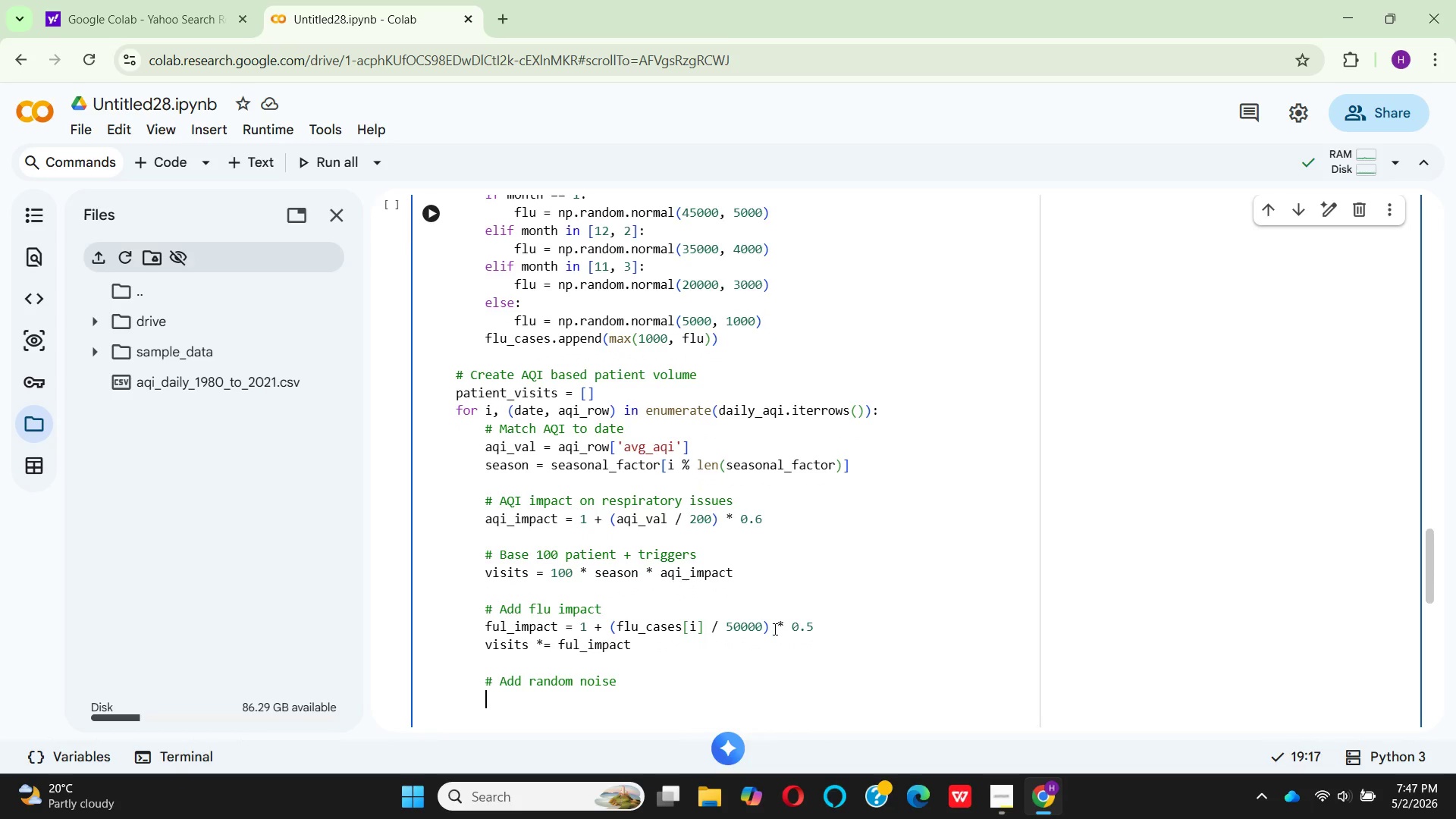 
type(visits)
 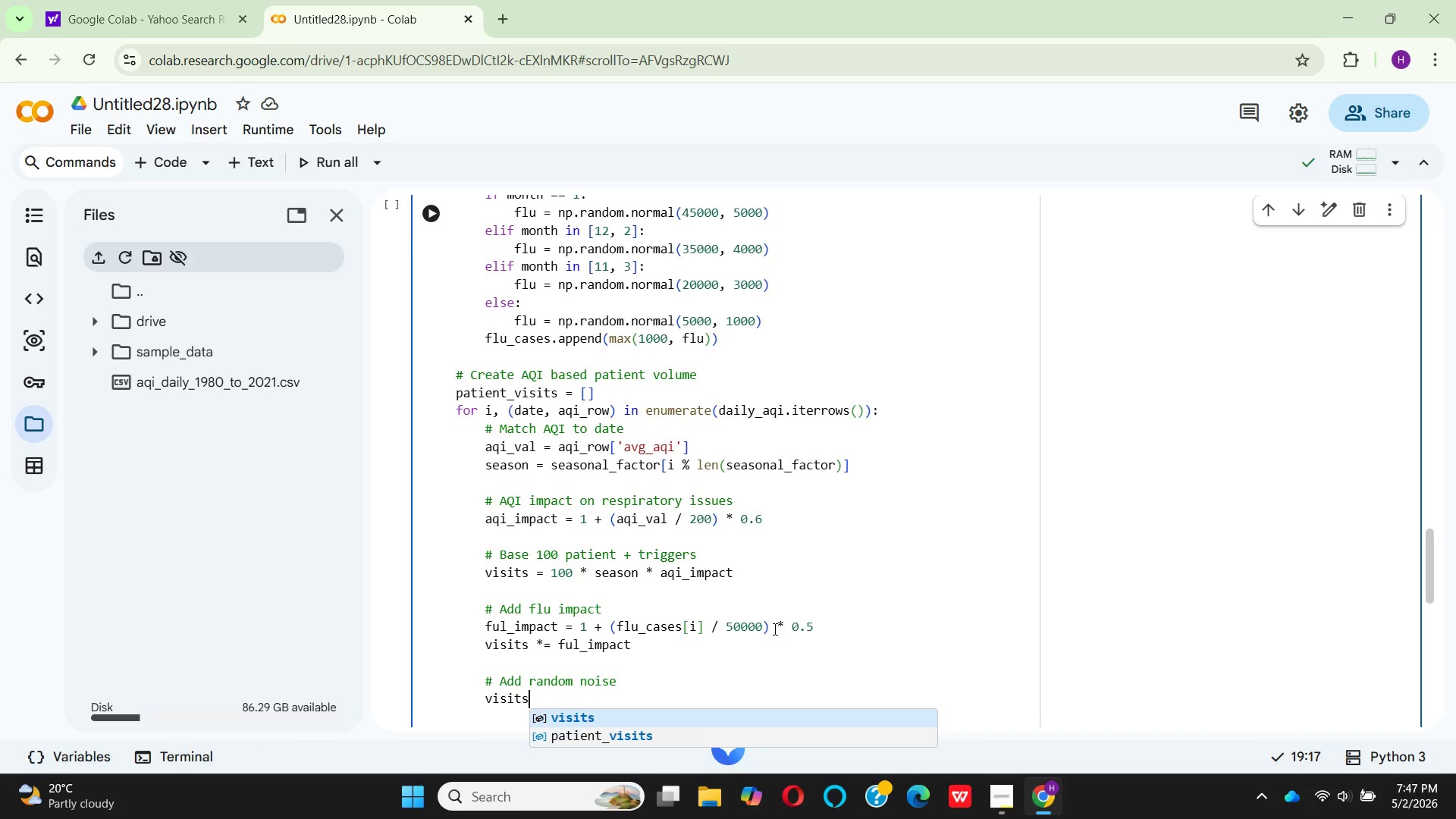 
key(Enter)
 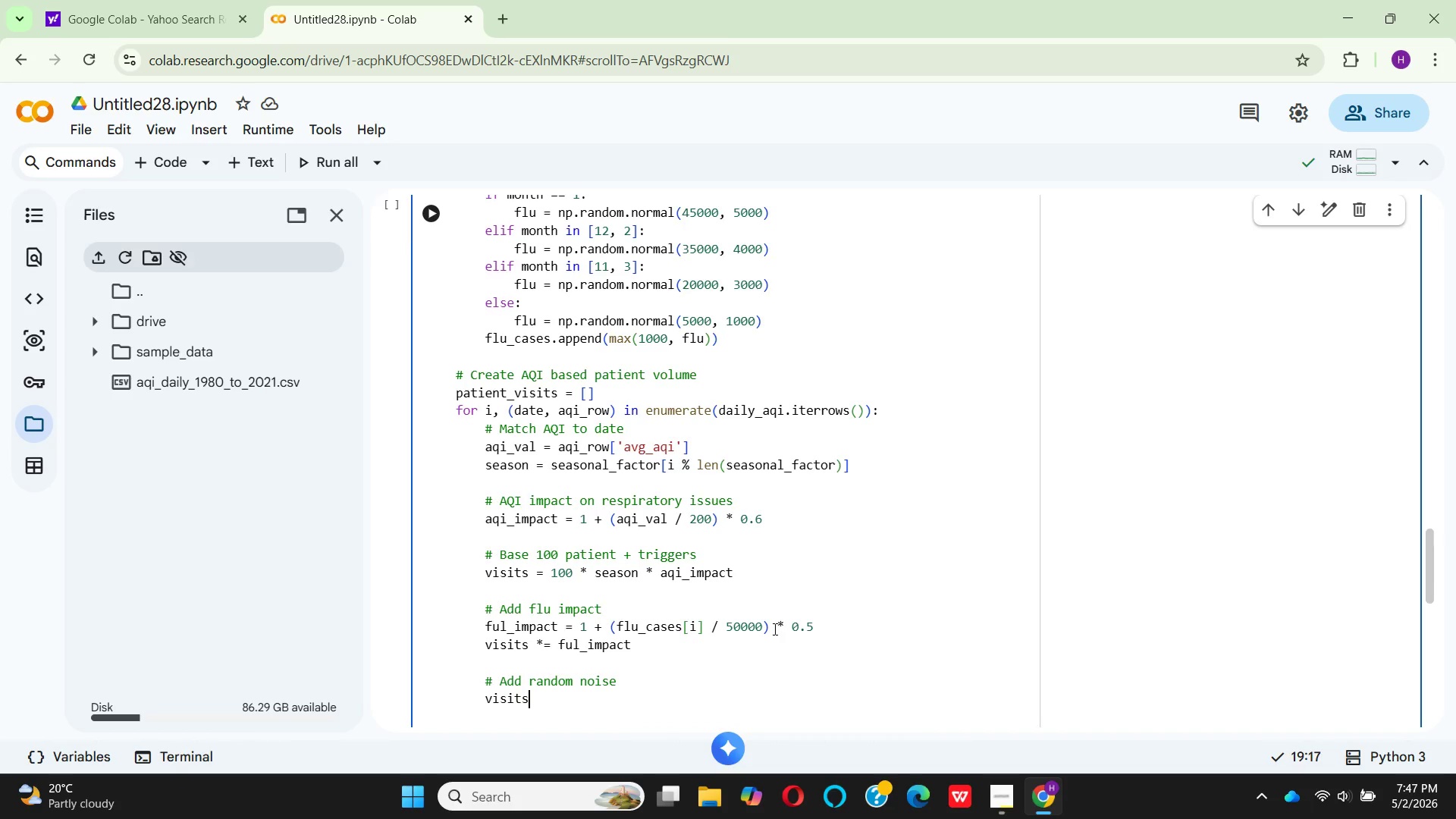 
type( ++)
key(Backspace)
type(= np.ran)
 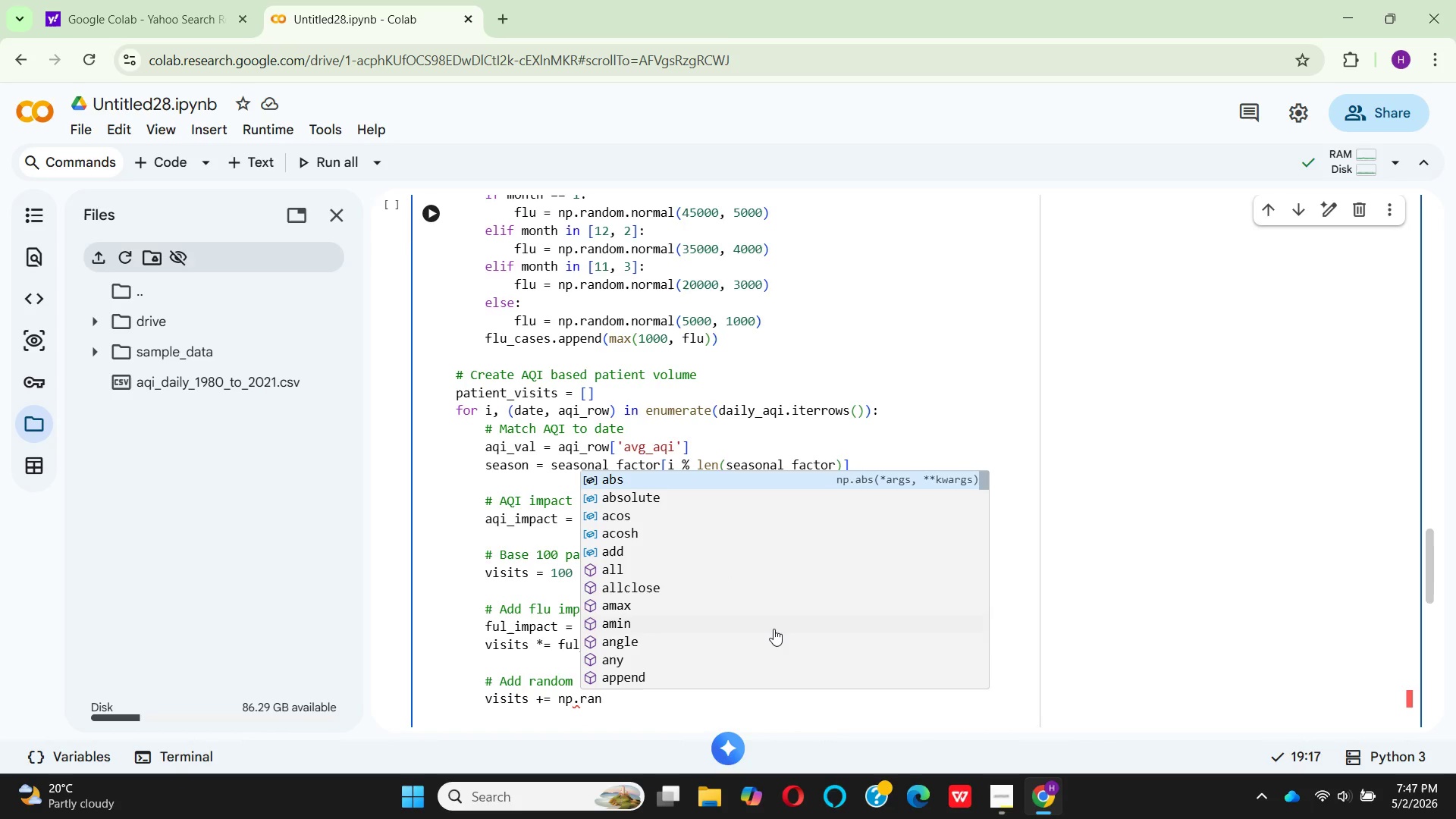 
key(Enter)
 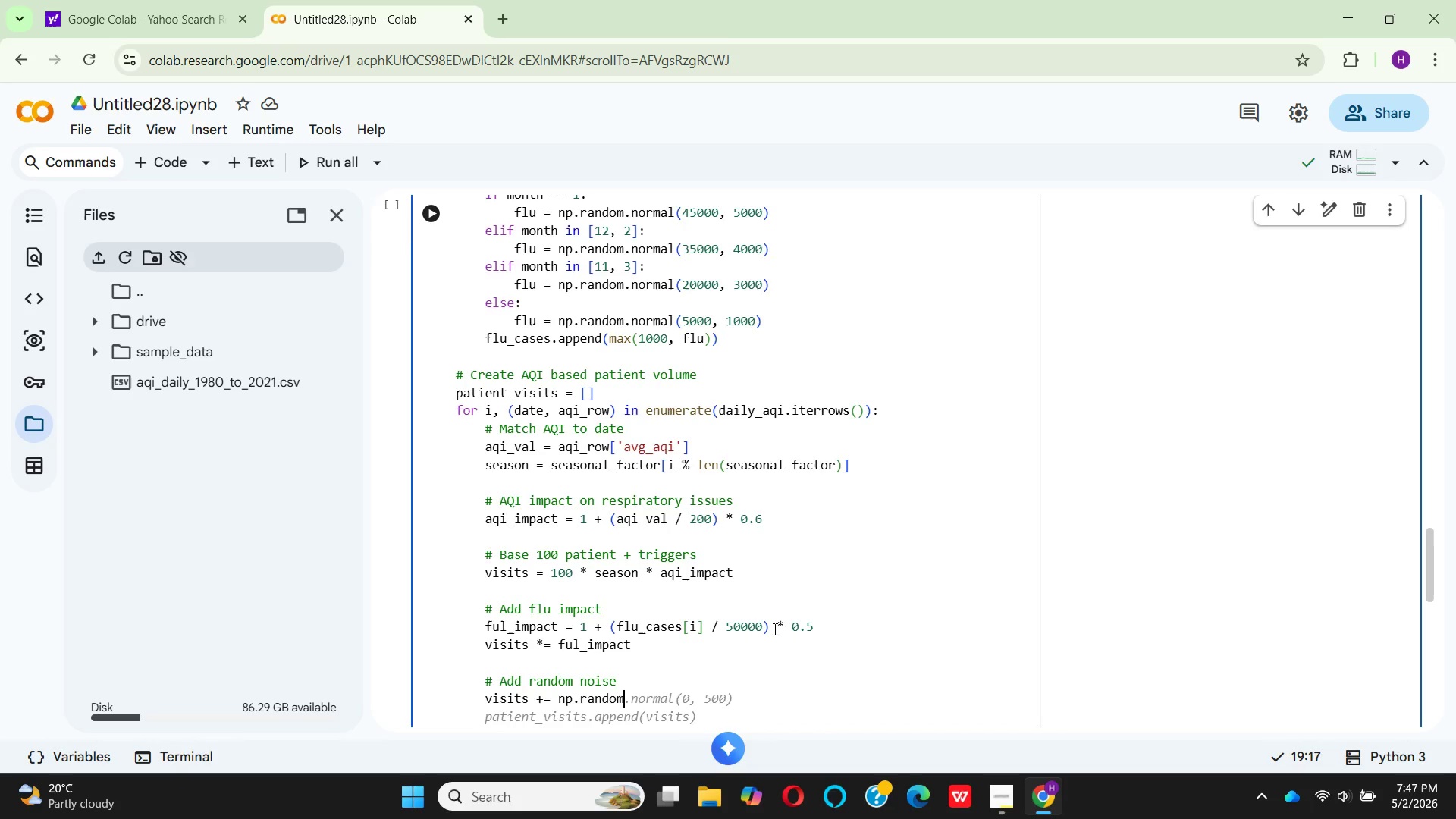 
type(.nor)
 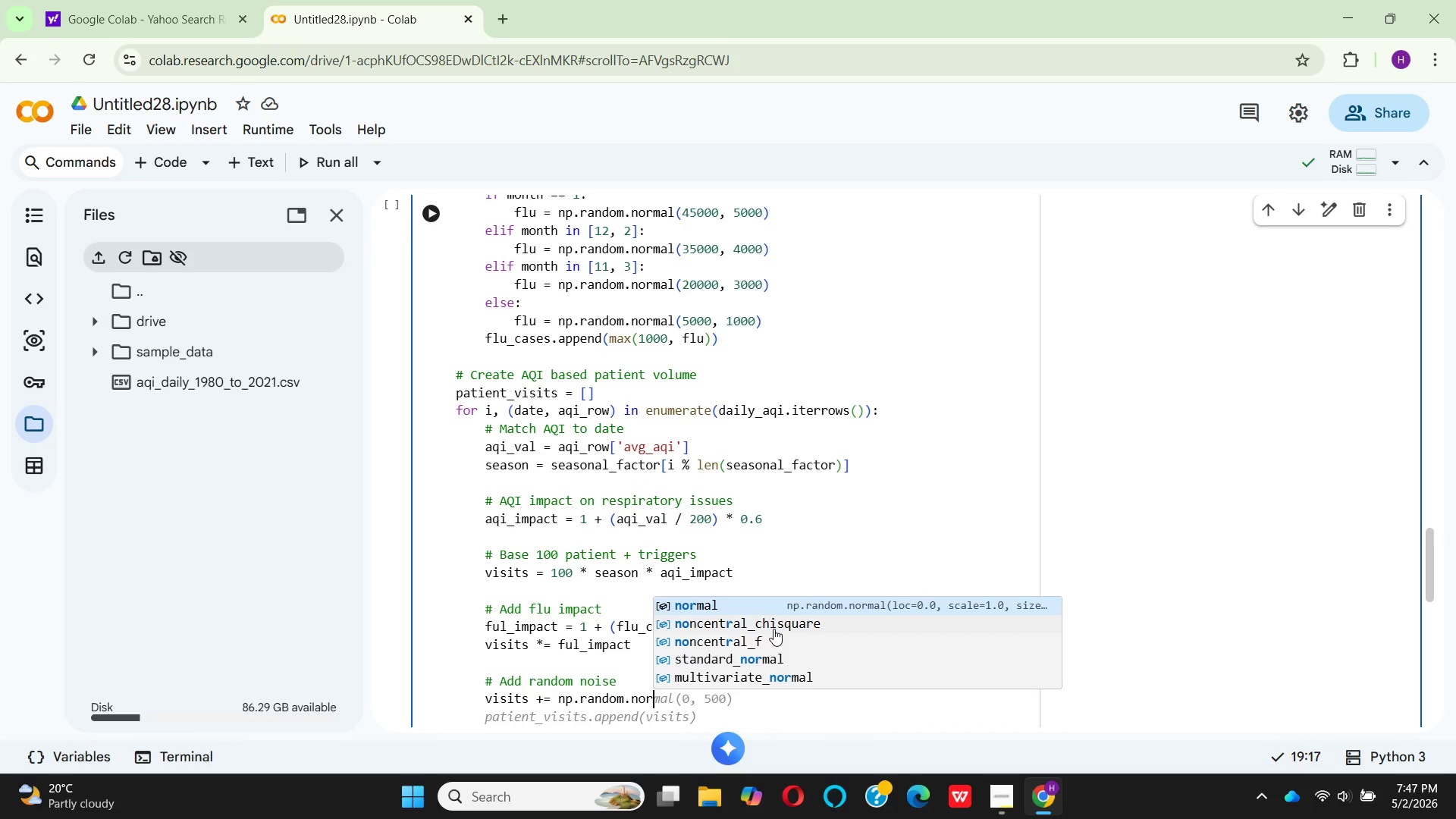 
key(Enter)
 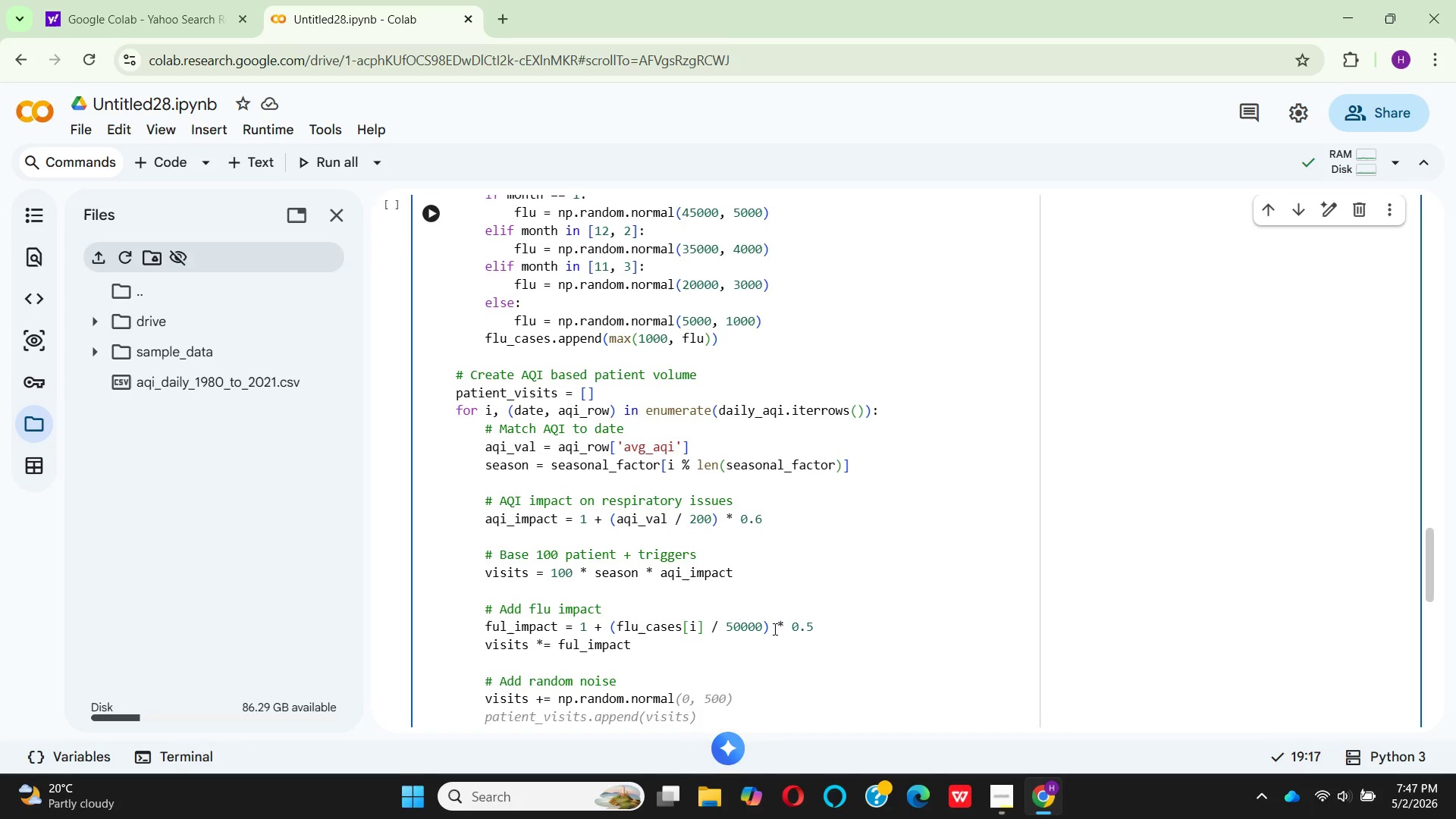 
wait(6.47)
 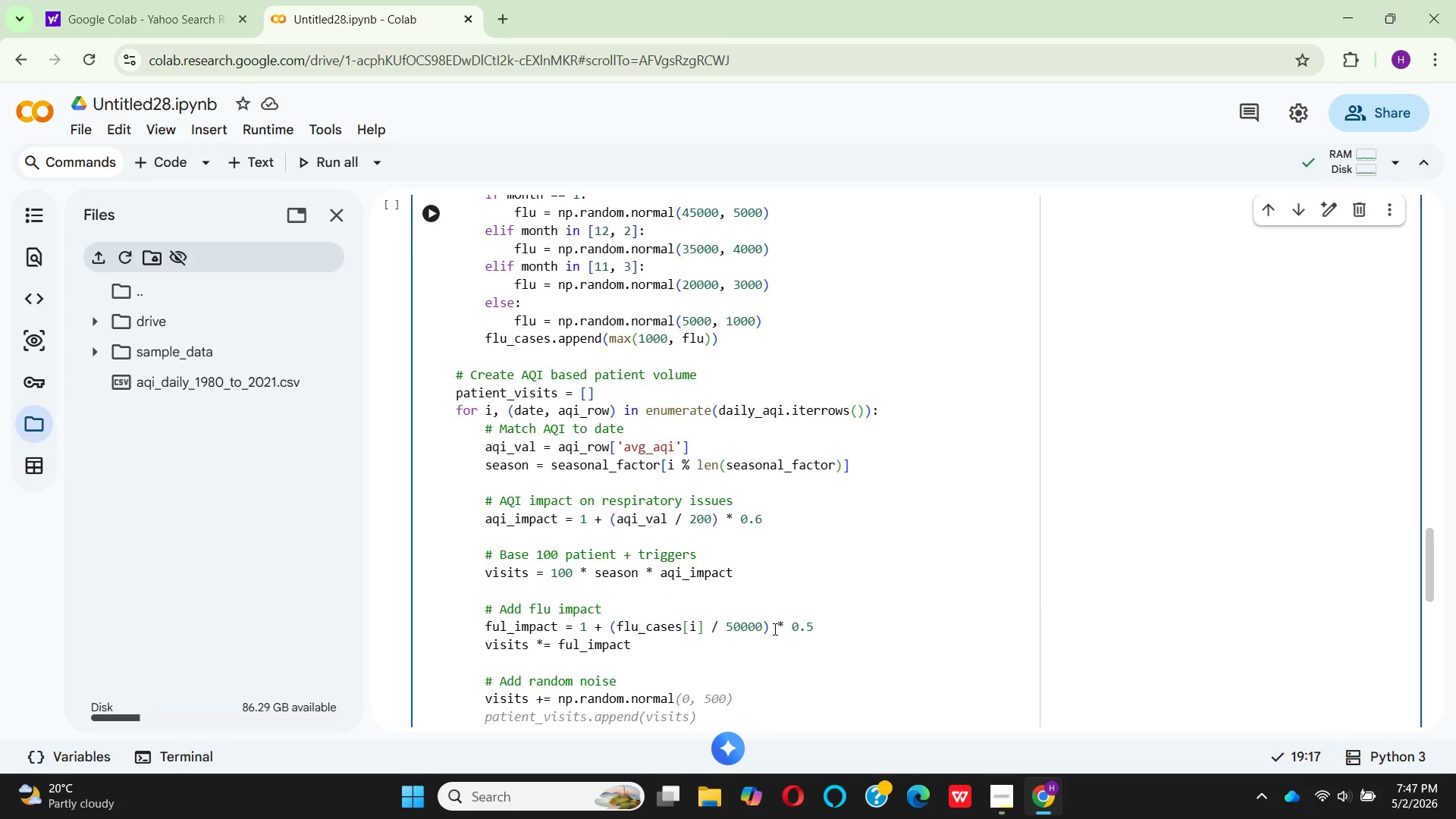 
key(Shift+9)
 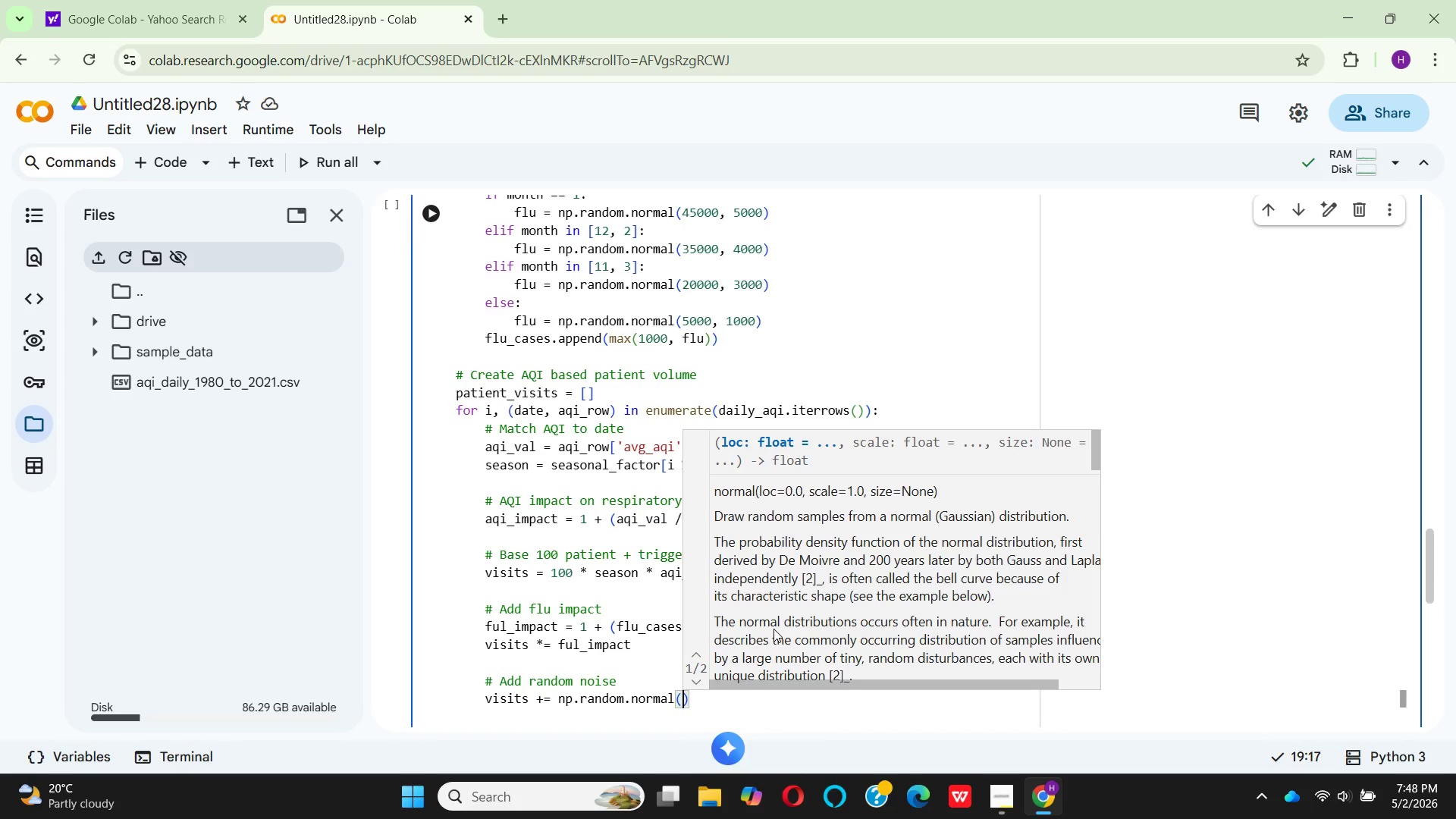 
type(0, 10)
 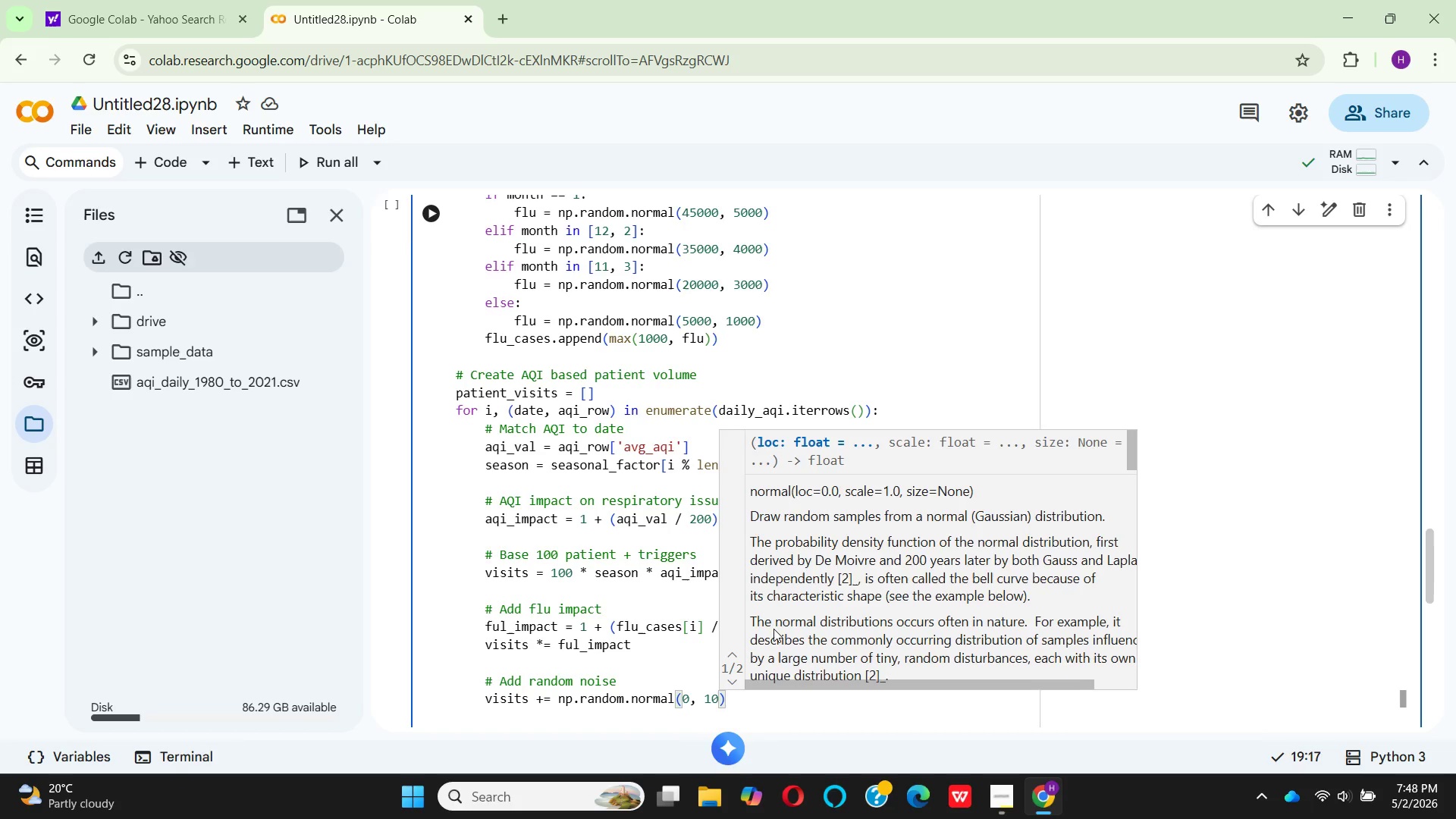 
key(ArrowRight)
 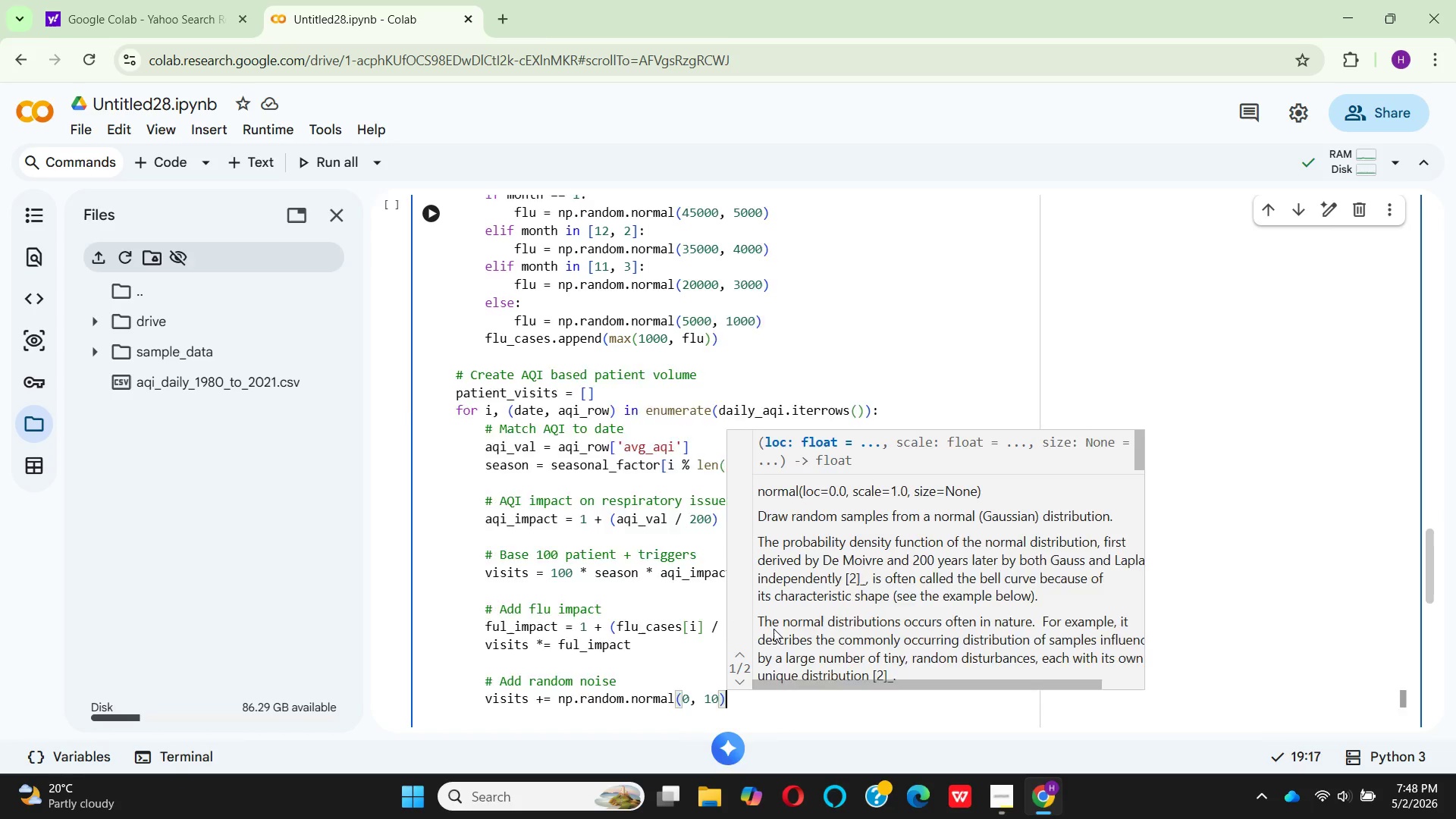 
key(Enter)
 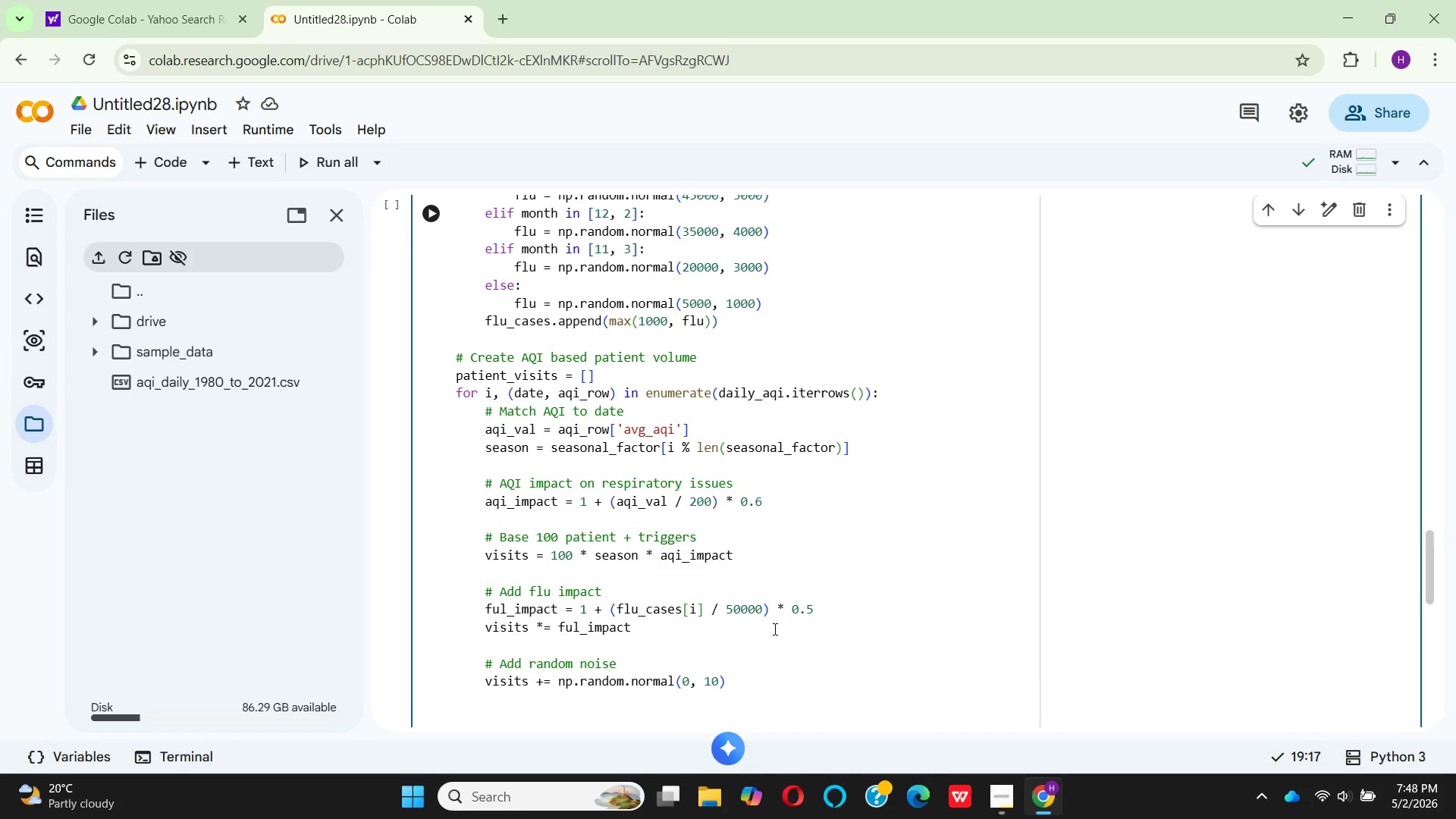 
key(Enter)
 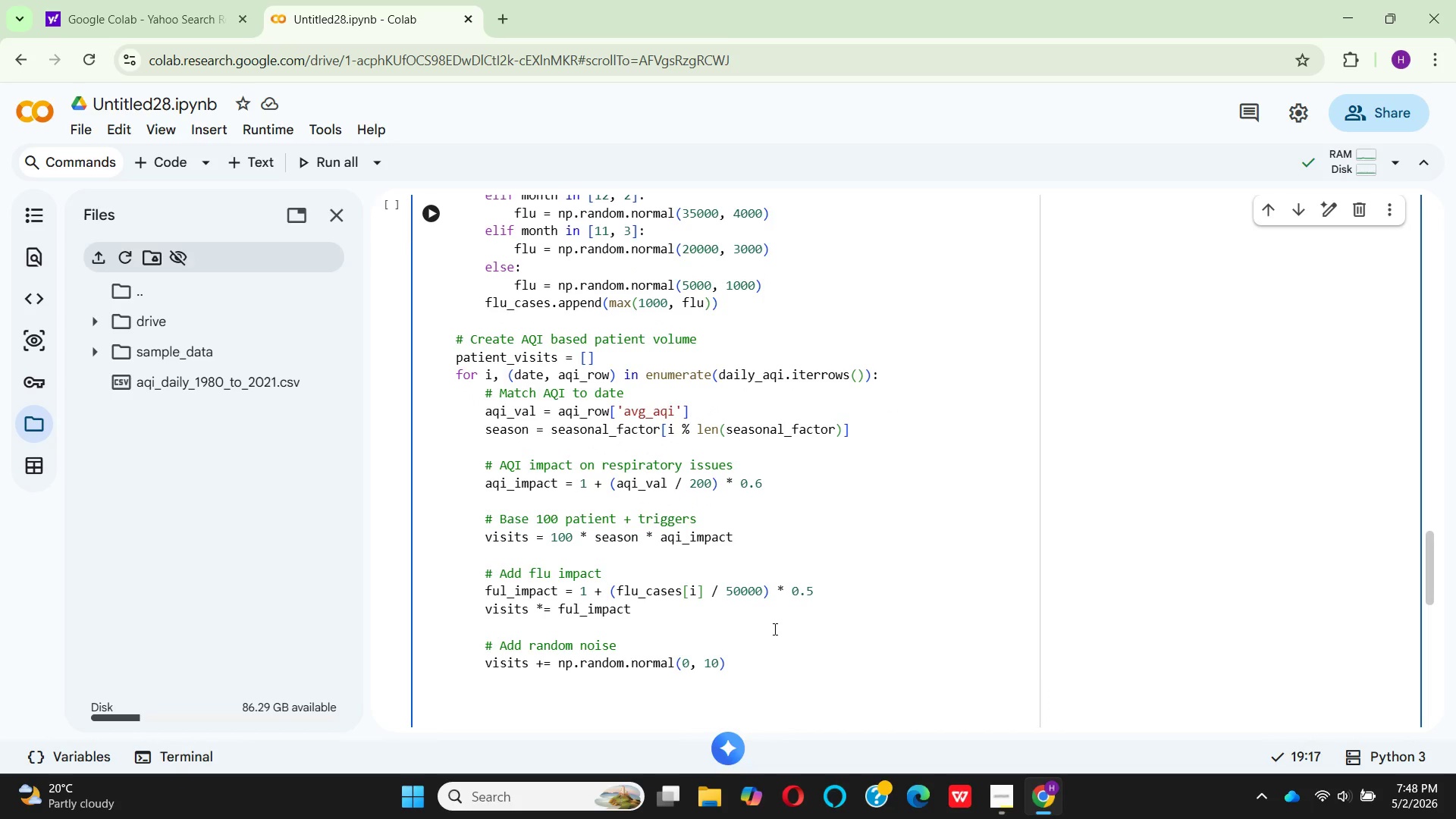 
type(pati)
 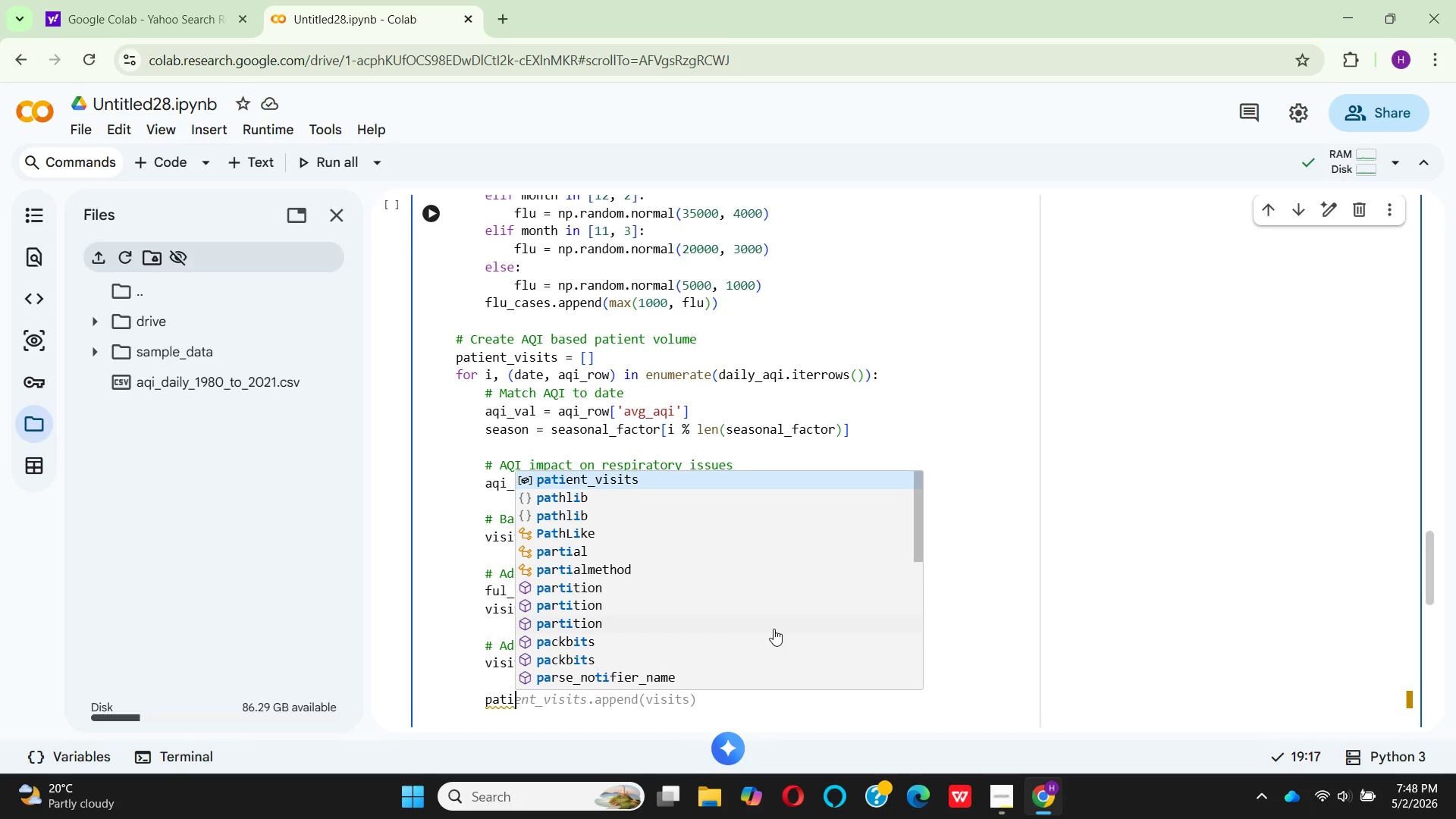 
key(Enter)
 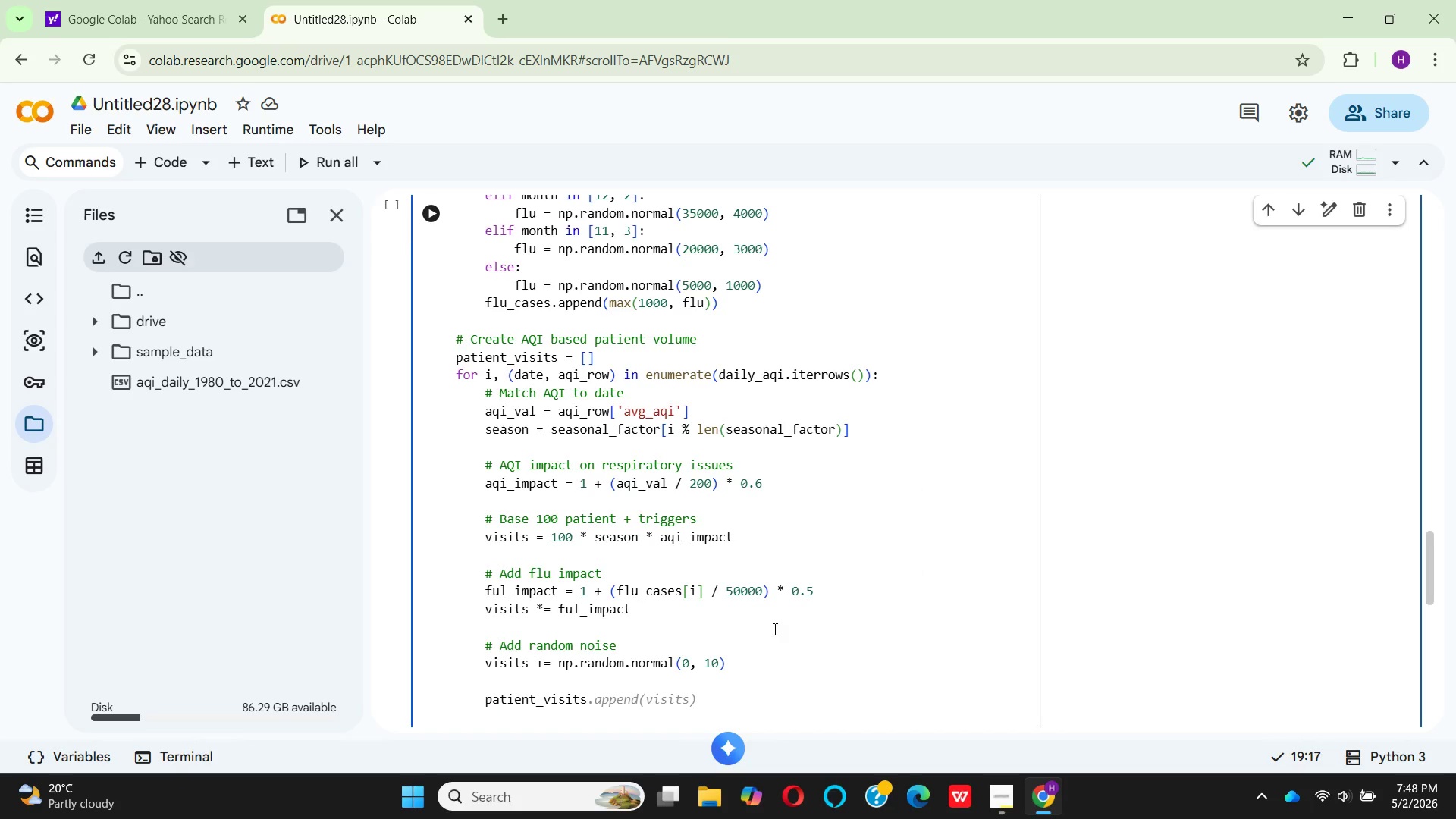 
type(.appe)
 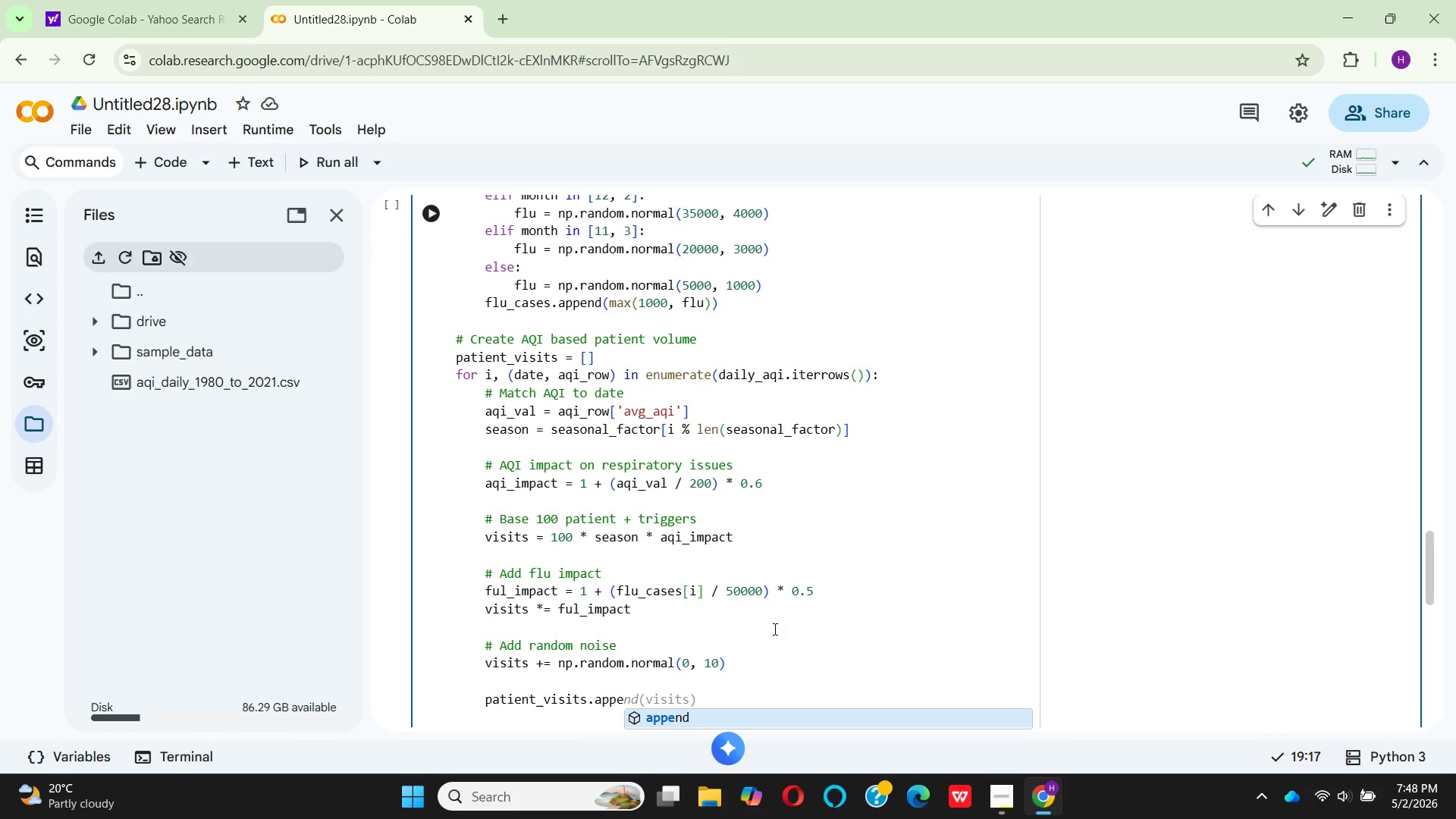 
key(Enter)
 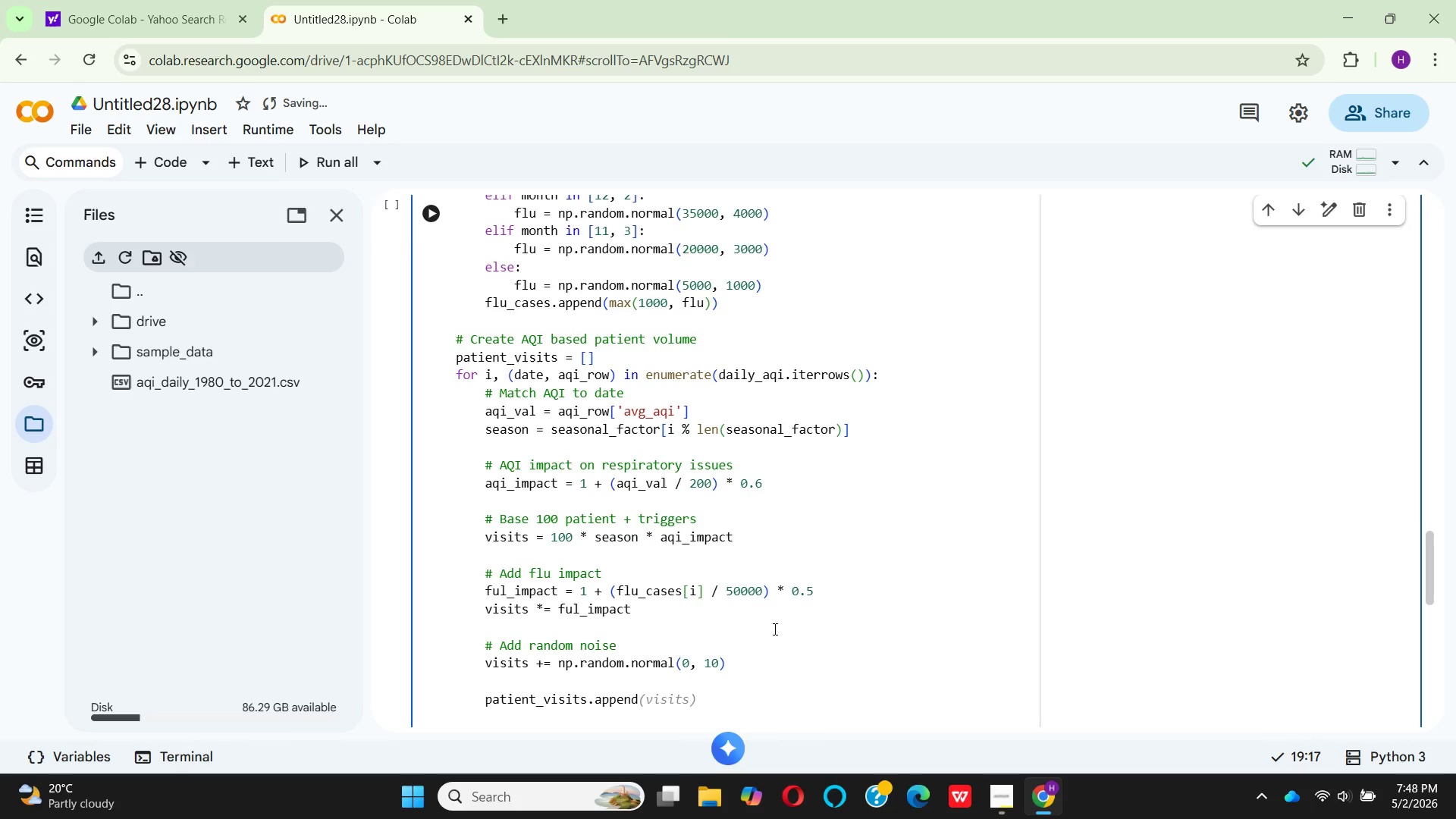 
wait(6.3)
 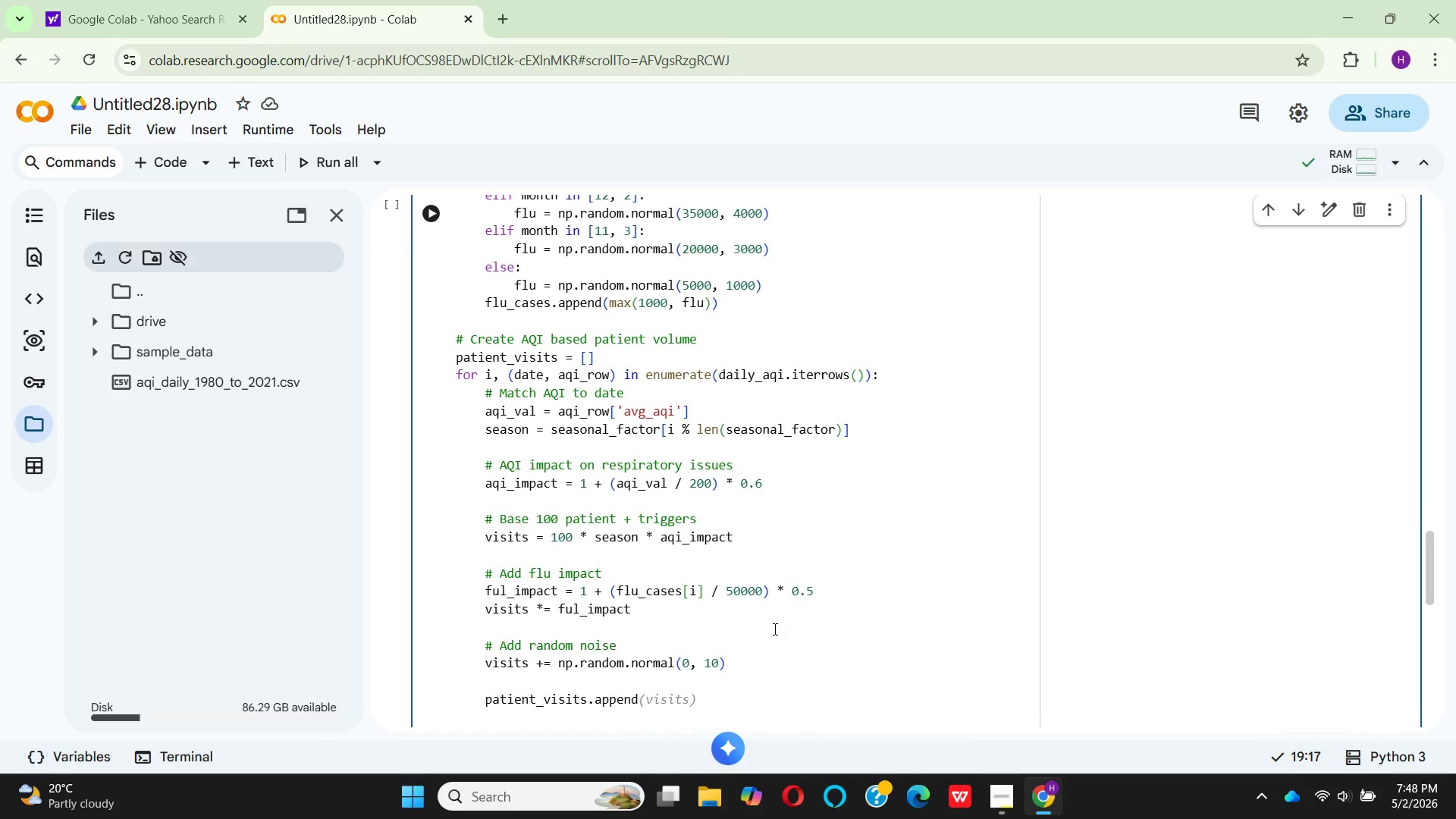 
type((m)
 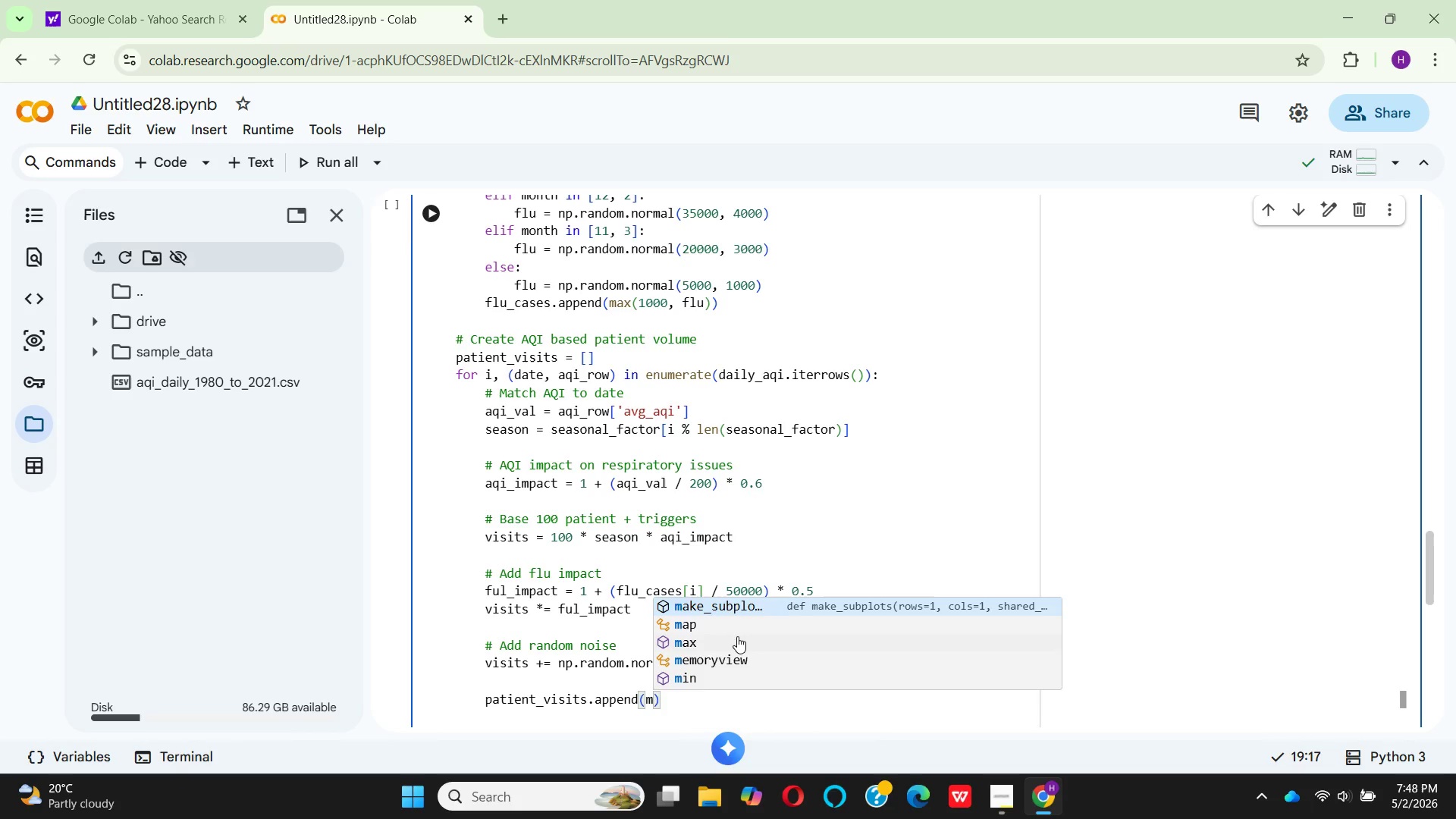 
type(ax(30, int(vi)
 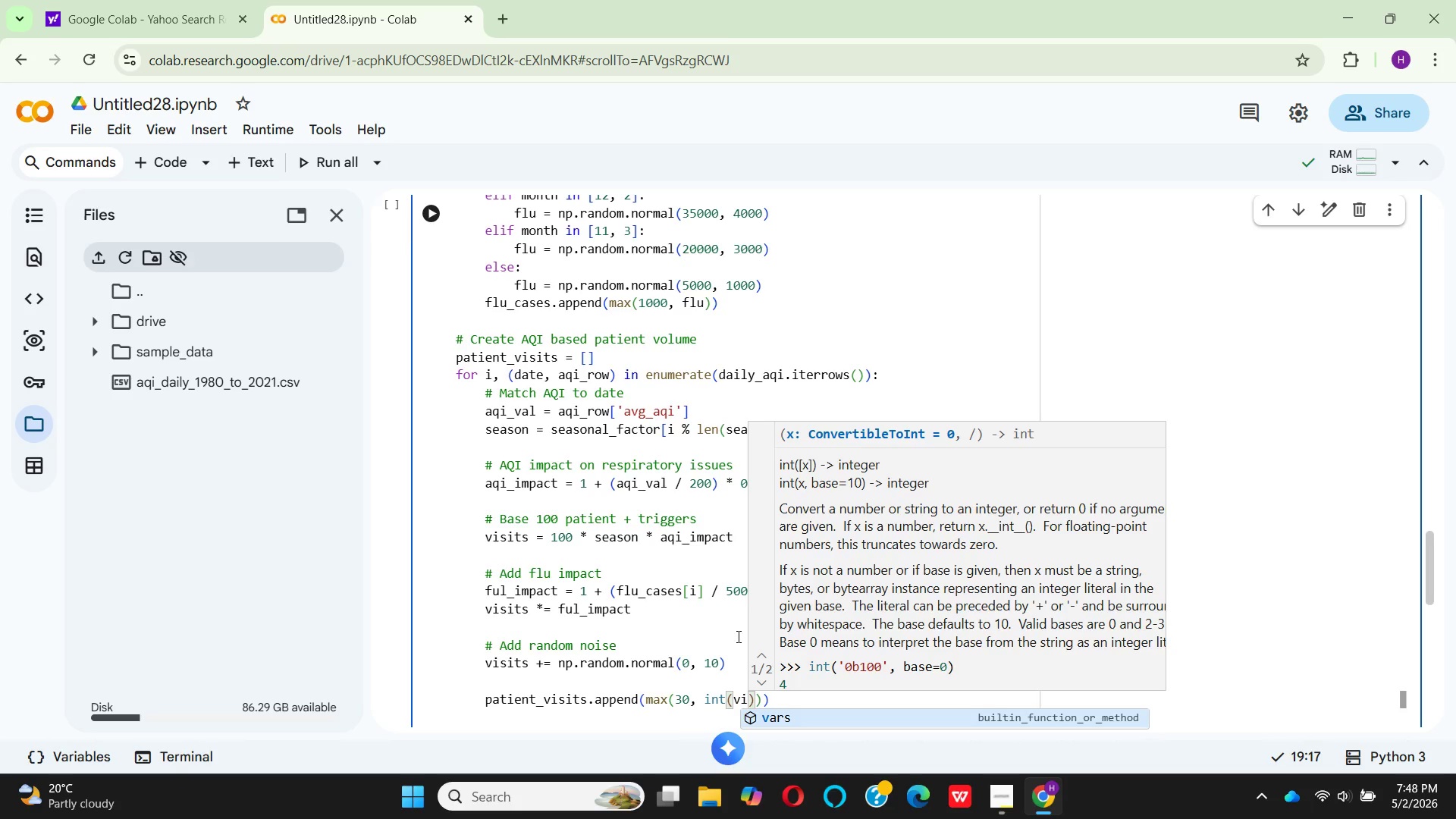 
key(Enter)
 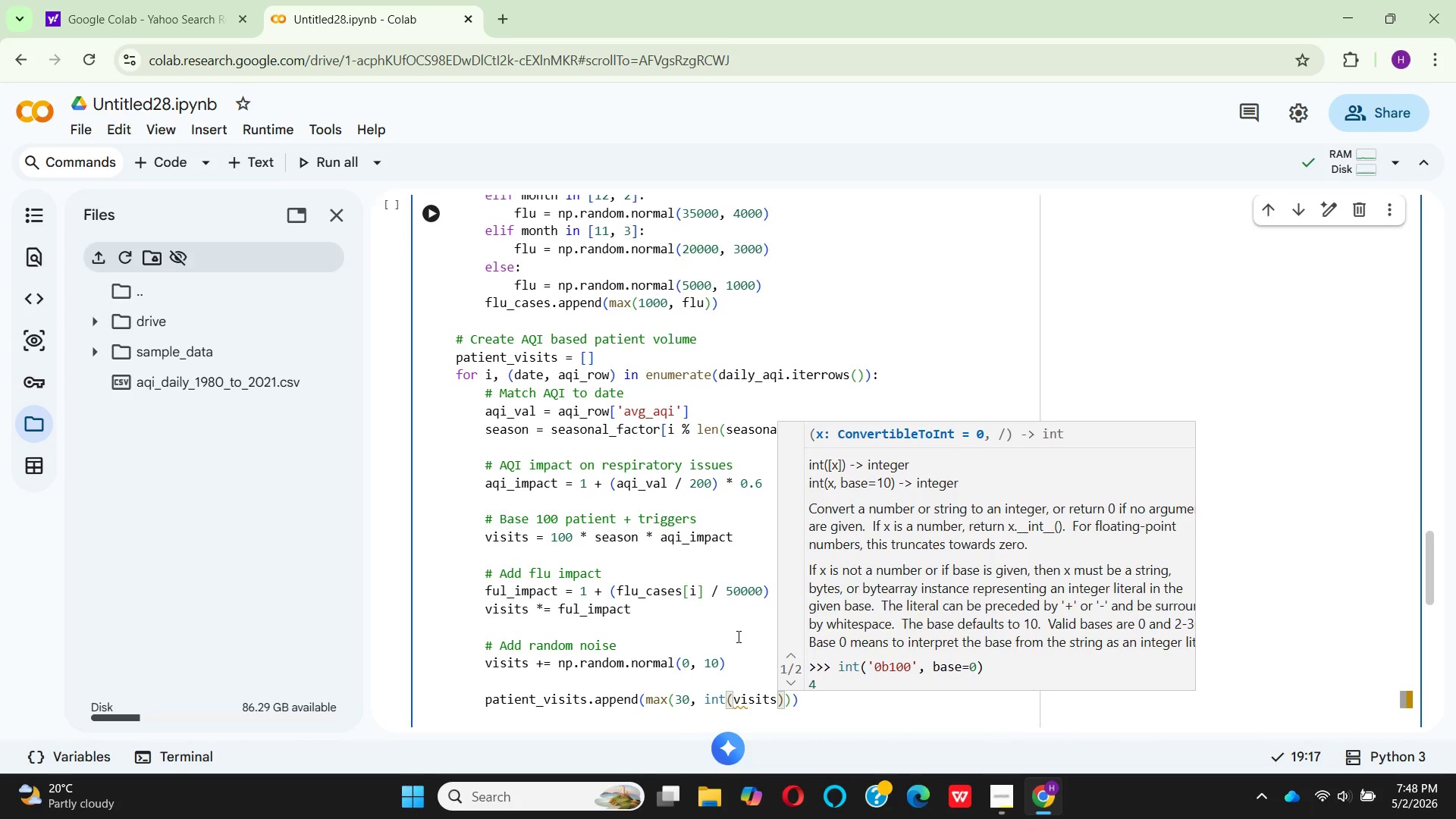 
key(ArrowRight)
 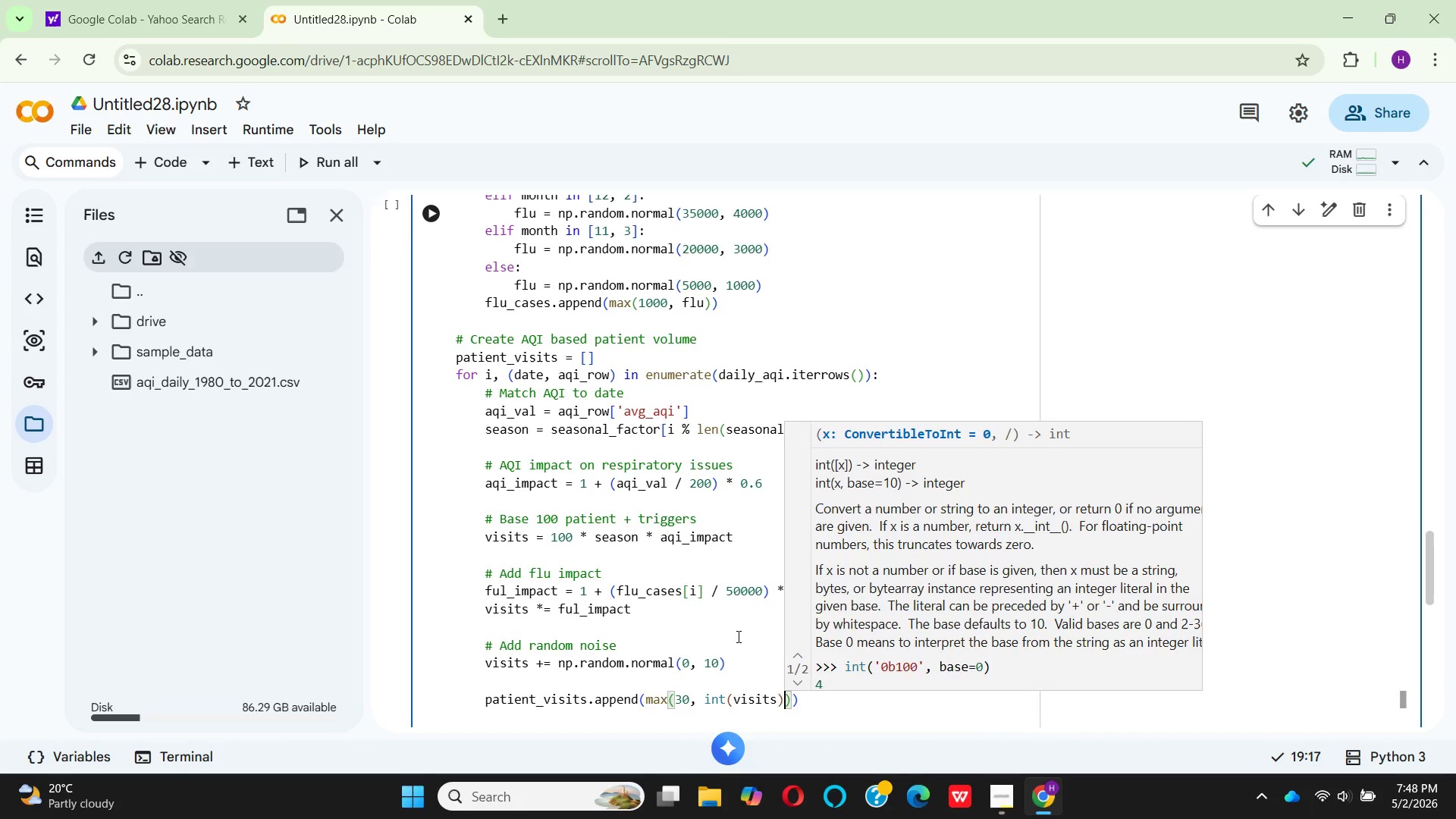 
key(ArrowRight)
 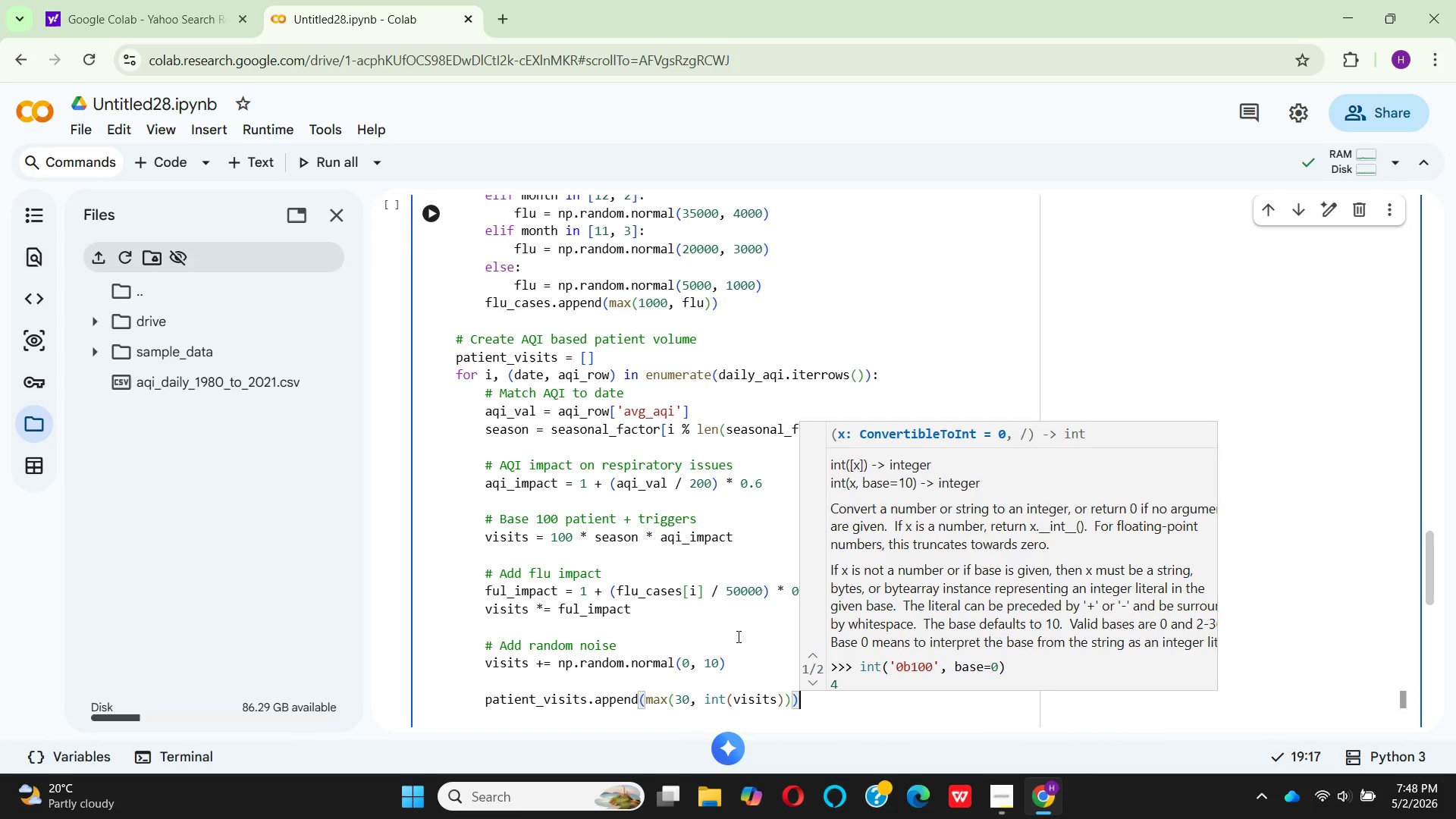 
key(ArrowRight)
 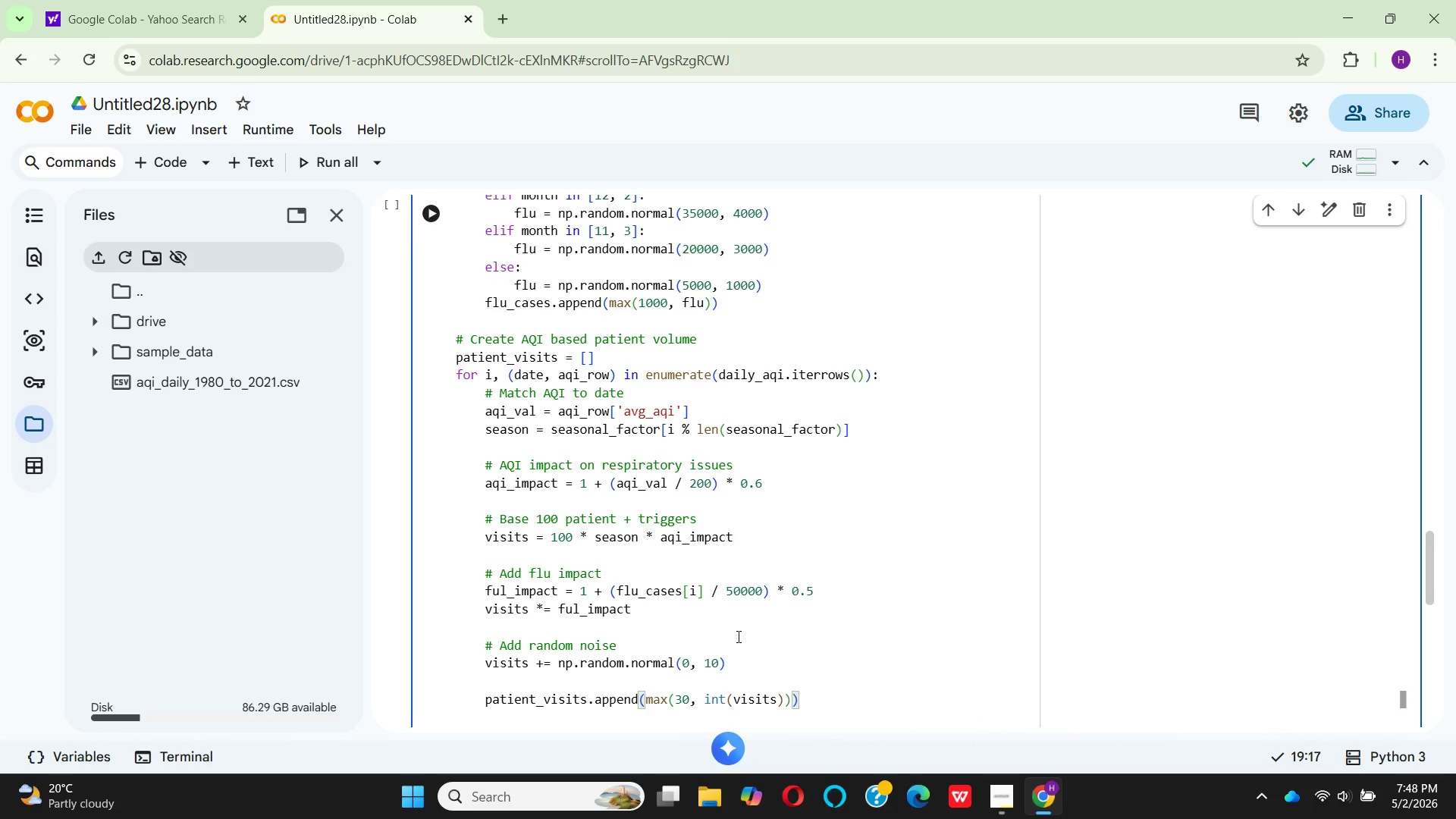 
key(Enter)
 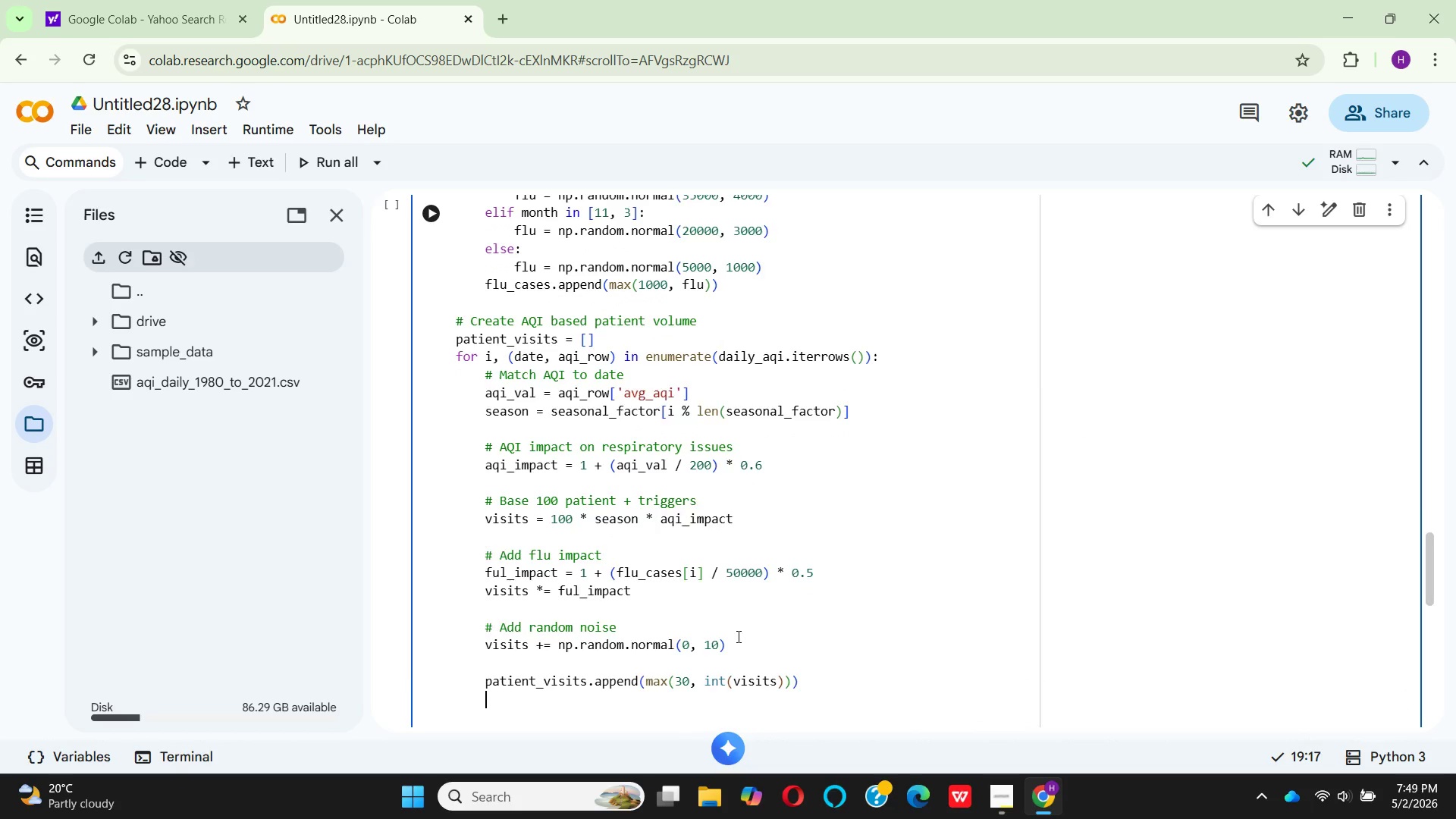 
key(Enter)
 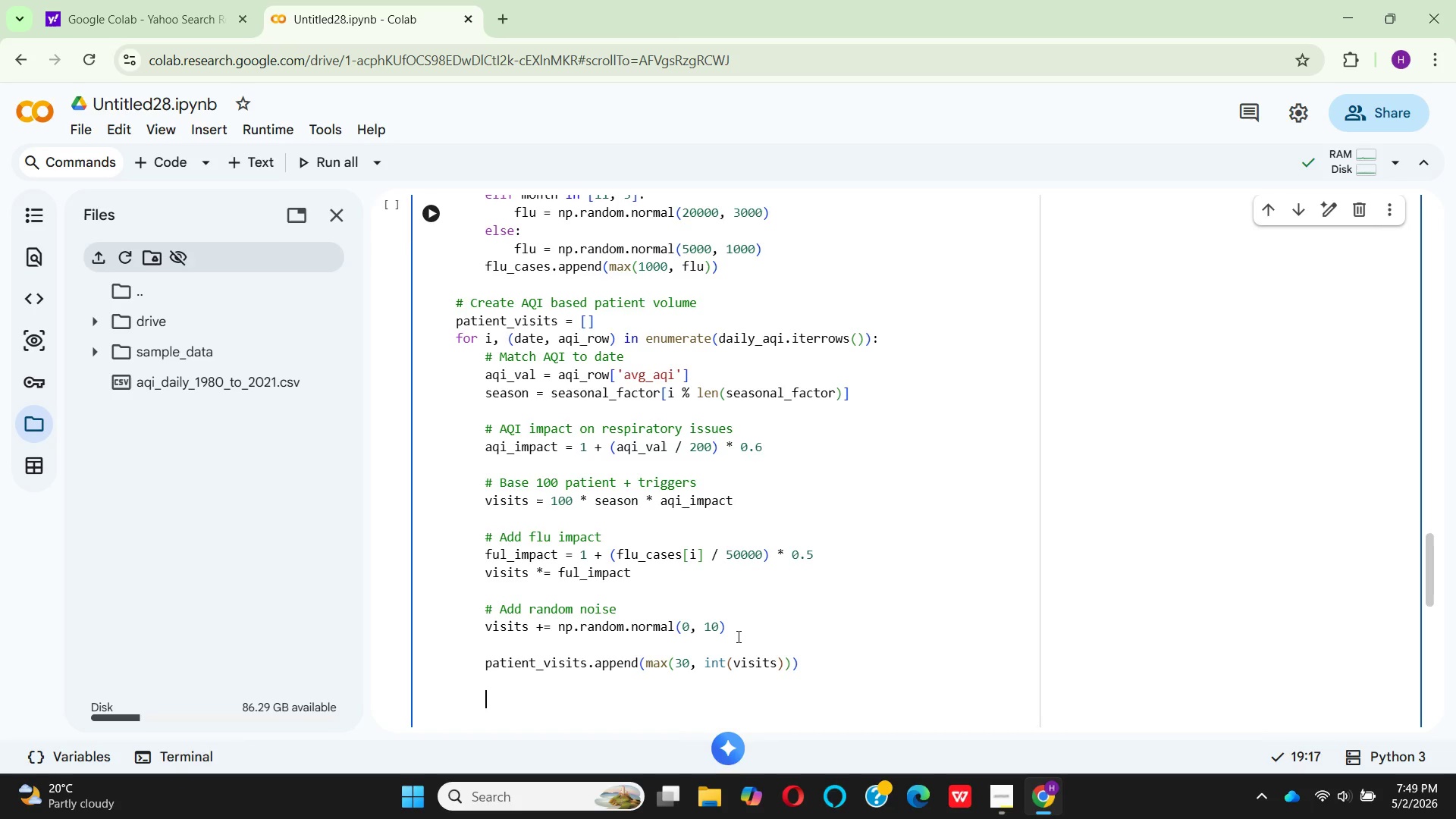 
key(Backspace)
 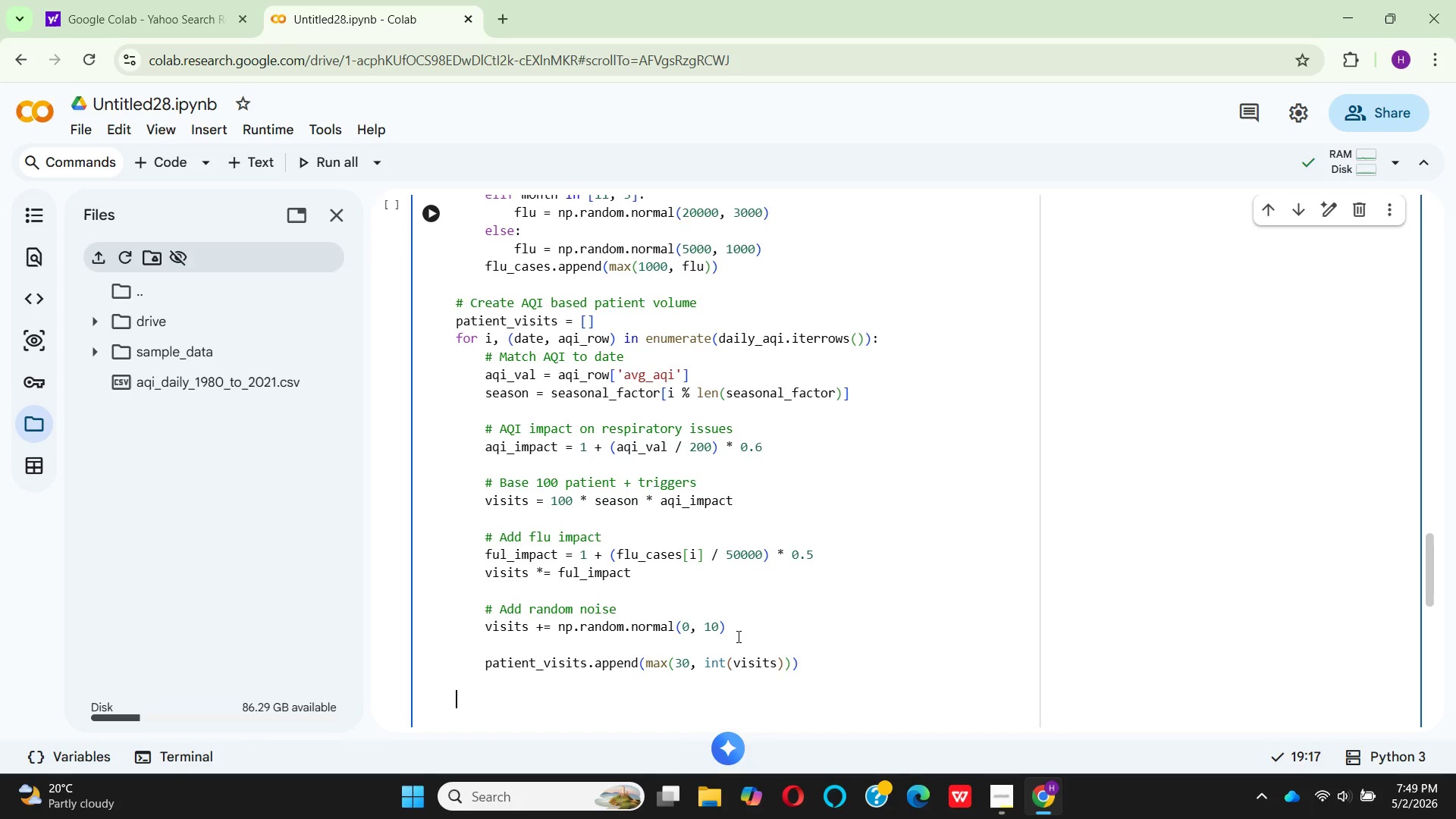 
key(Backspace)
 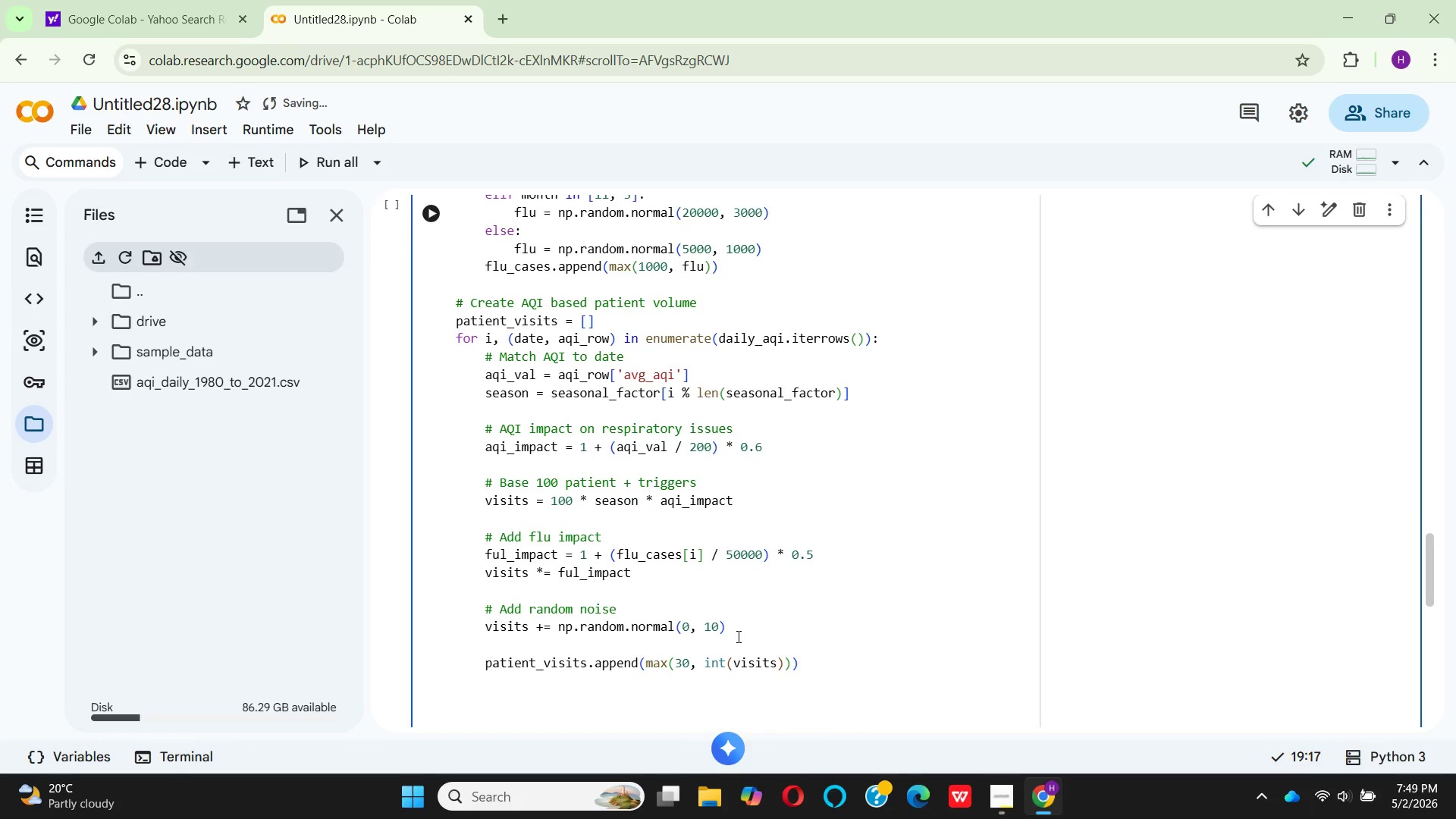 
key(Backspace)
 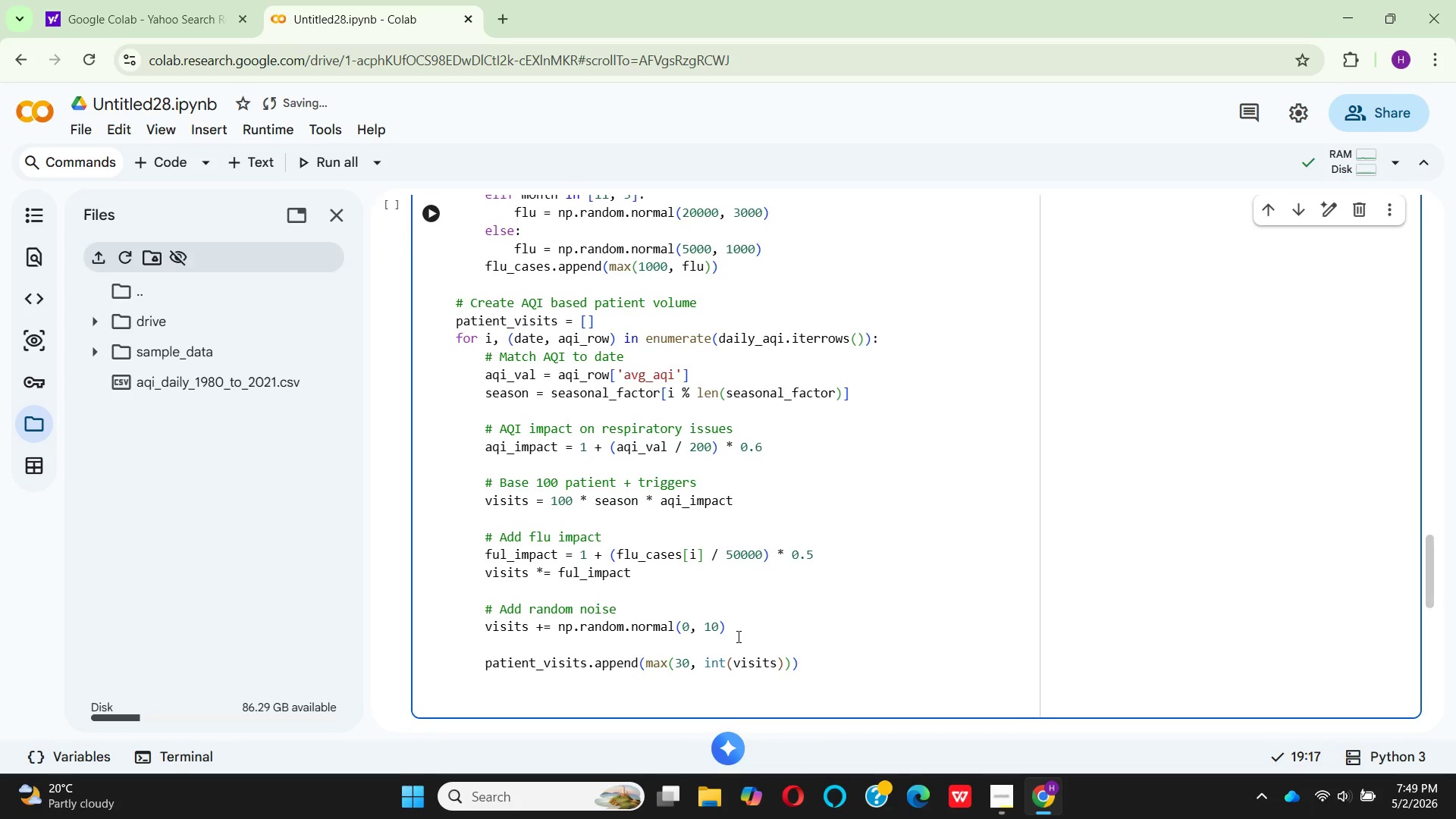 
key(Enter)
 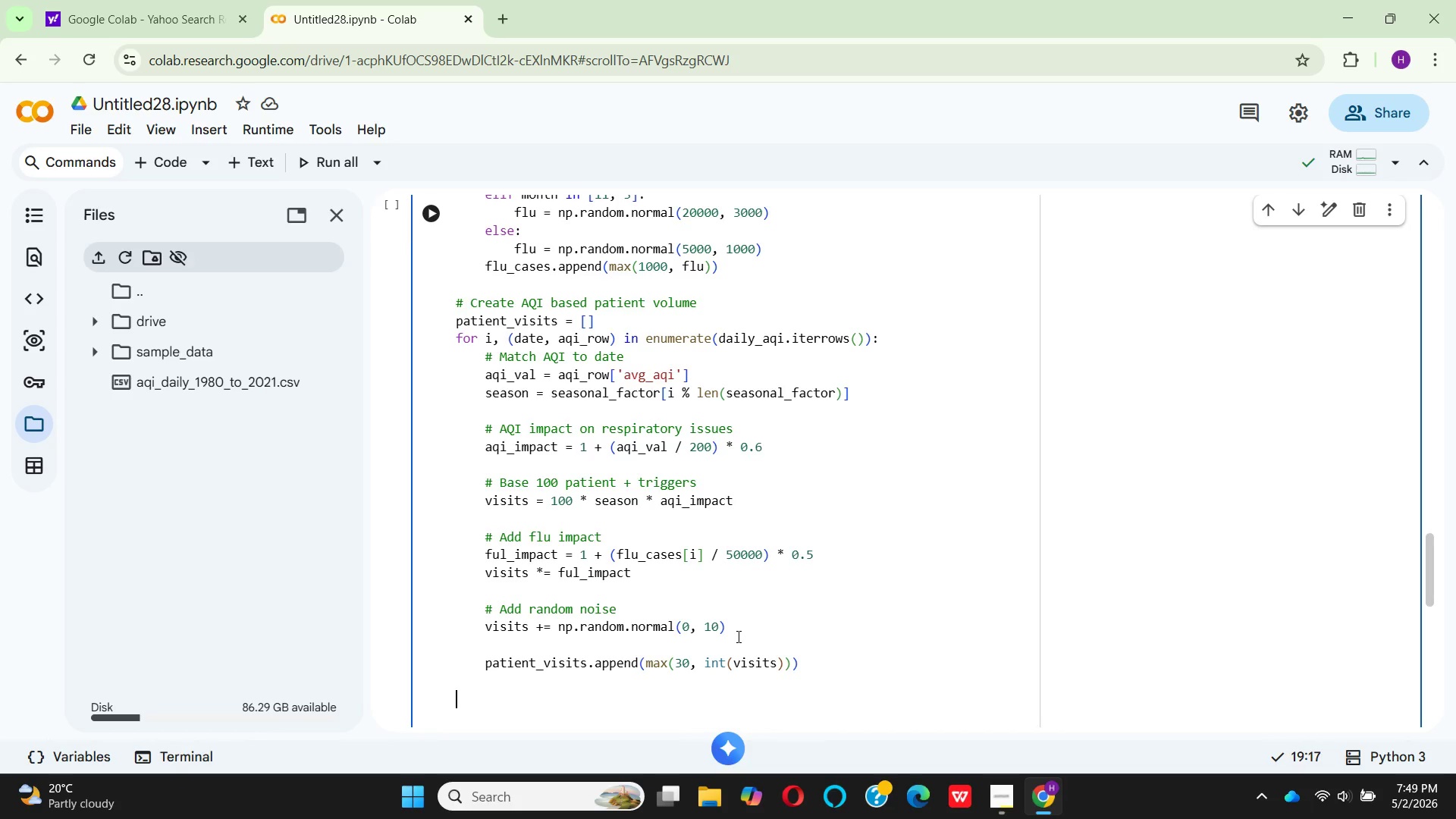 
type(# Marketing conversion rate (higher when triggers present)
 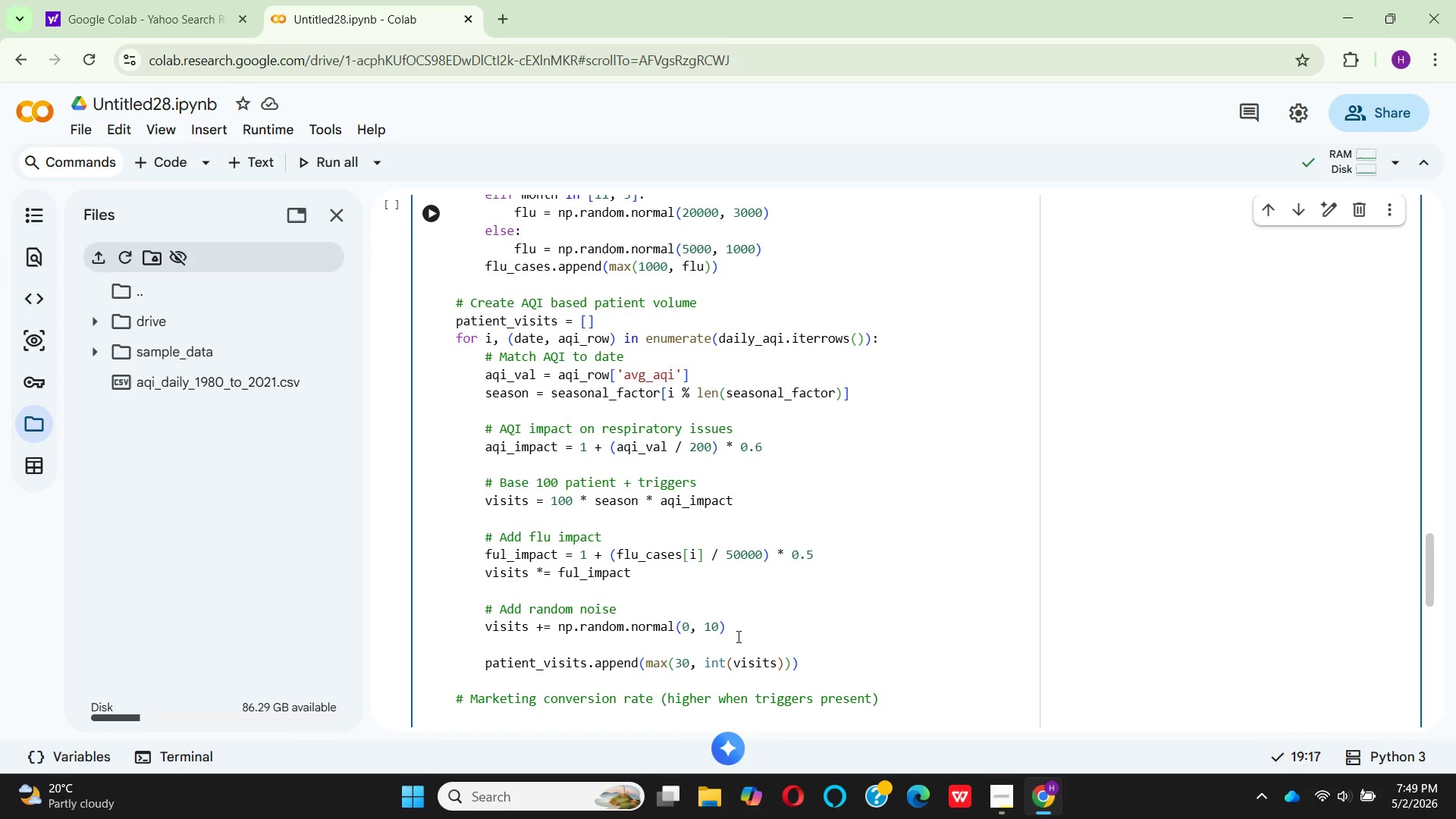 
key(ArrowRight)
 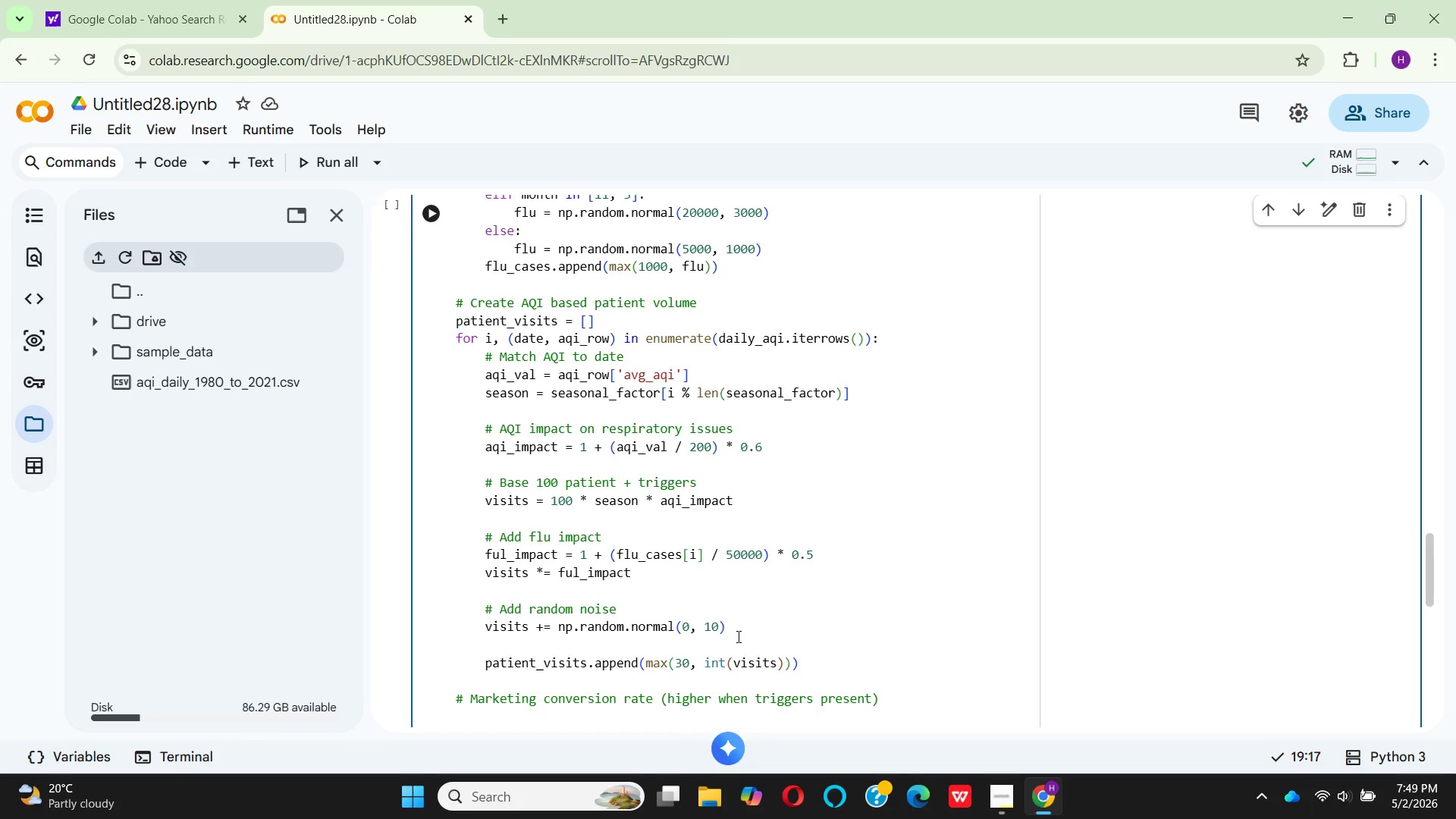 
key(Enter)
 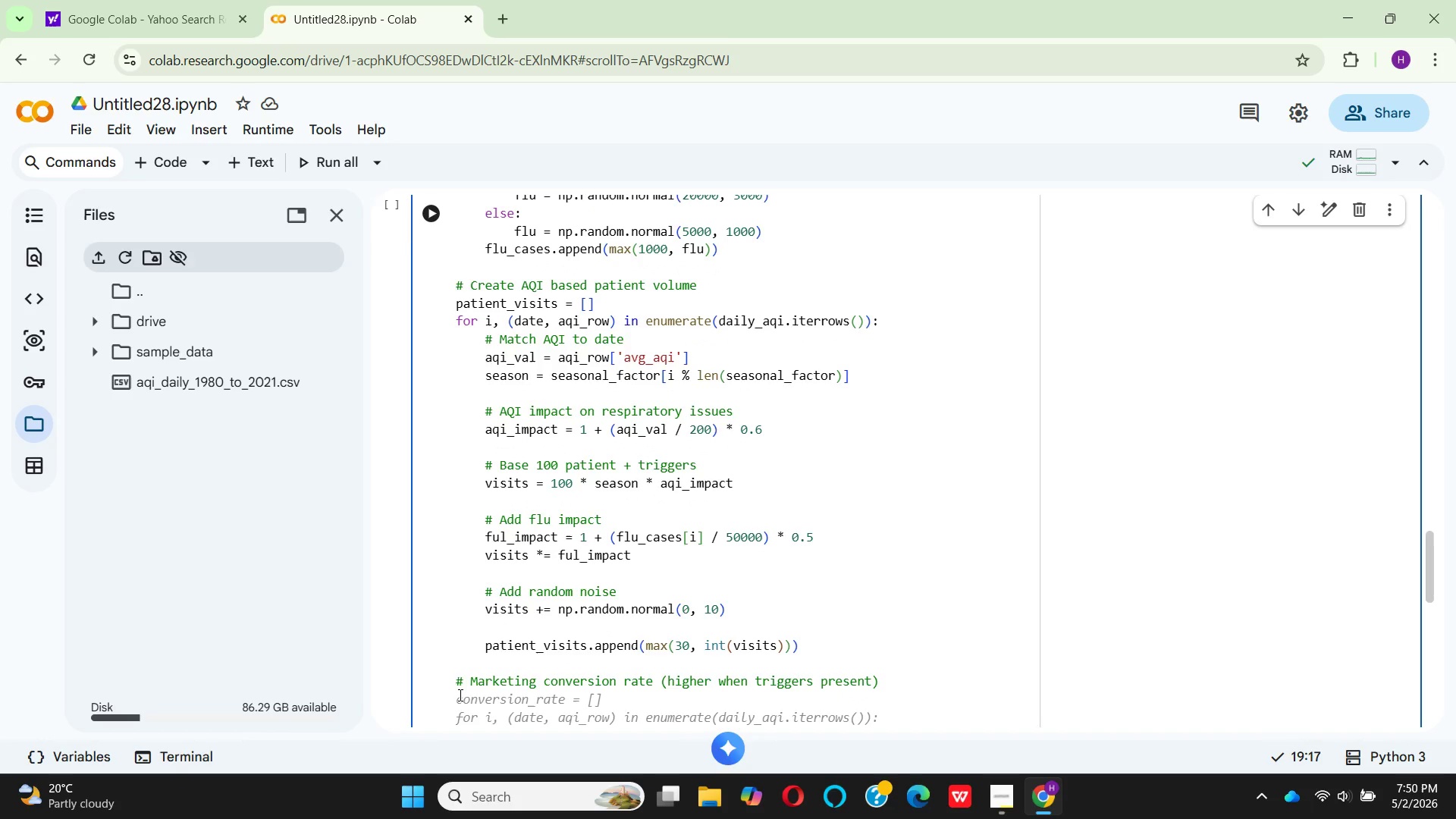 
wait(6.64)
 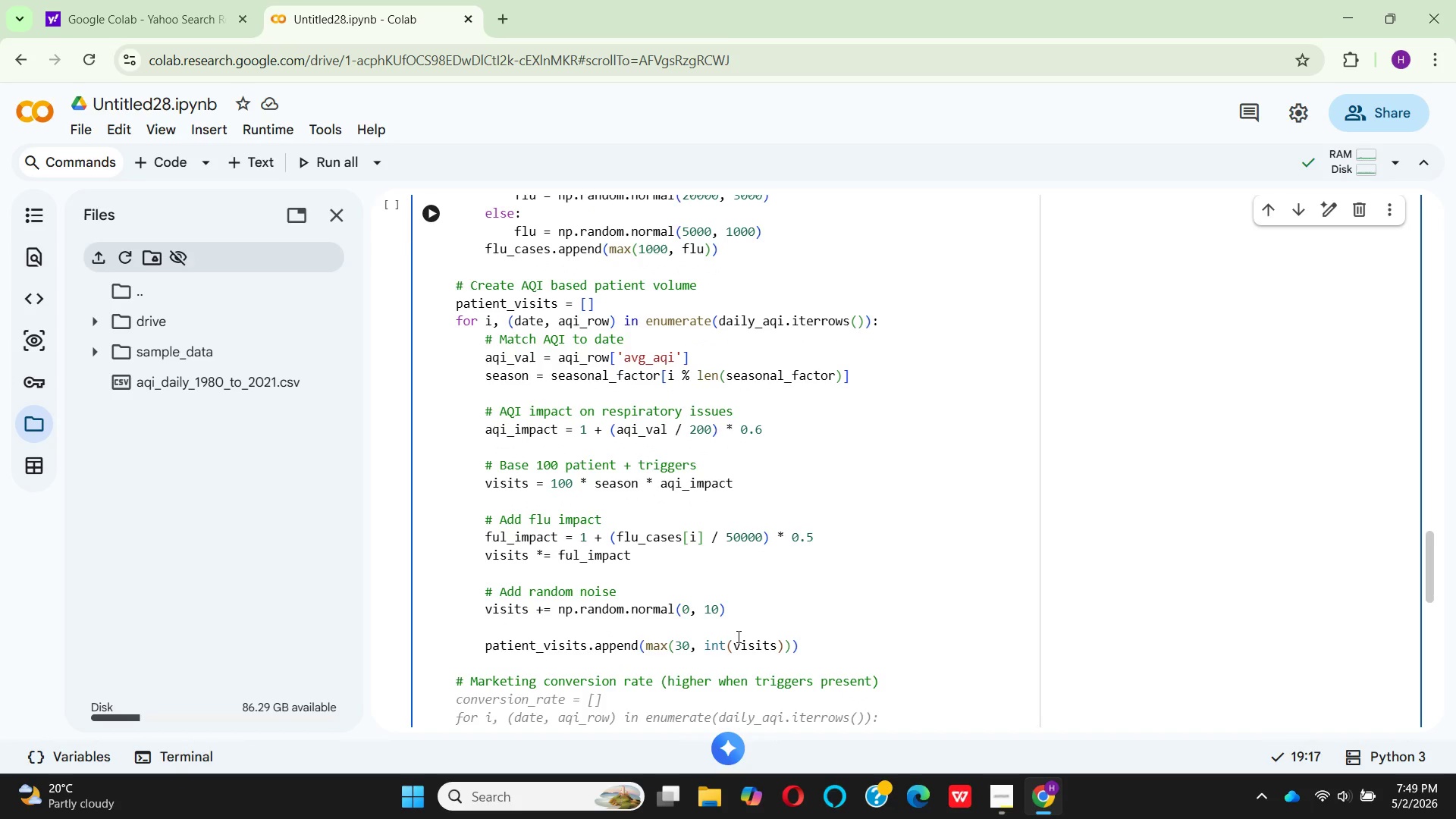 
left_click([529, 679])
 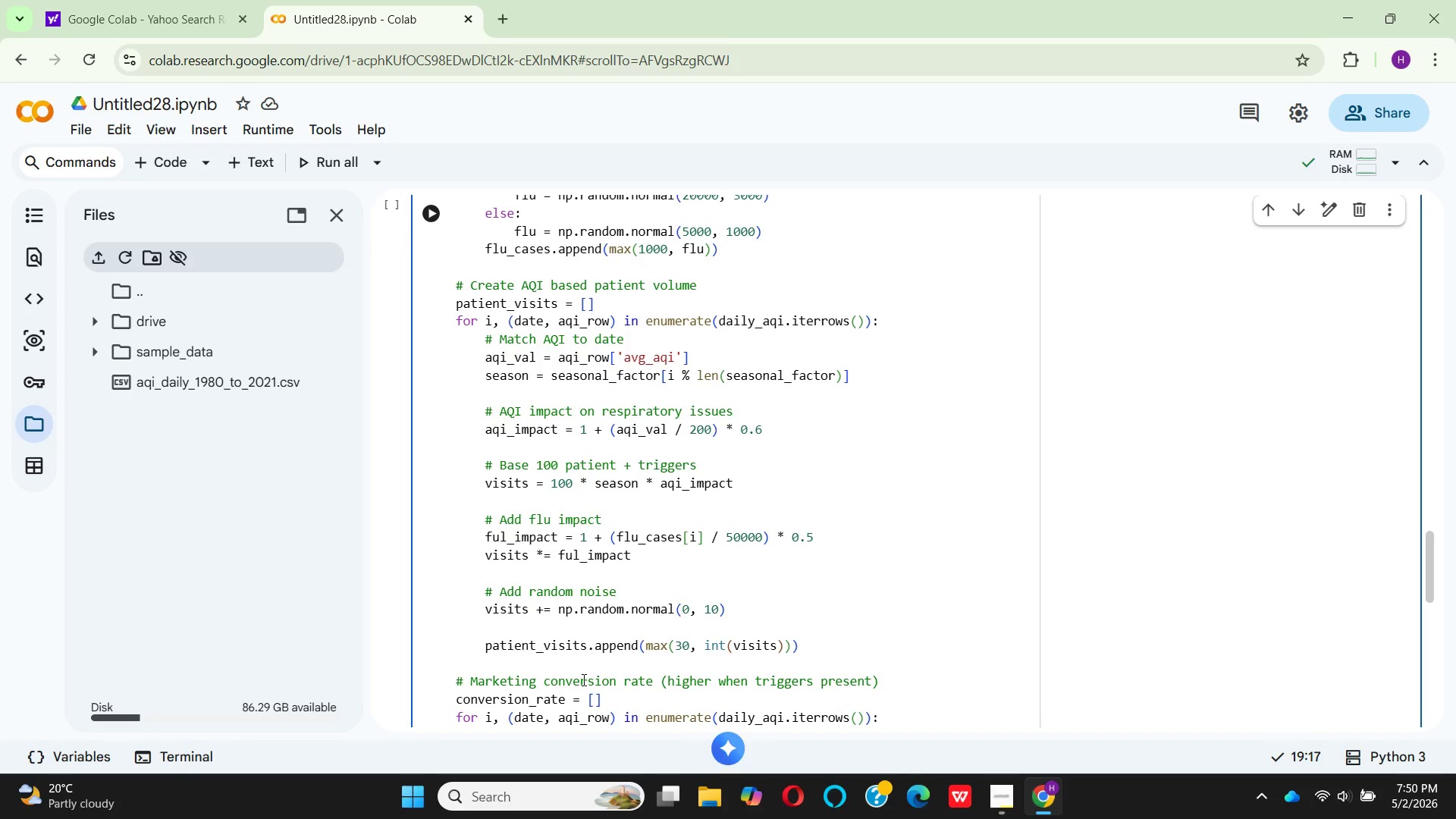 
scroll: coordinate [582, 679], scroll_direction: down, amount: 2.0
 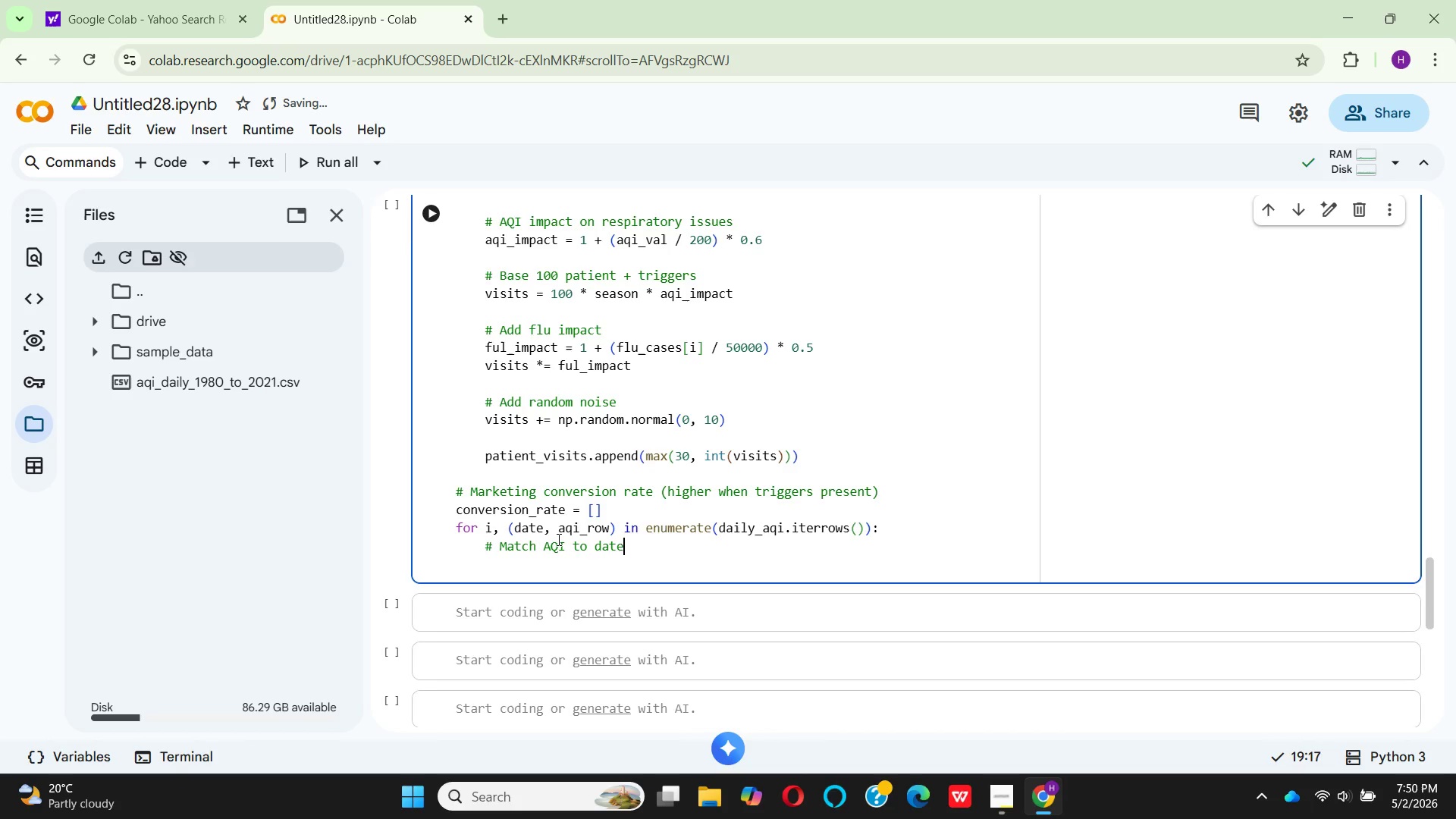 
wait(6.31)
 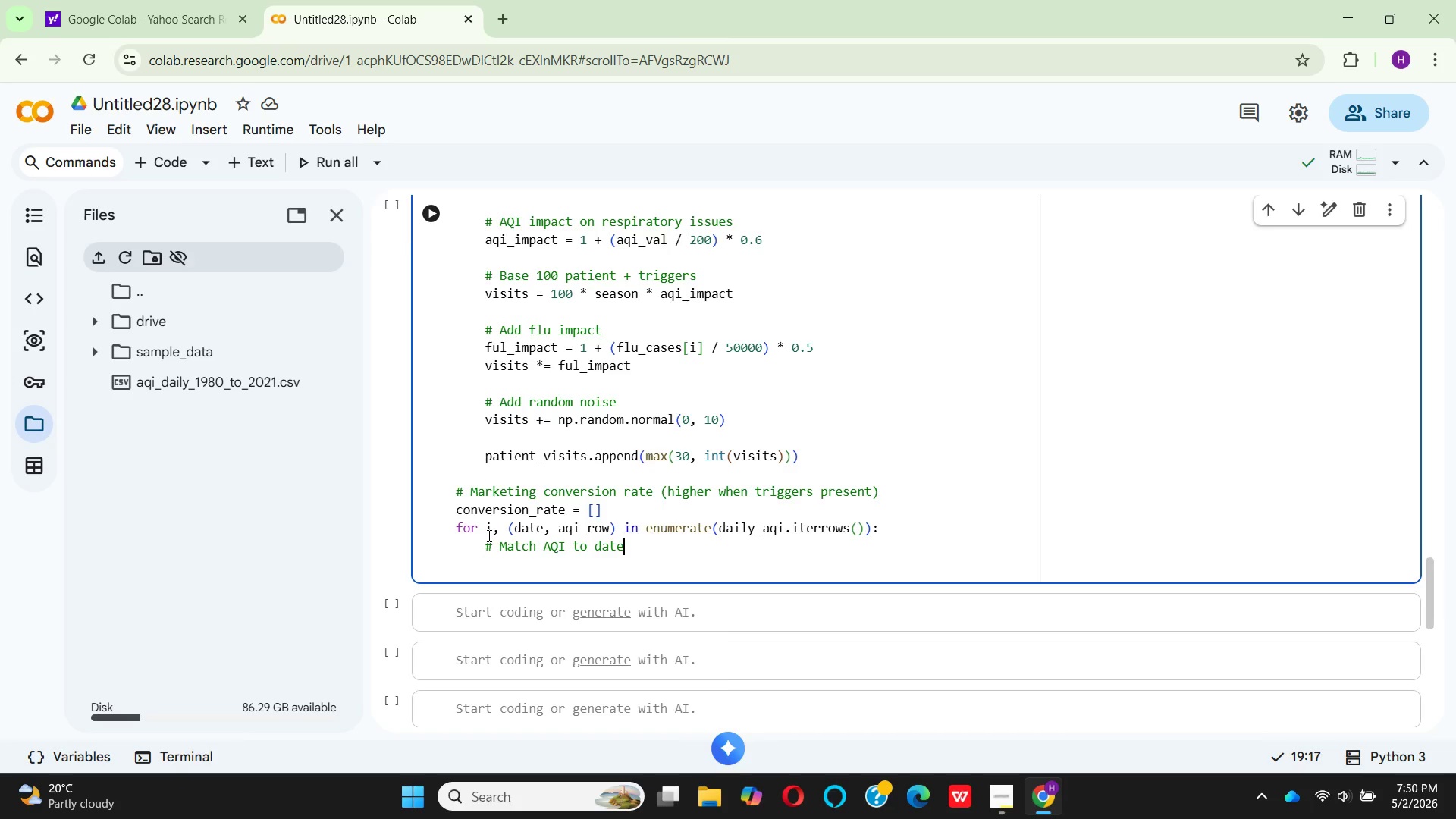 
left_click([552, 536])
 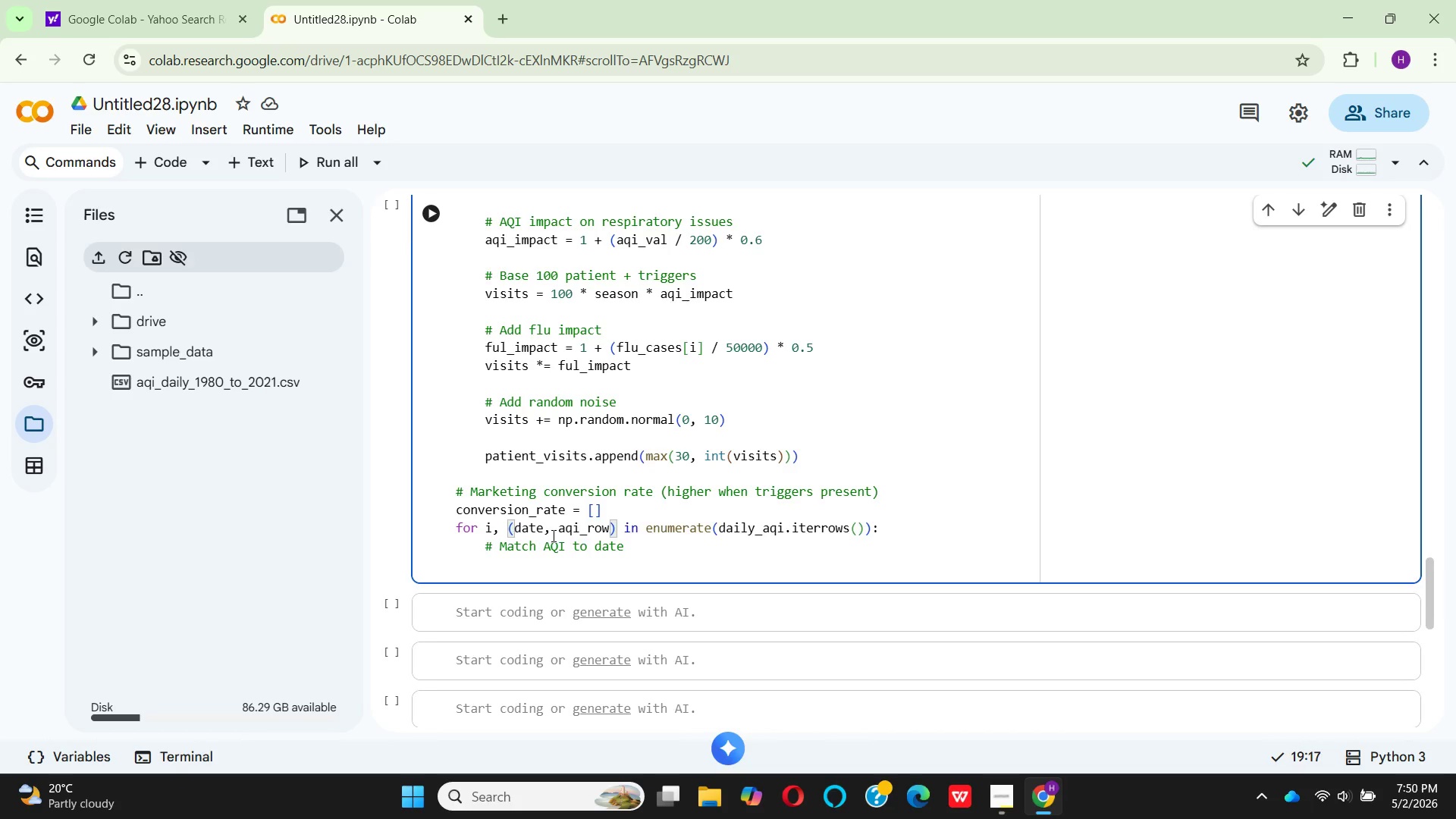 
key(Backspace)
 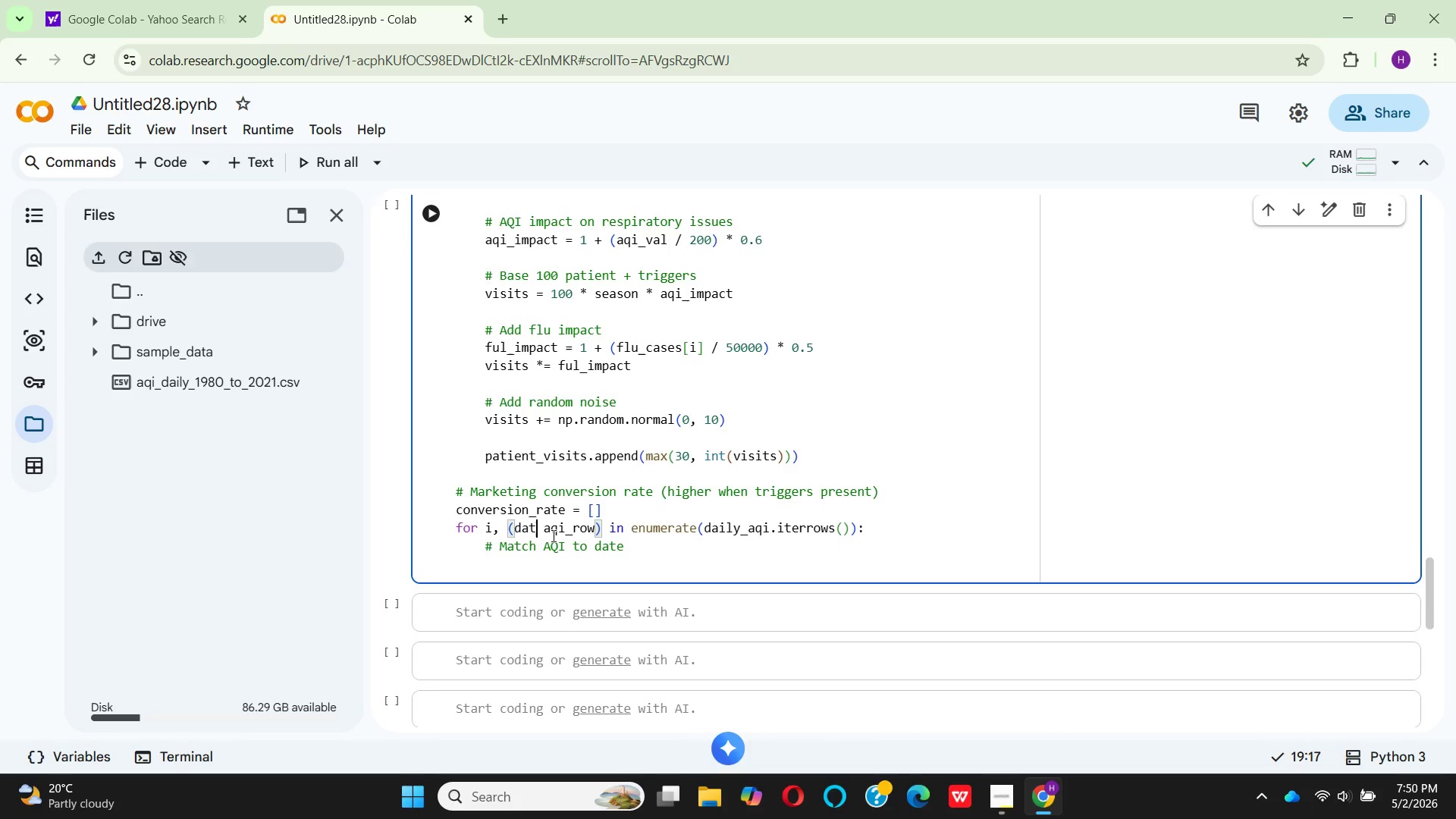 
key(Backspace)
 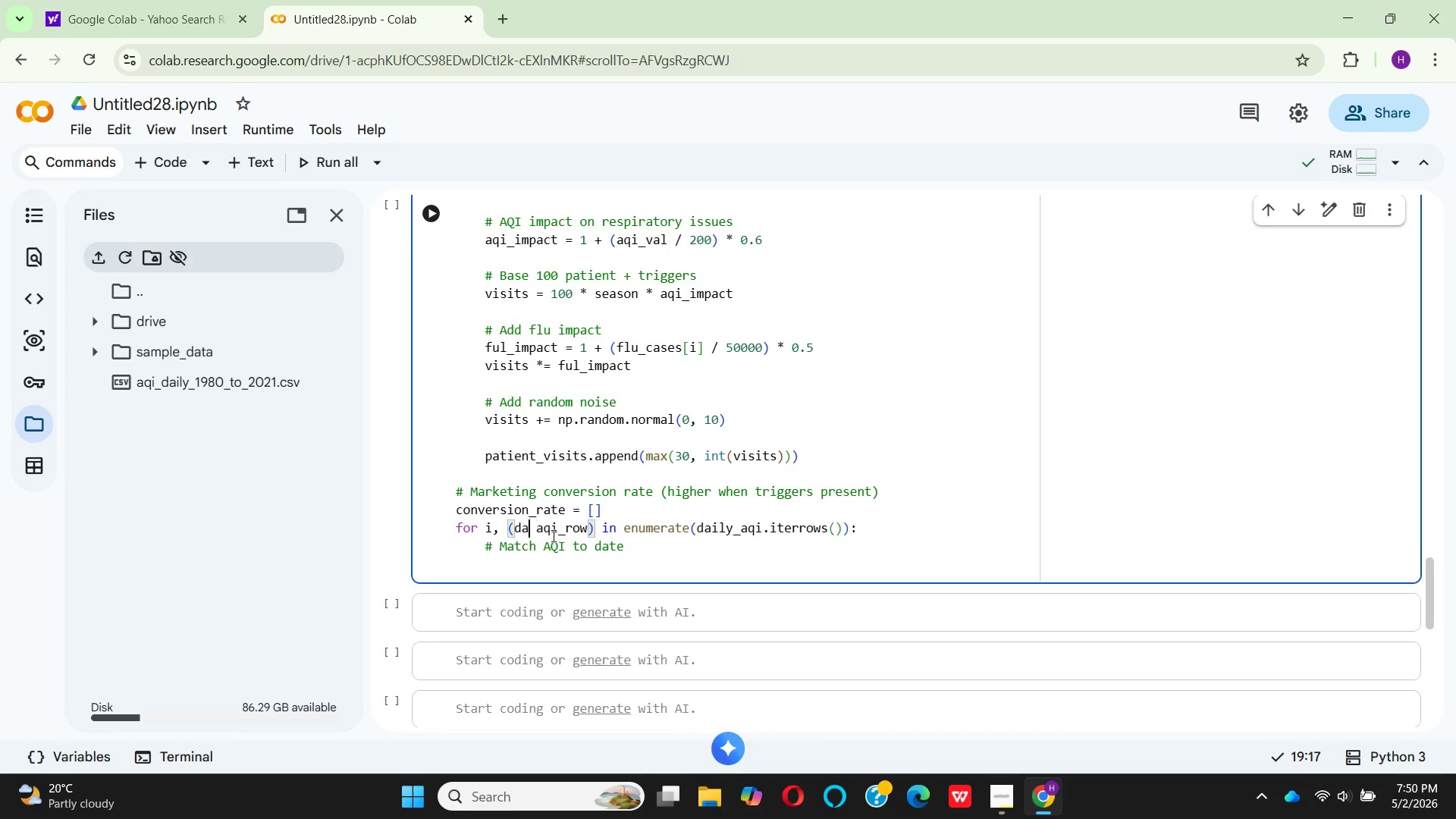 
key(Backspace)
 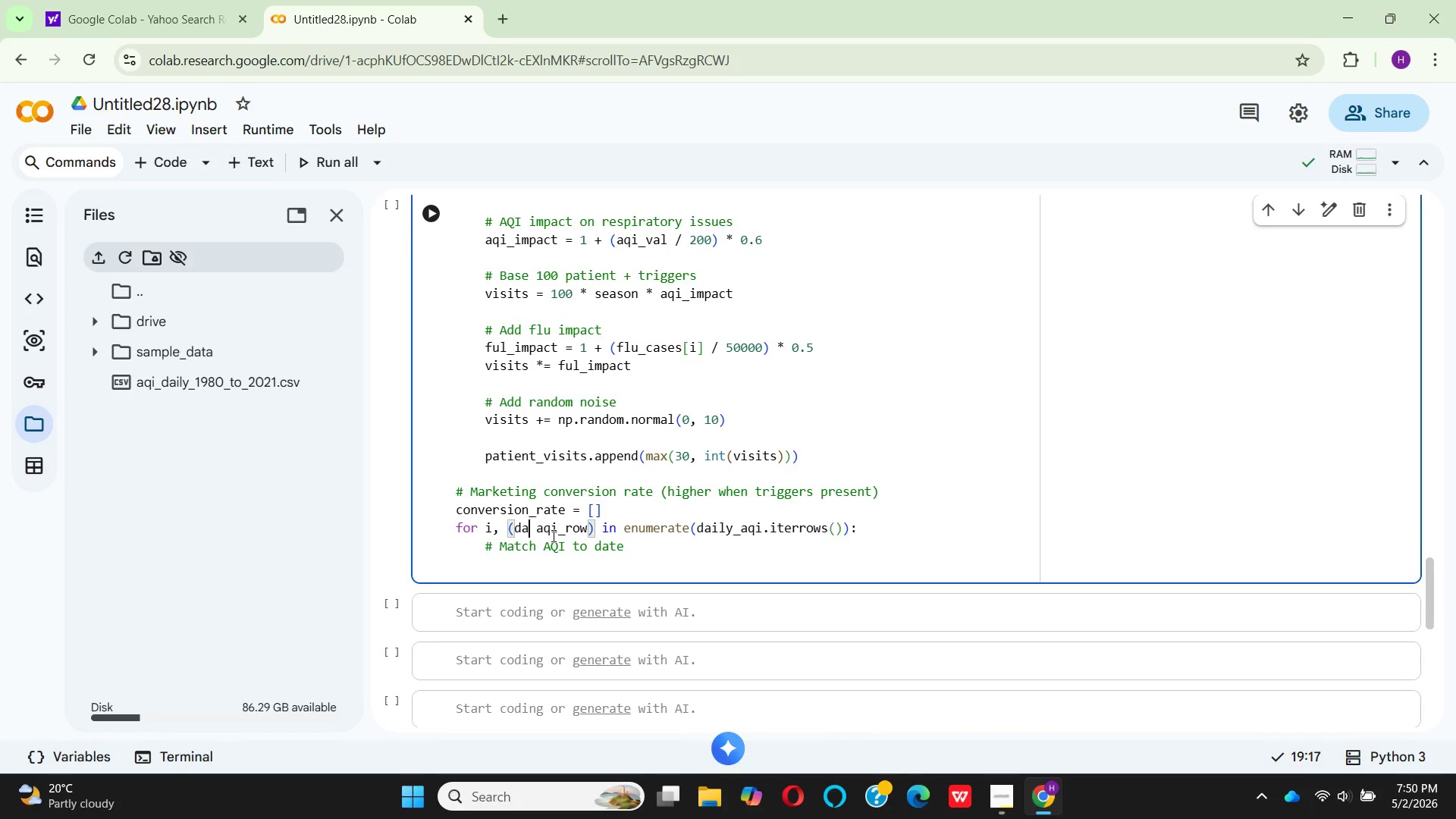 
key(Backspace)
 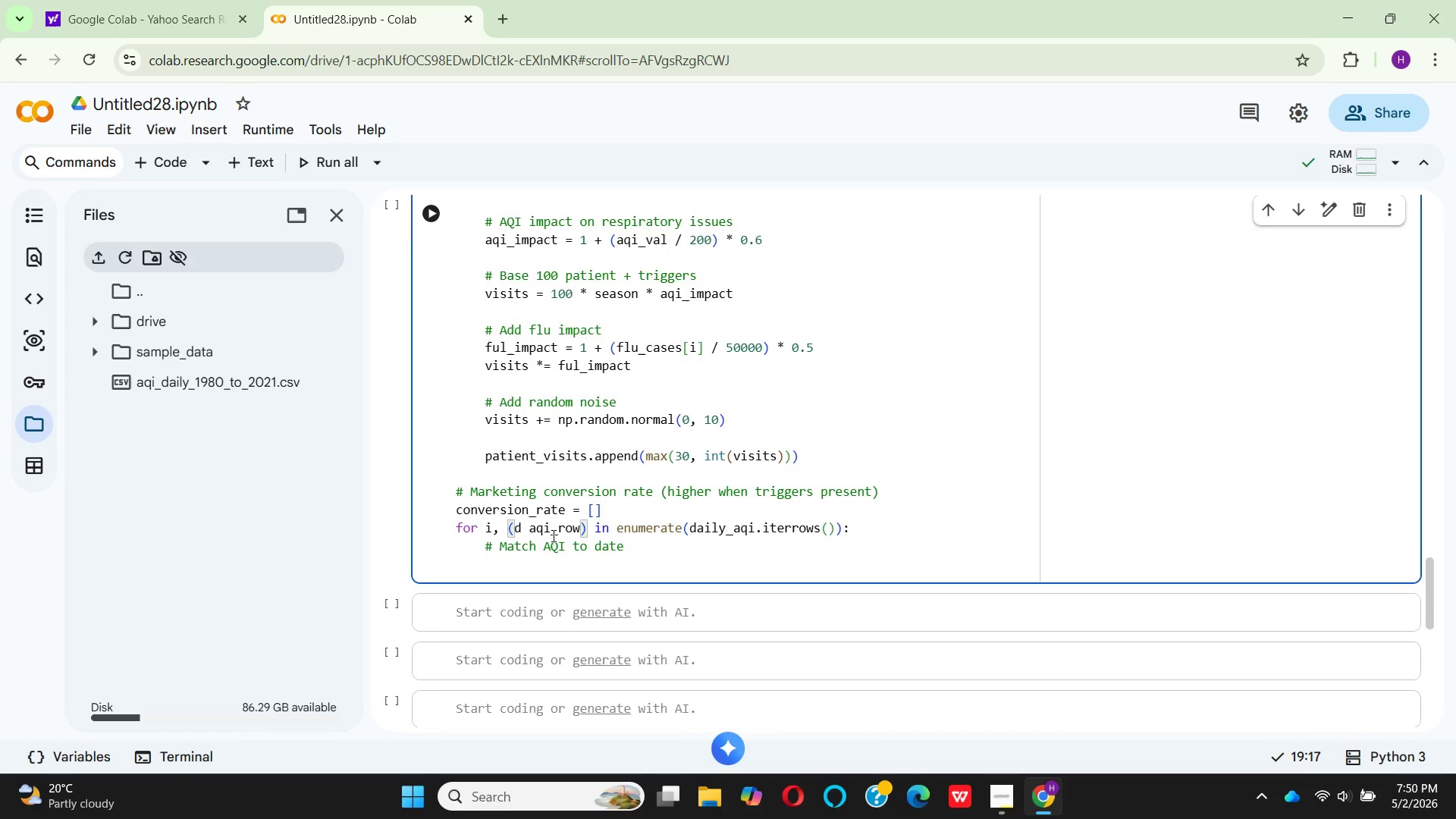 
key(ArrowRight)
 